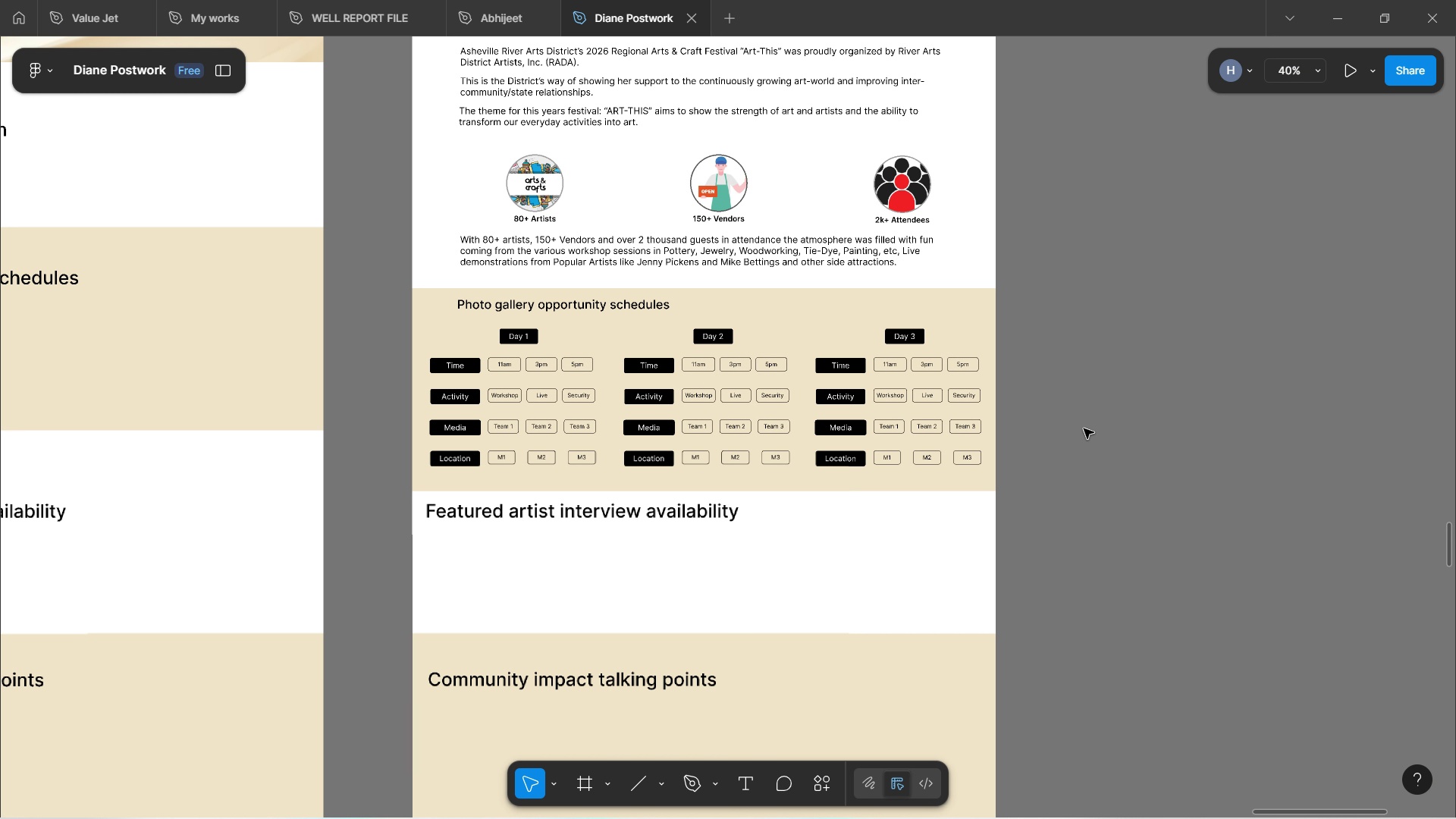 
left_click([1082, 427])
 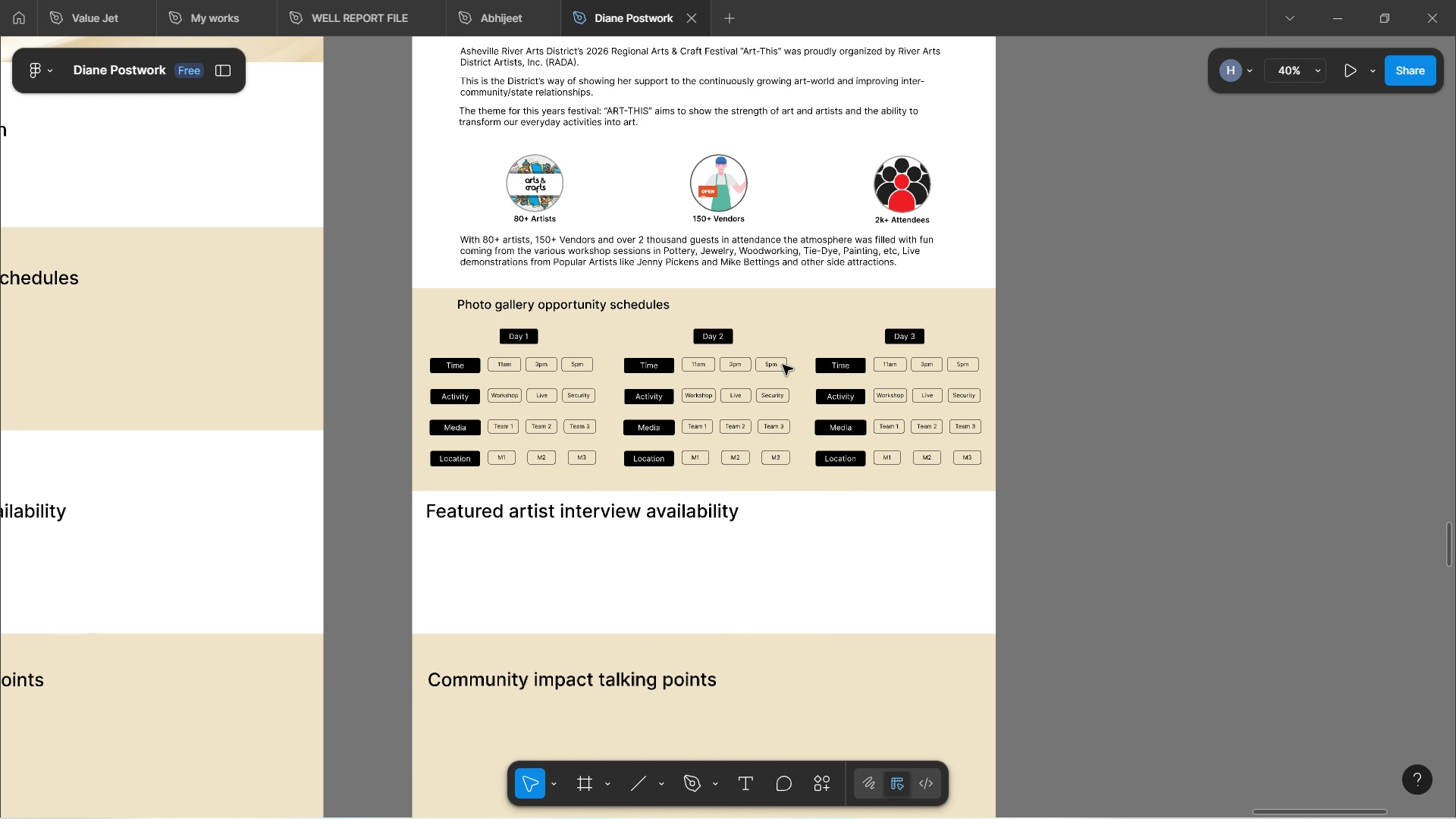 
key(Backspace)
 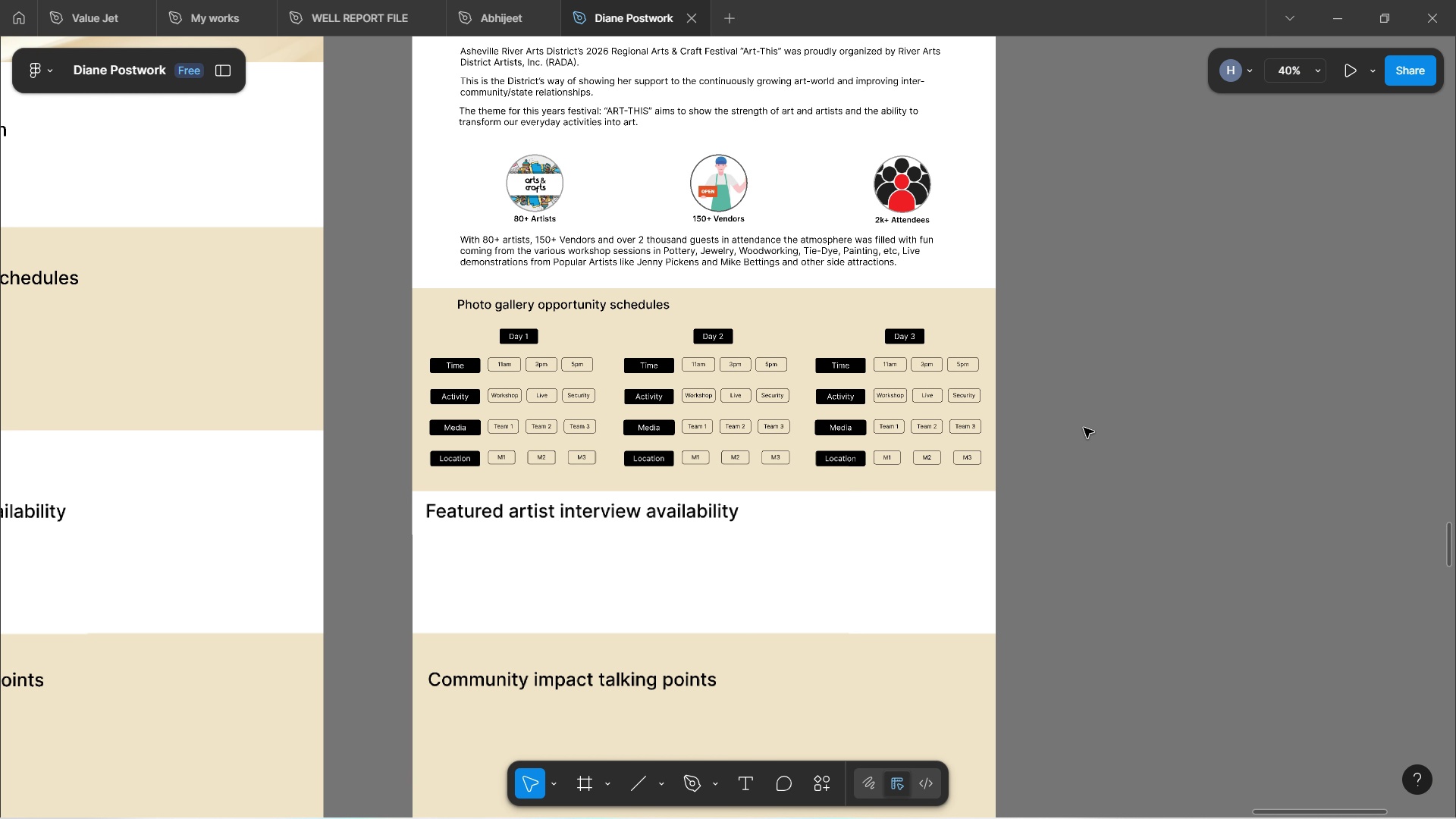 
scroll: coordinate [785, 356], scroll_direction: up, amount: 8.0
 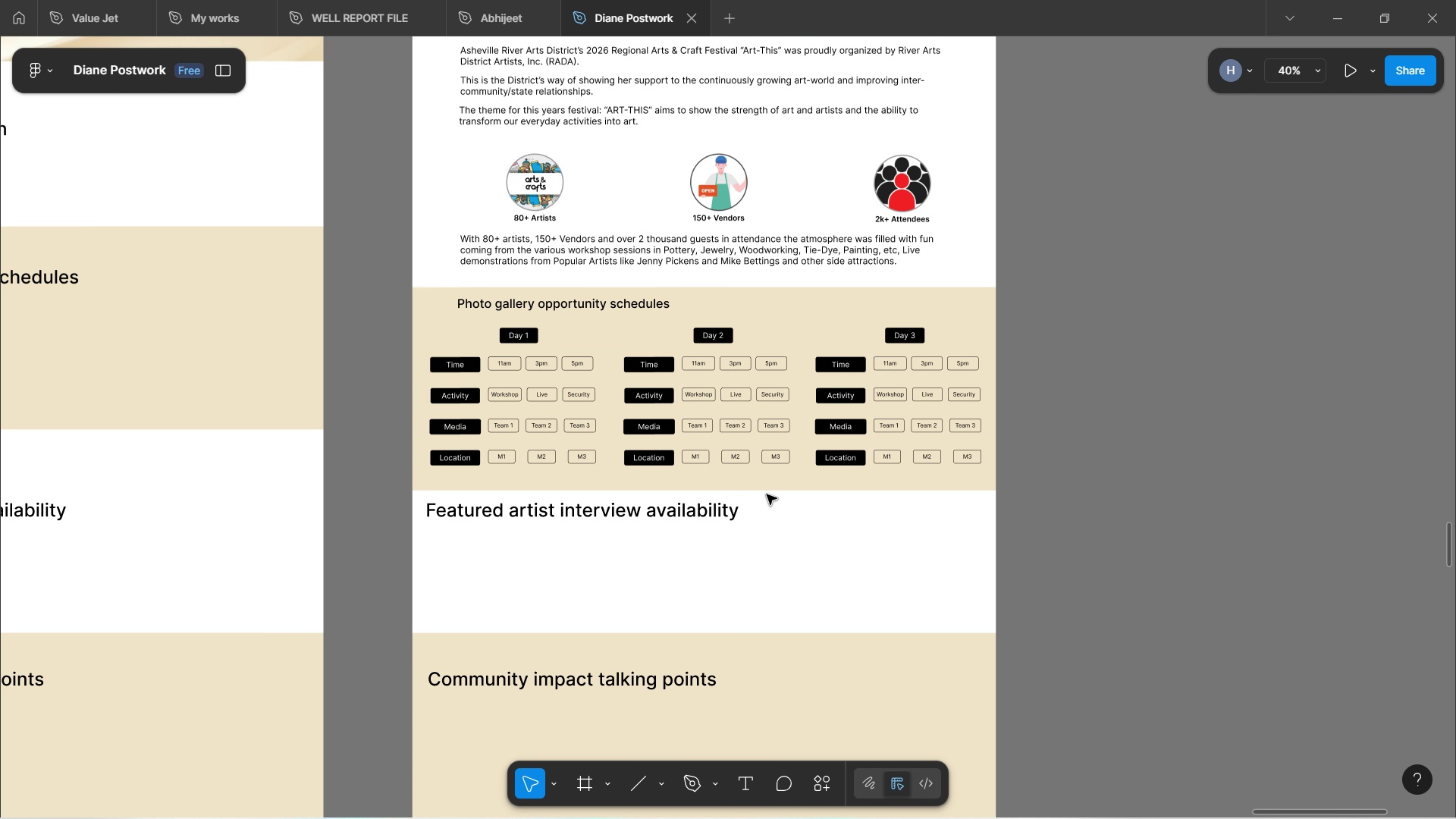 
wait(490.65)
 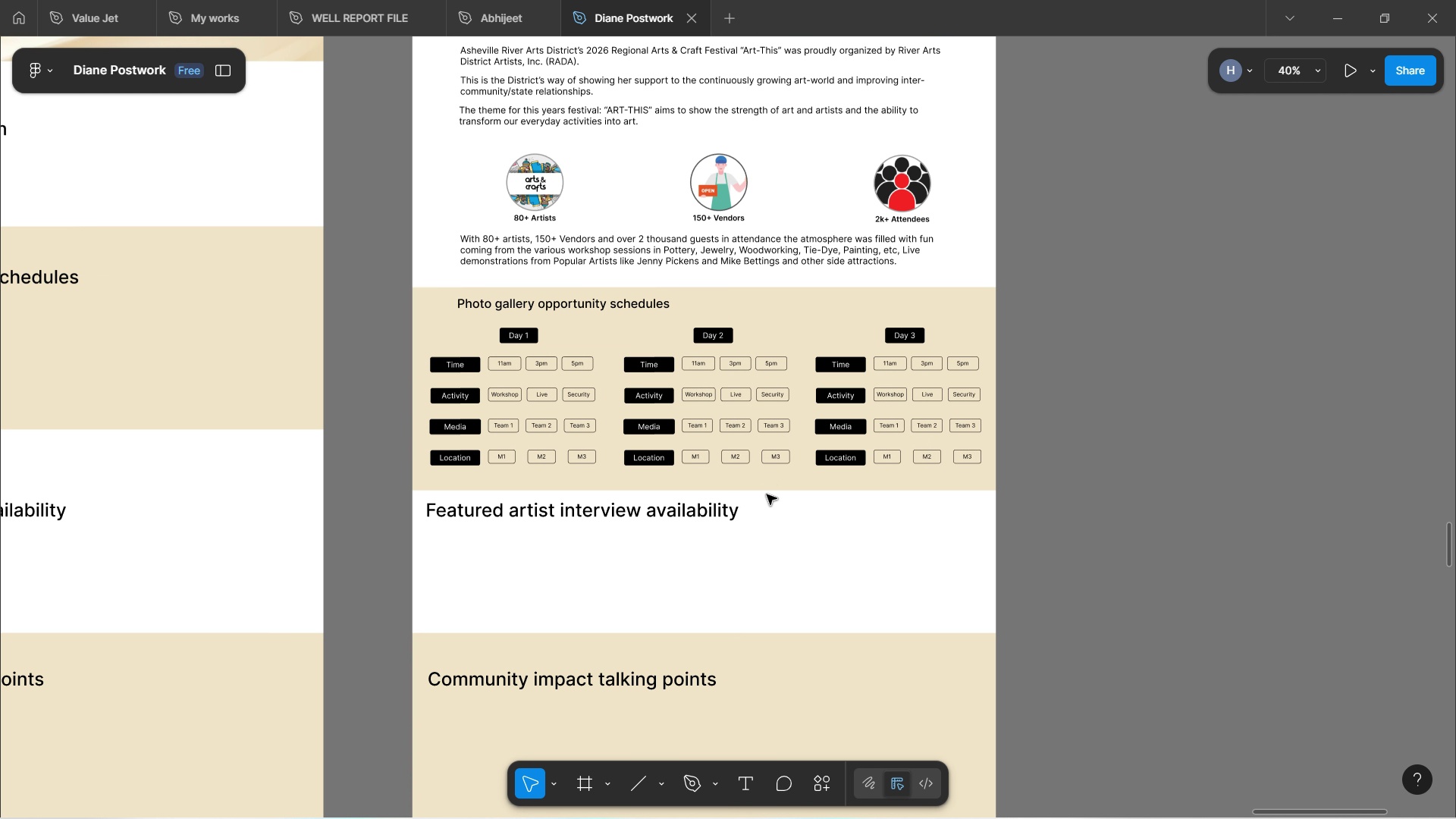 
scroll: coordinate [768, 476], scroll_direction: down, amount: 13.0
 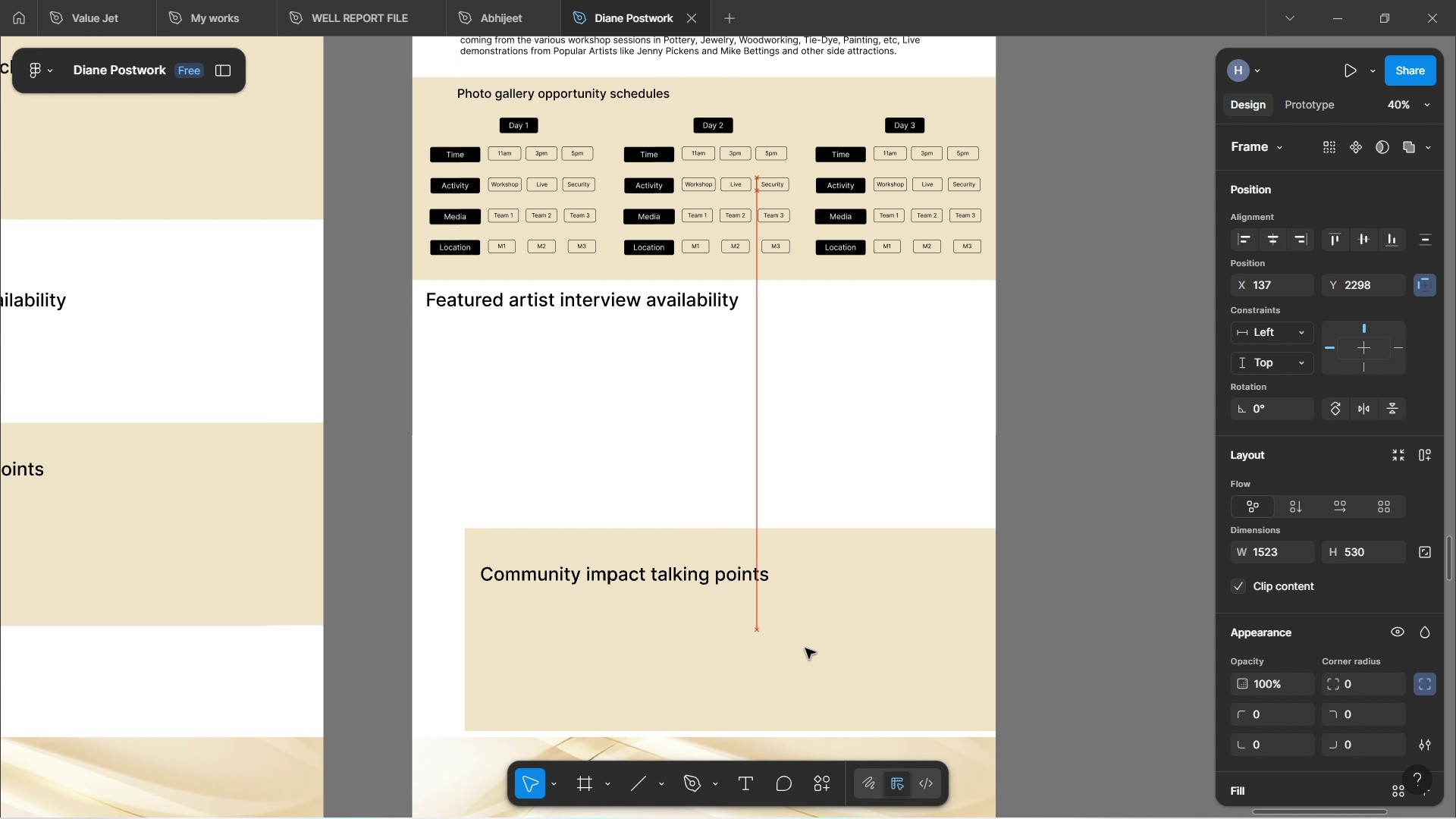 
wait(26.78)
 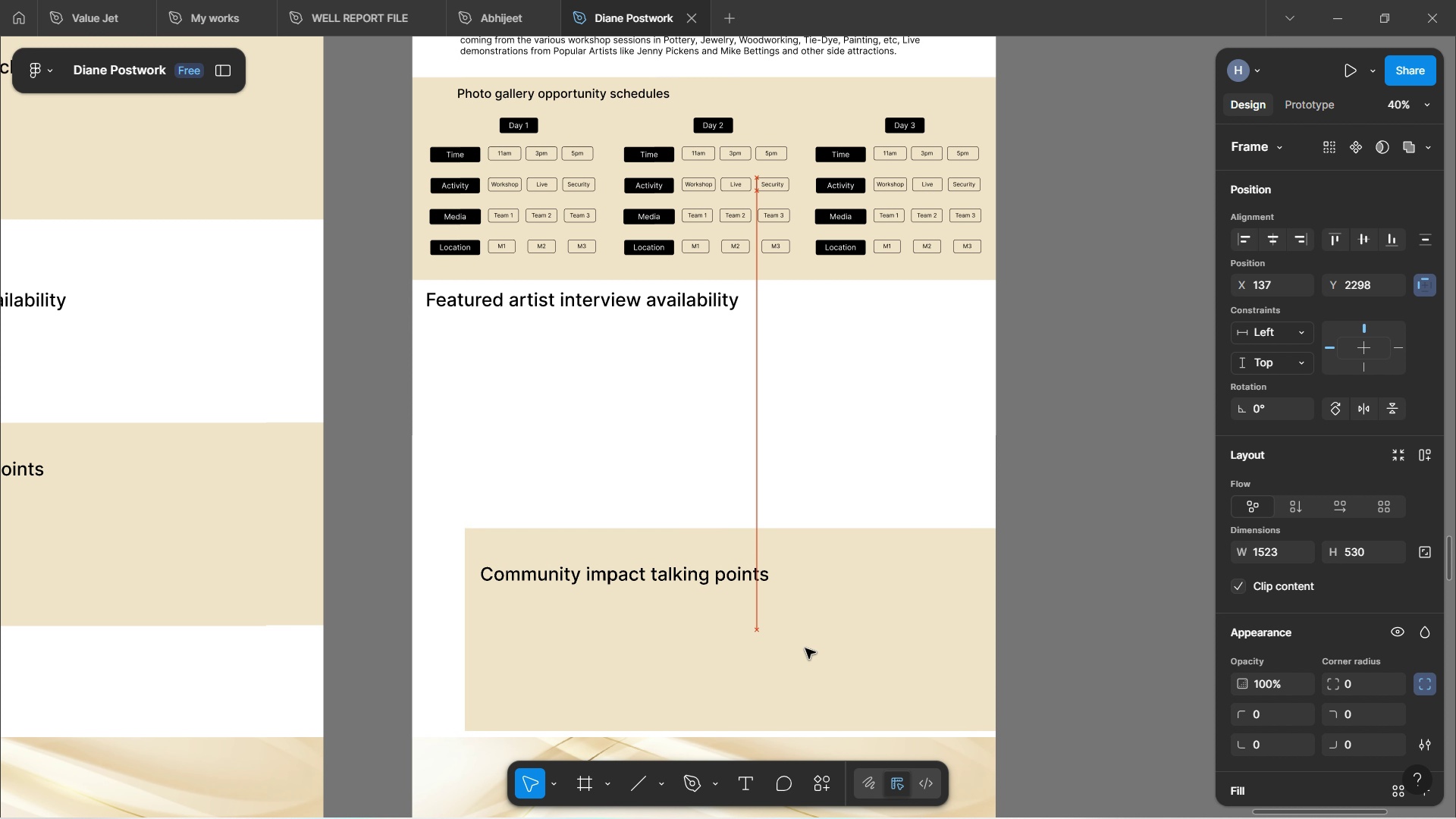 
scroll: coordinate [771, 475], scroll_direction: down, amount: 16.0
 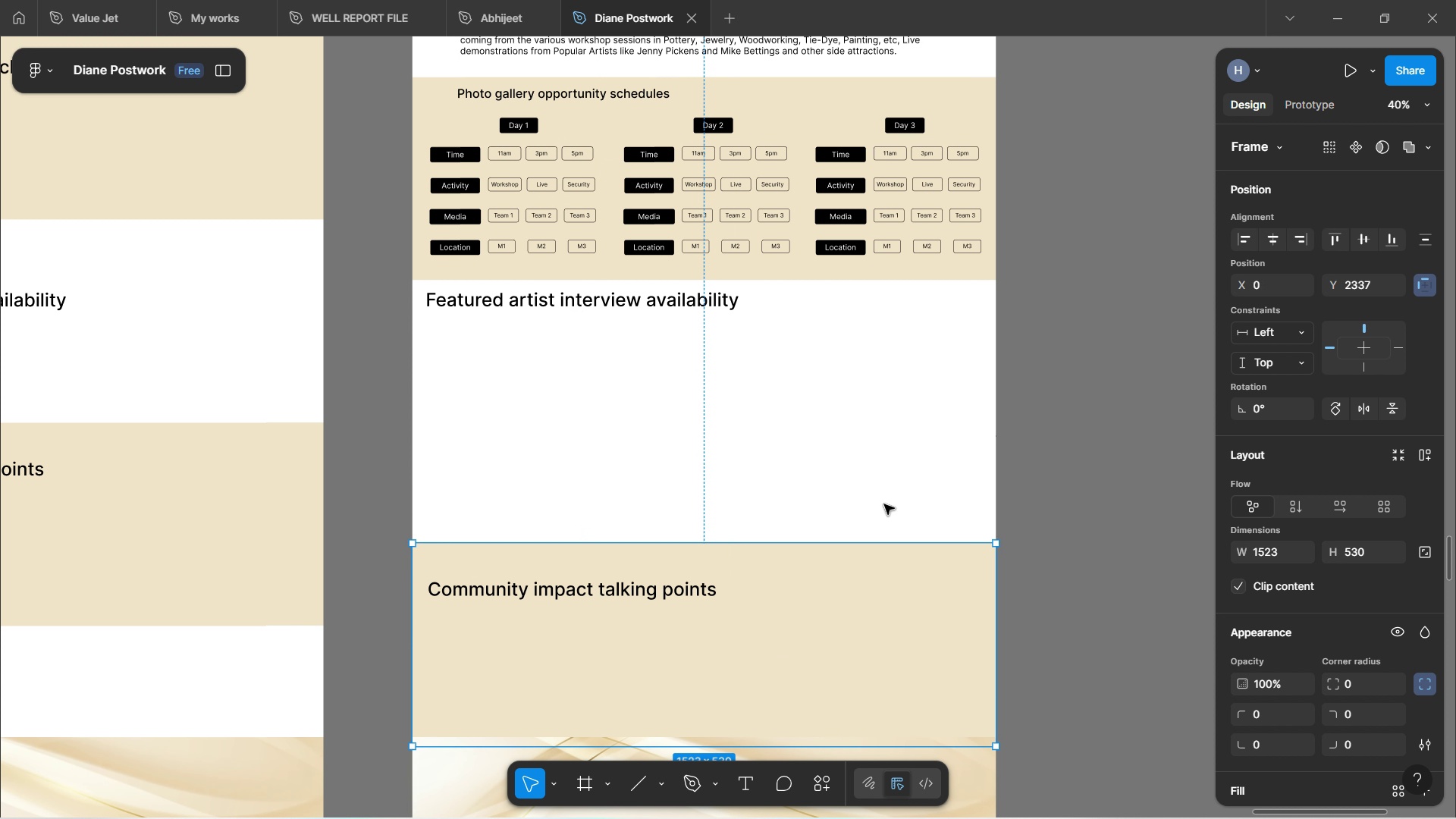 
left_click([804, 507])
 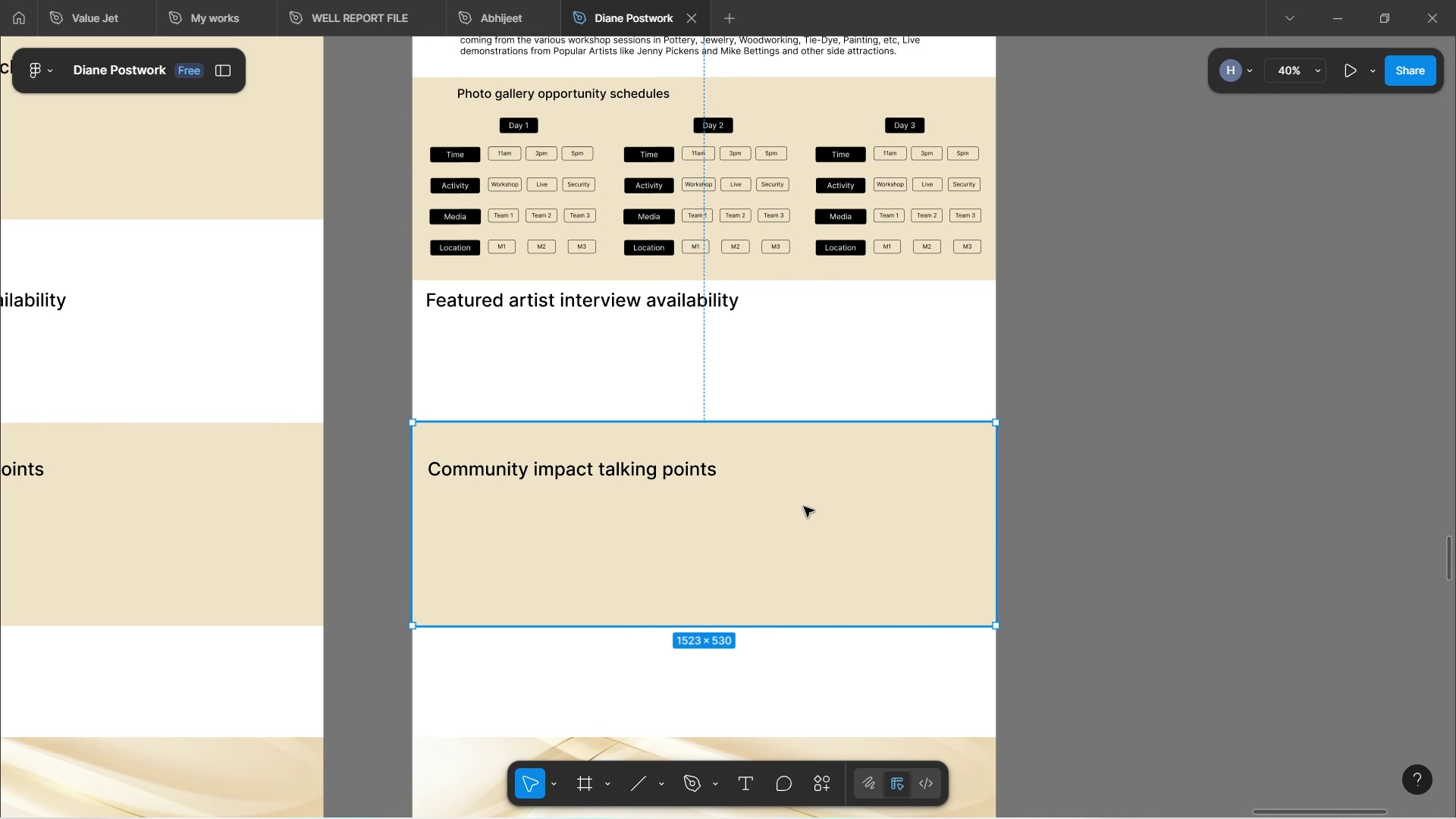 
left_click_drag(start_coordinate=[804, 507], to_coordinate=[815, 633])
 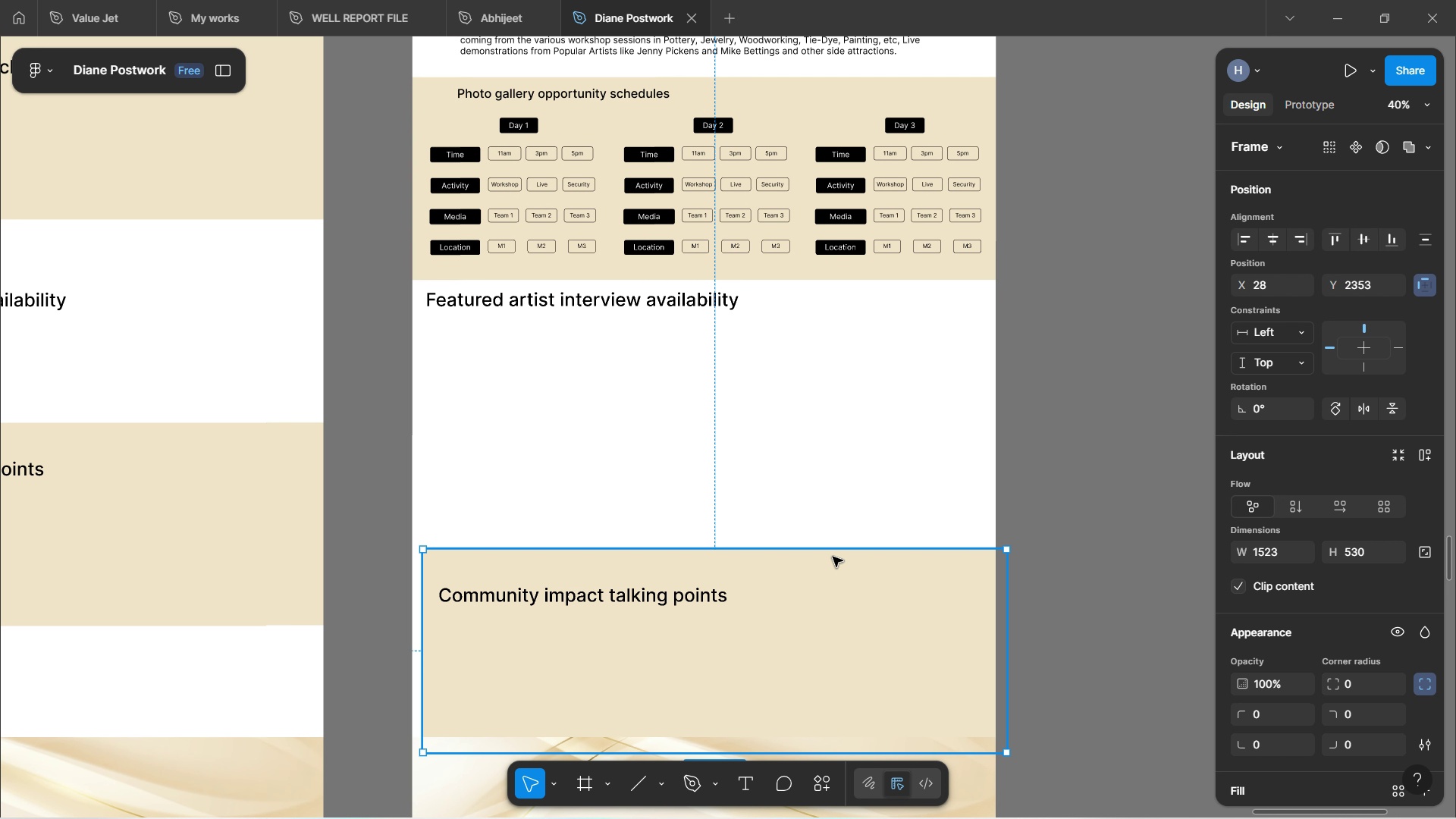 
wait(5.94)
 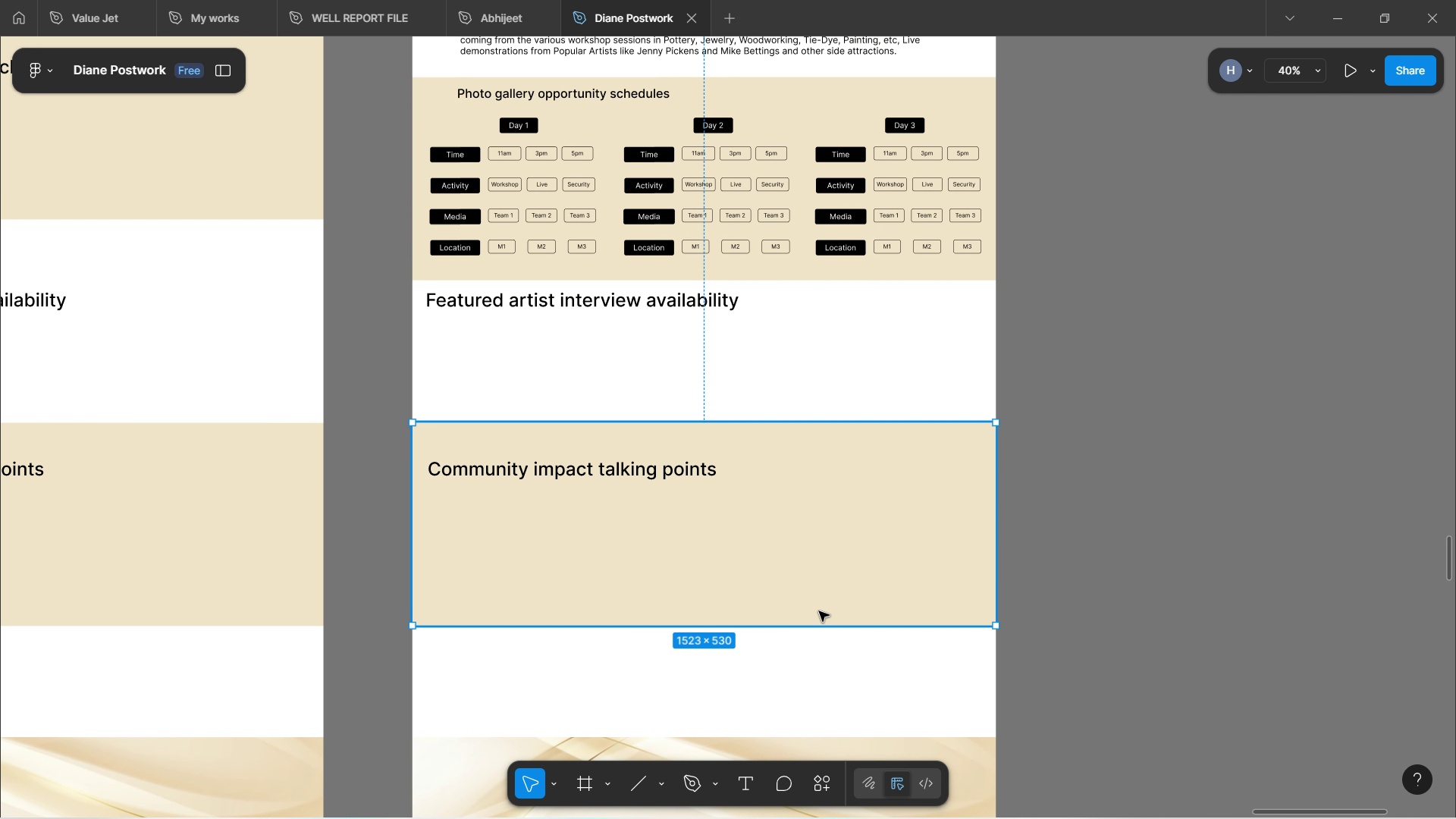 
left_click_drag(start_coordinate=[826, 612], to_coordinate=[770, 560])
 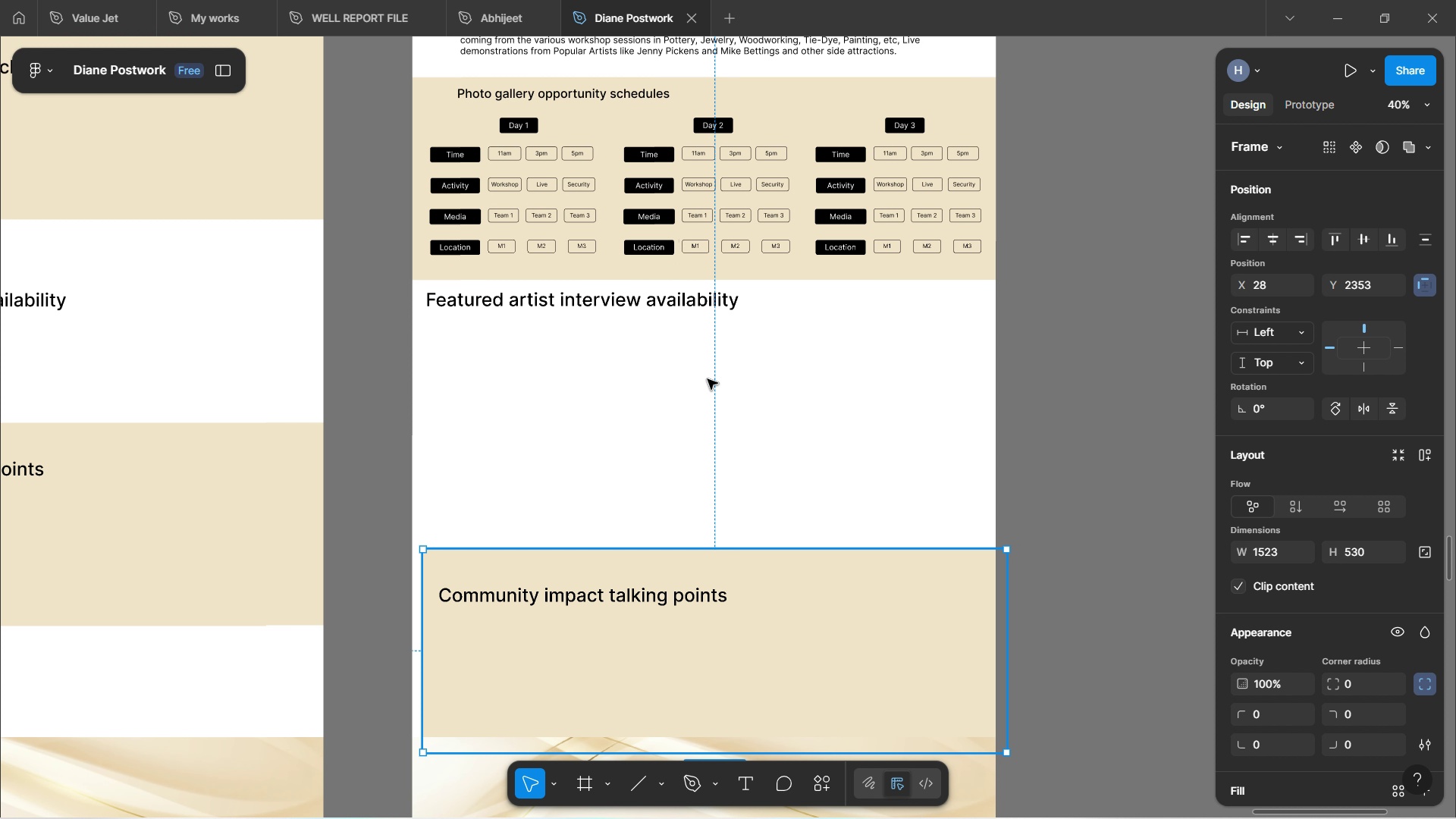 
wait(10.98)
 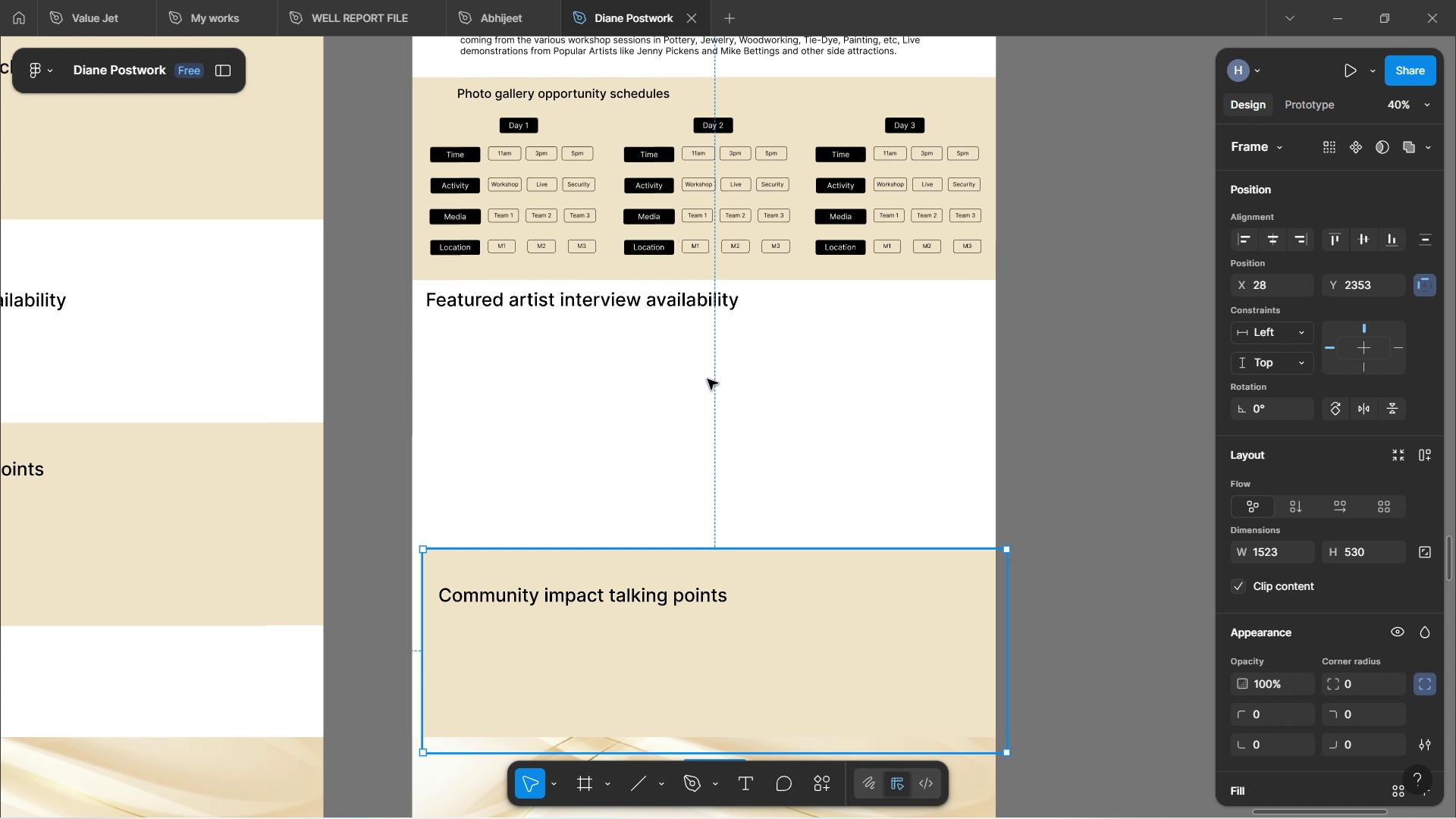 
left_click_drag(start_coordinate=[718, 608], to_coordinate=[764, 654])
 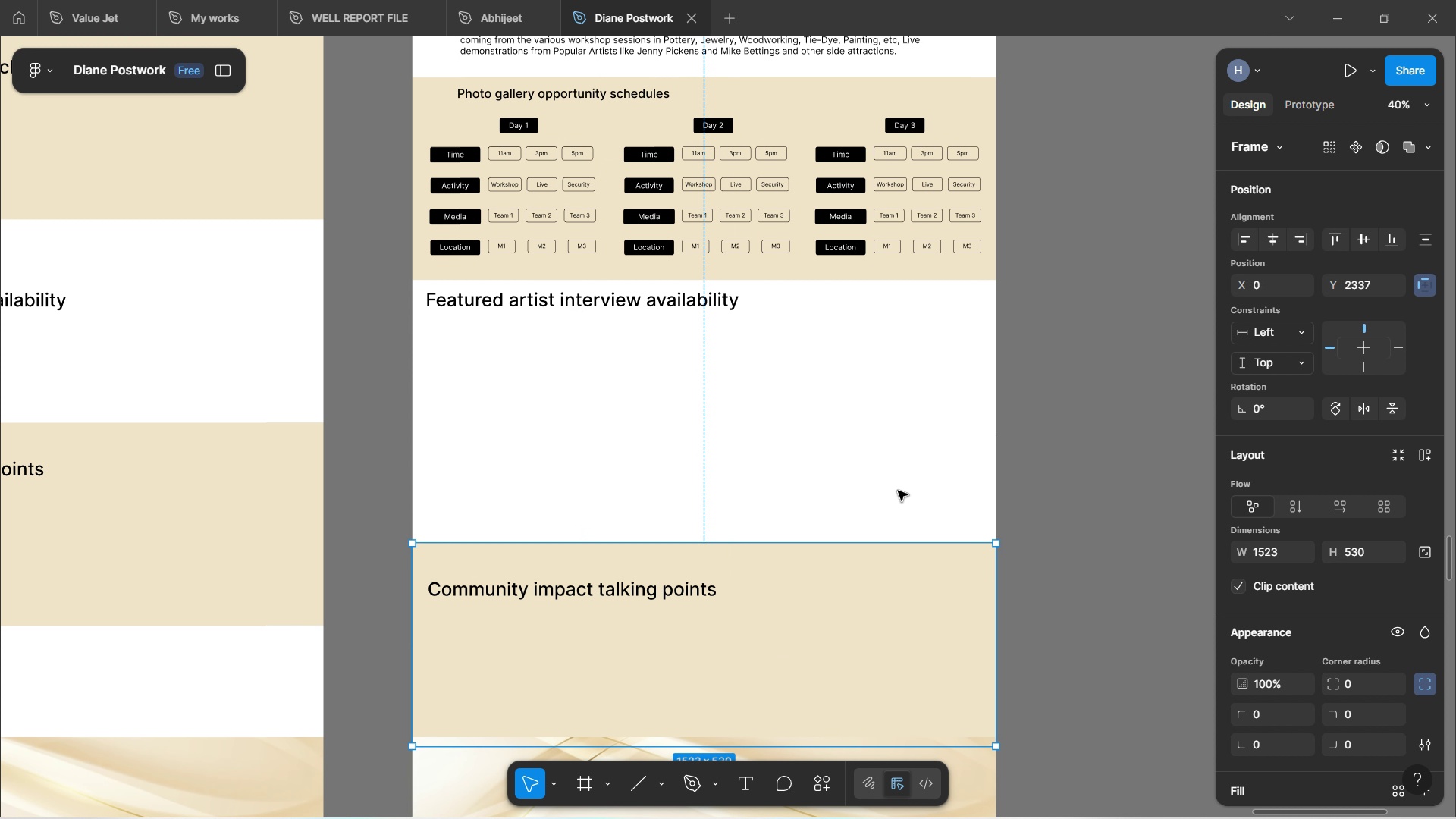 
left_click([906, 485])
 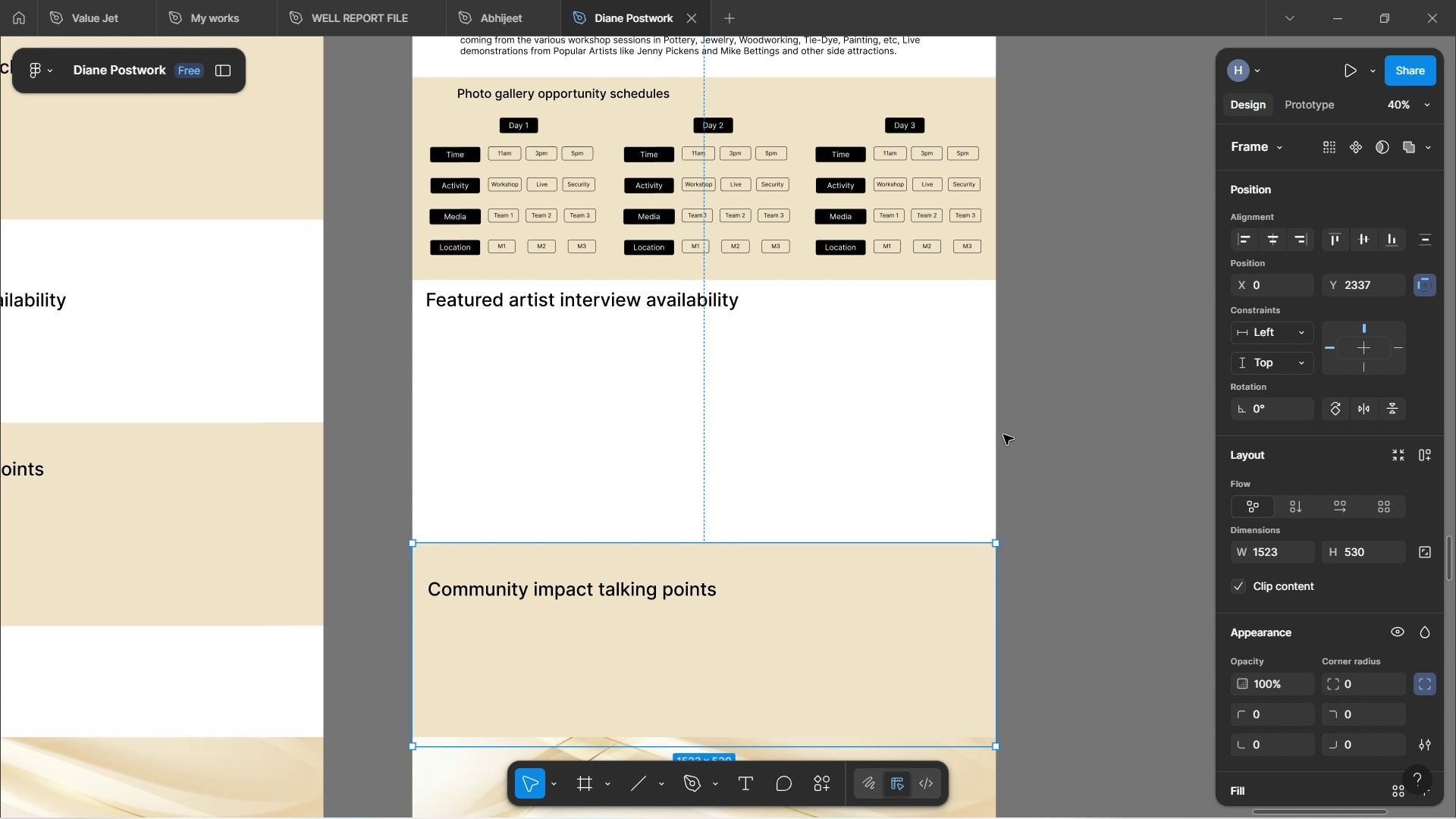 
left_click([1047, 416])
 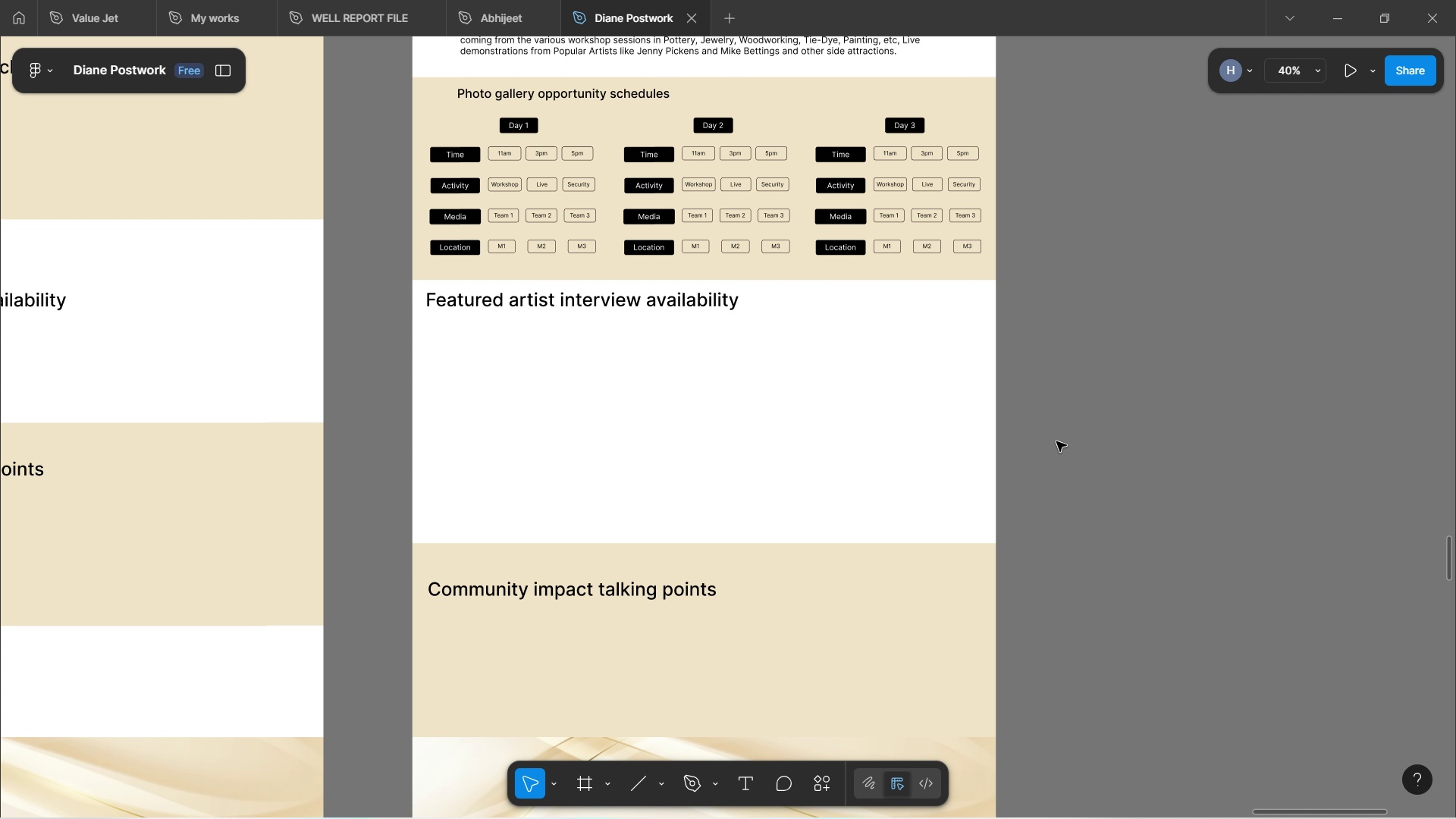 
wait(7.6)
 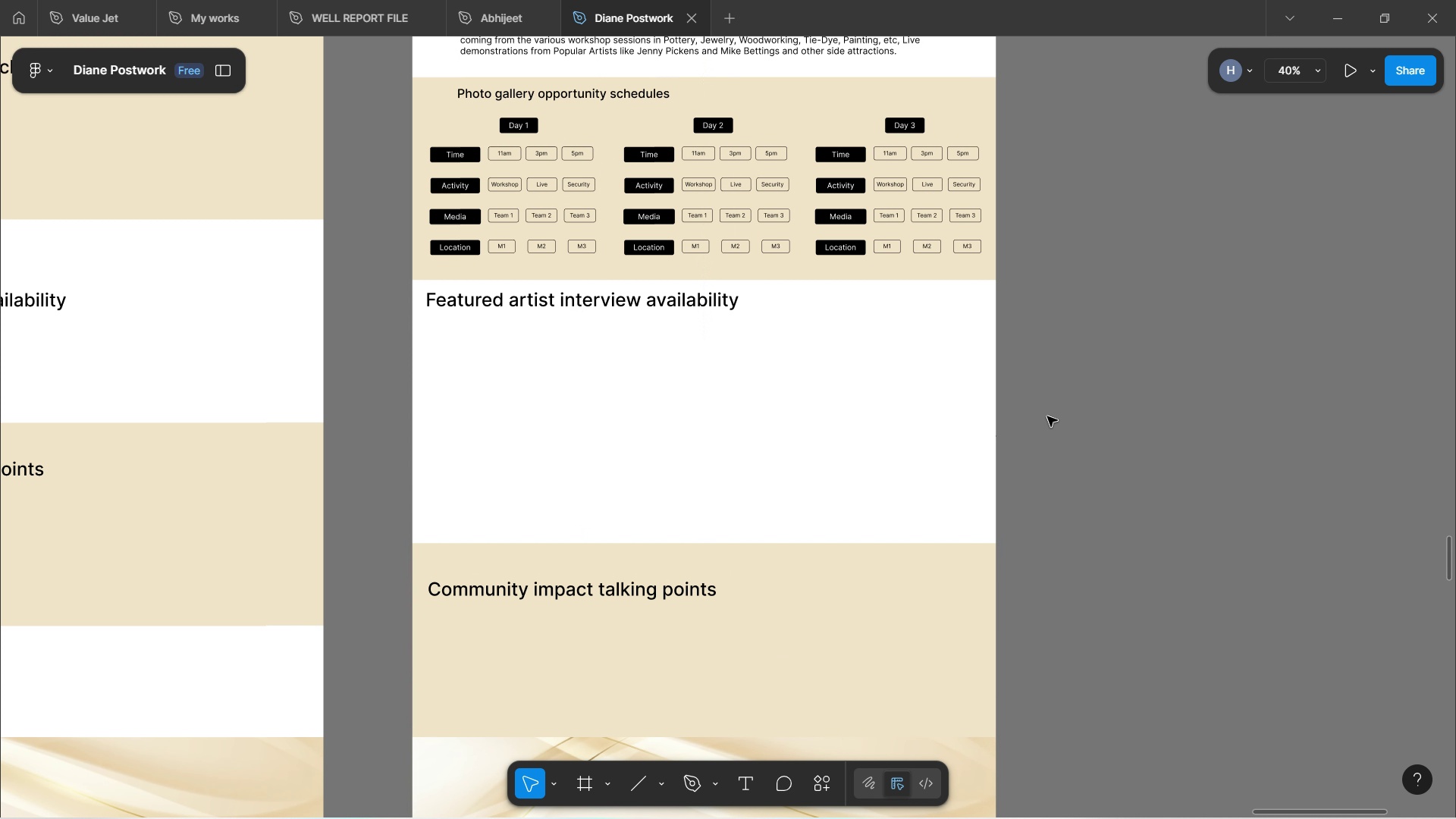 
scroll: coordinate [839, 516], scroll_direction: up, amount: 10.0
 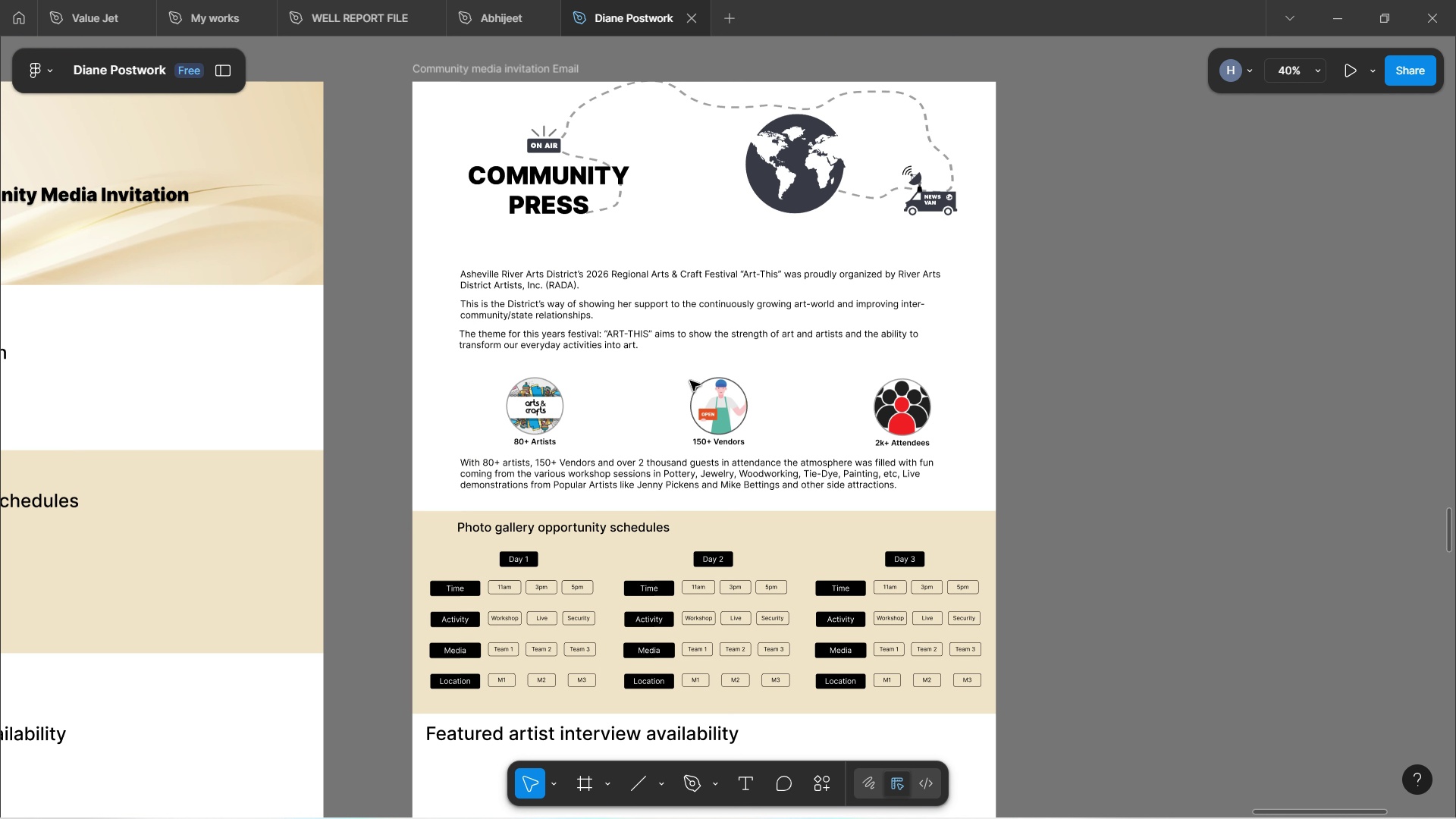 
hold_key(key=ControlLeft, duration=1.58)
scroll: coordinate [489, 446], scroll_direction: up, amount: 11.0
 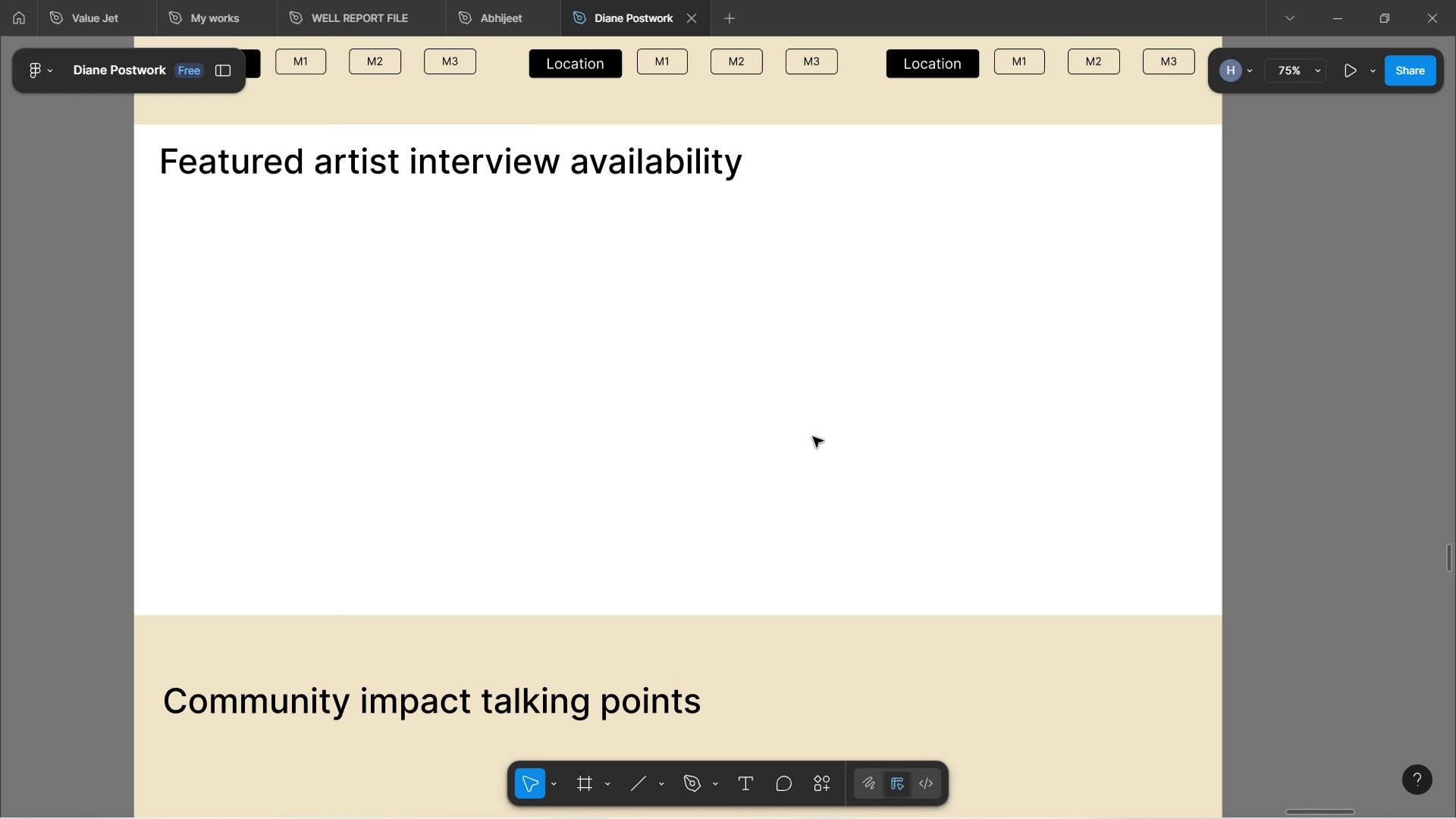 
wait(59.7)
 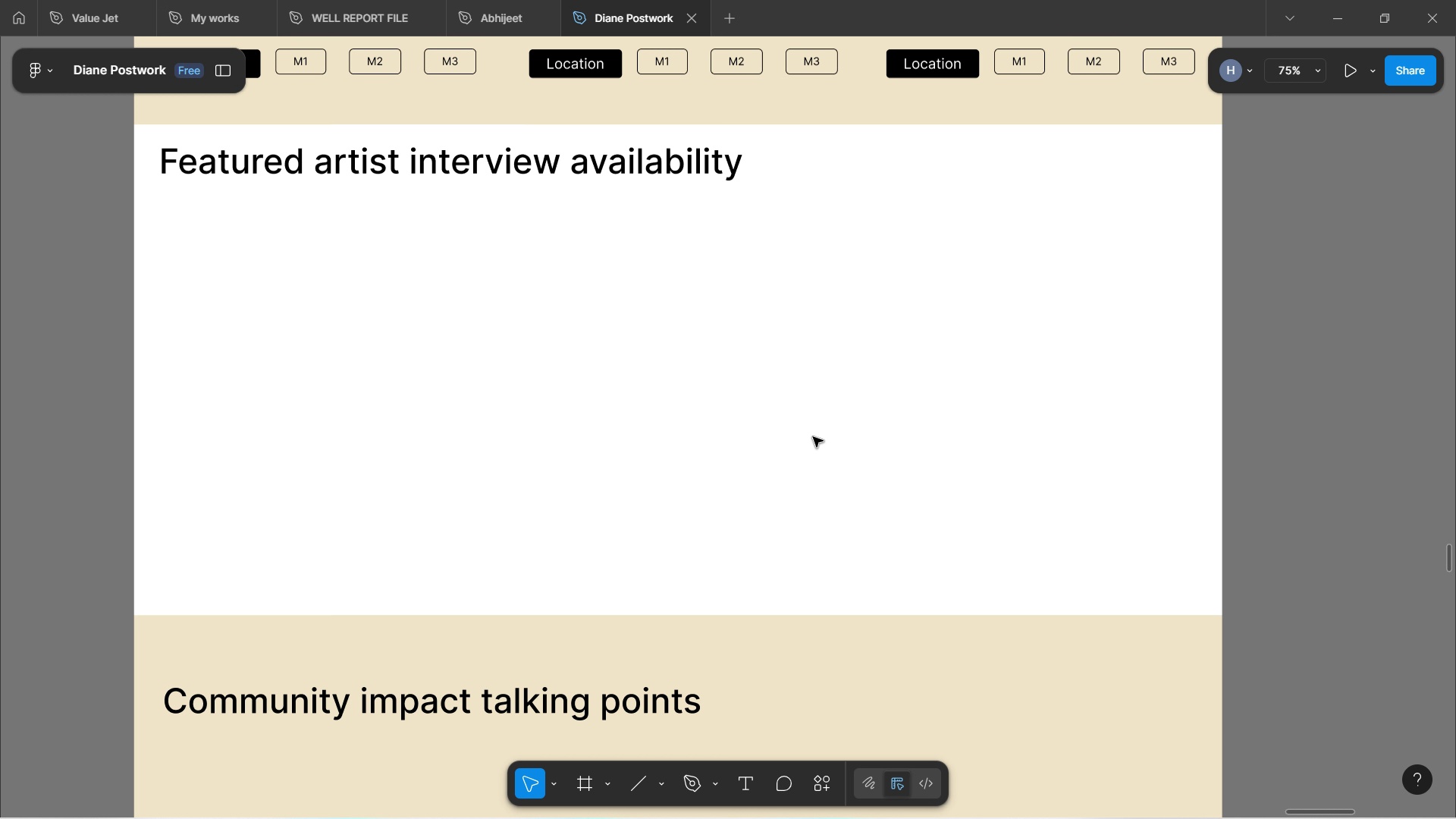 
scroll: coordinate [604, 428], scroll_direction: down, amount: 33.0
 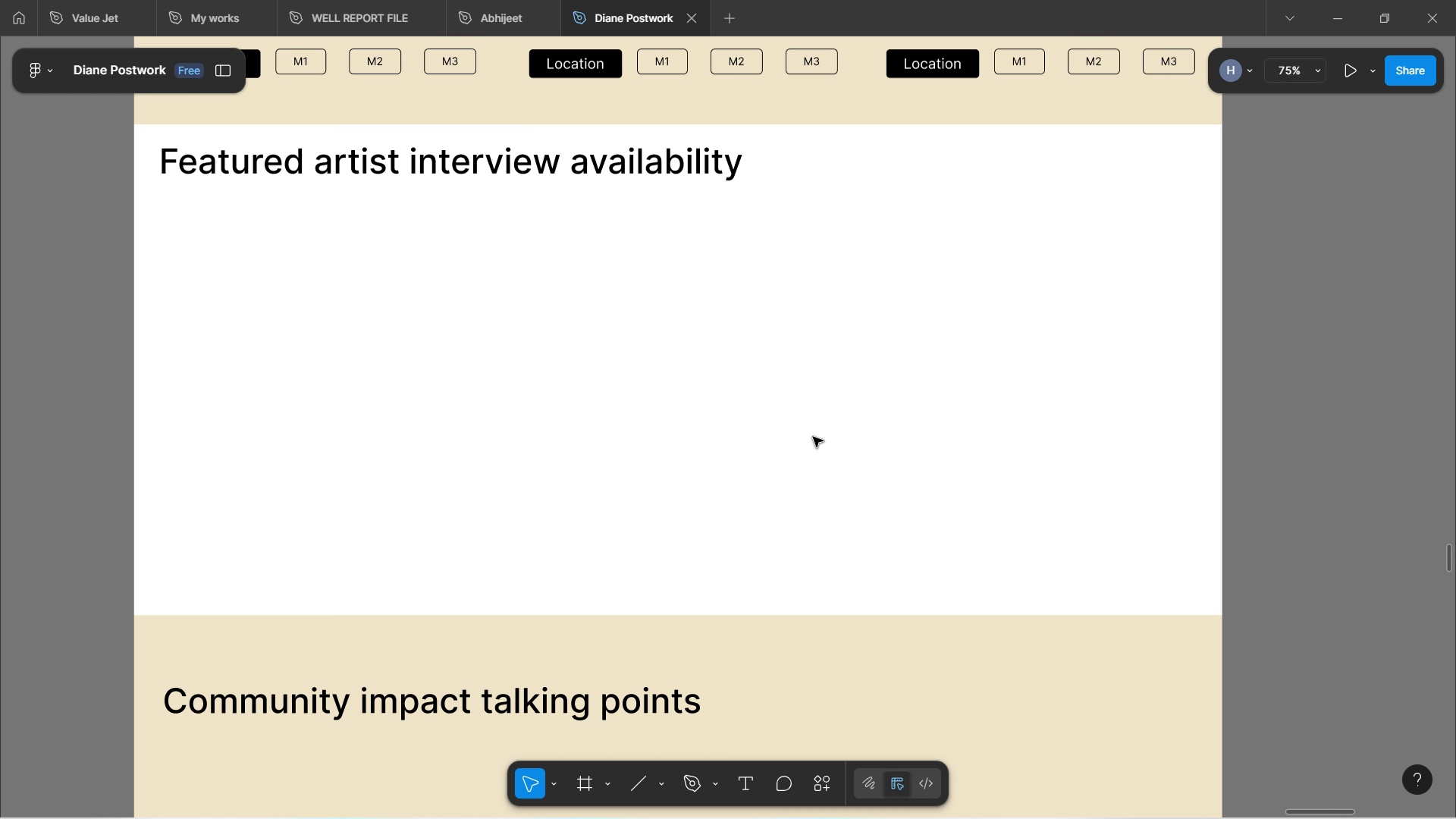 
scroll: coordinate [813, 437], scroll_direction: up, amount: 1.0
 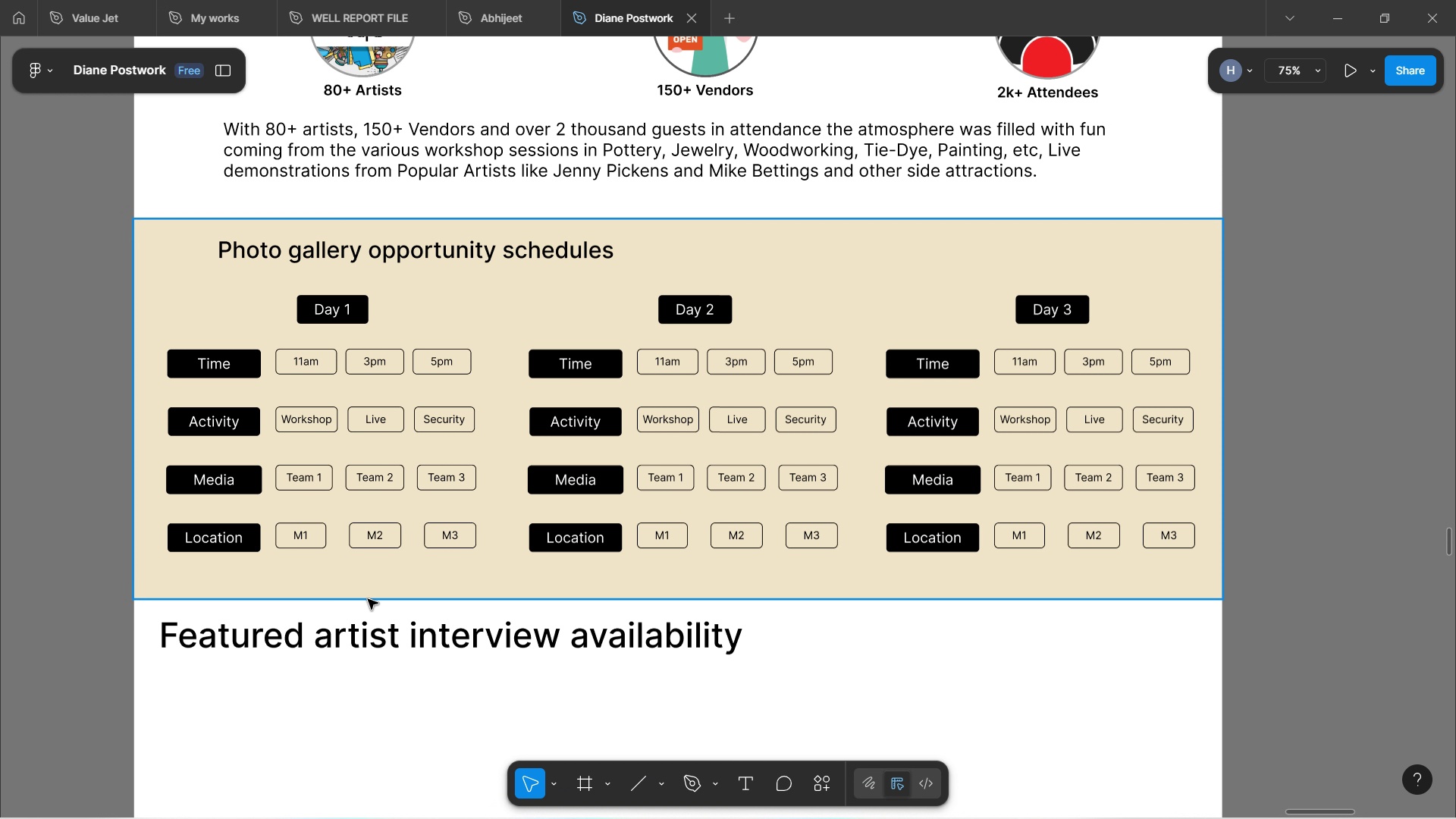 
wait(513.0)
 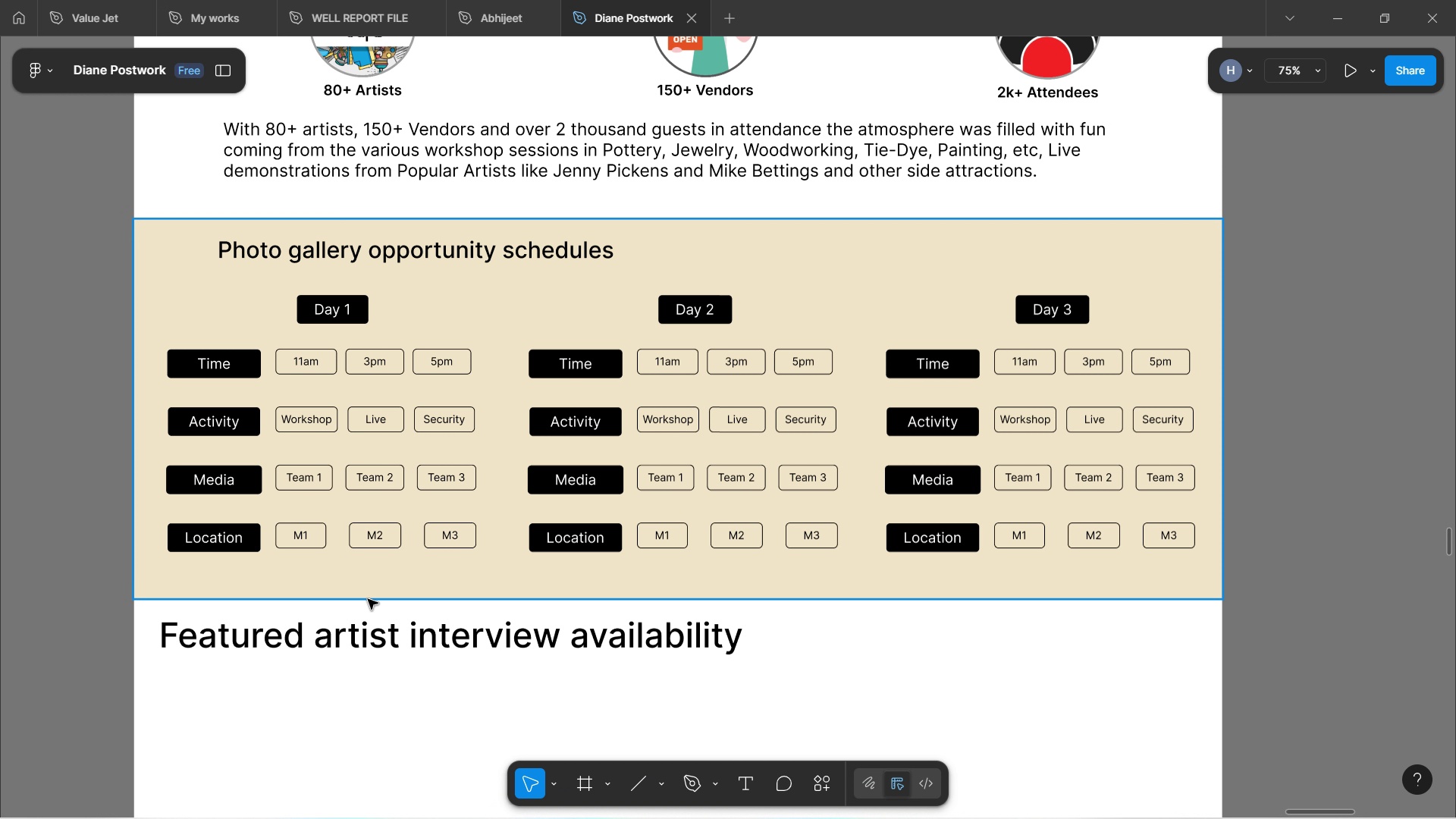 
scroll: coordinate [484, 416], scroll_direction: up, amount: 12.0
 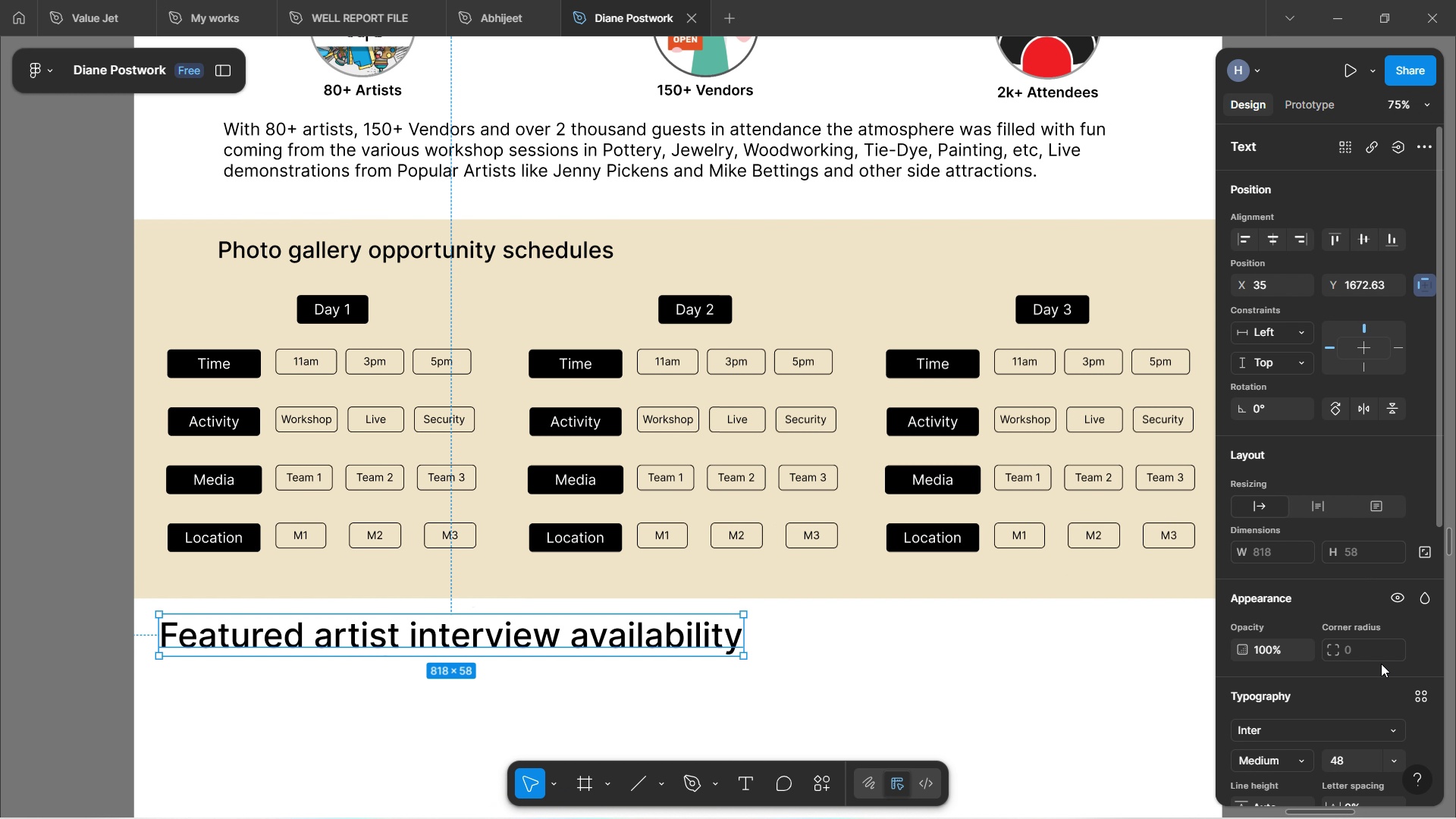 
wait(5.69)
 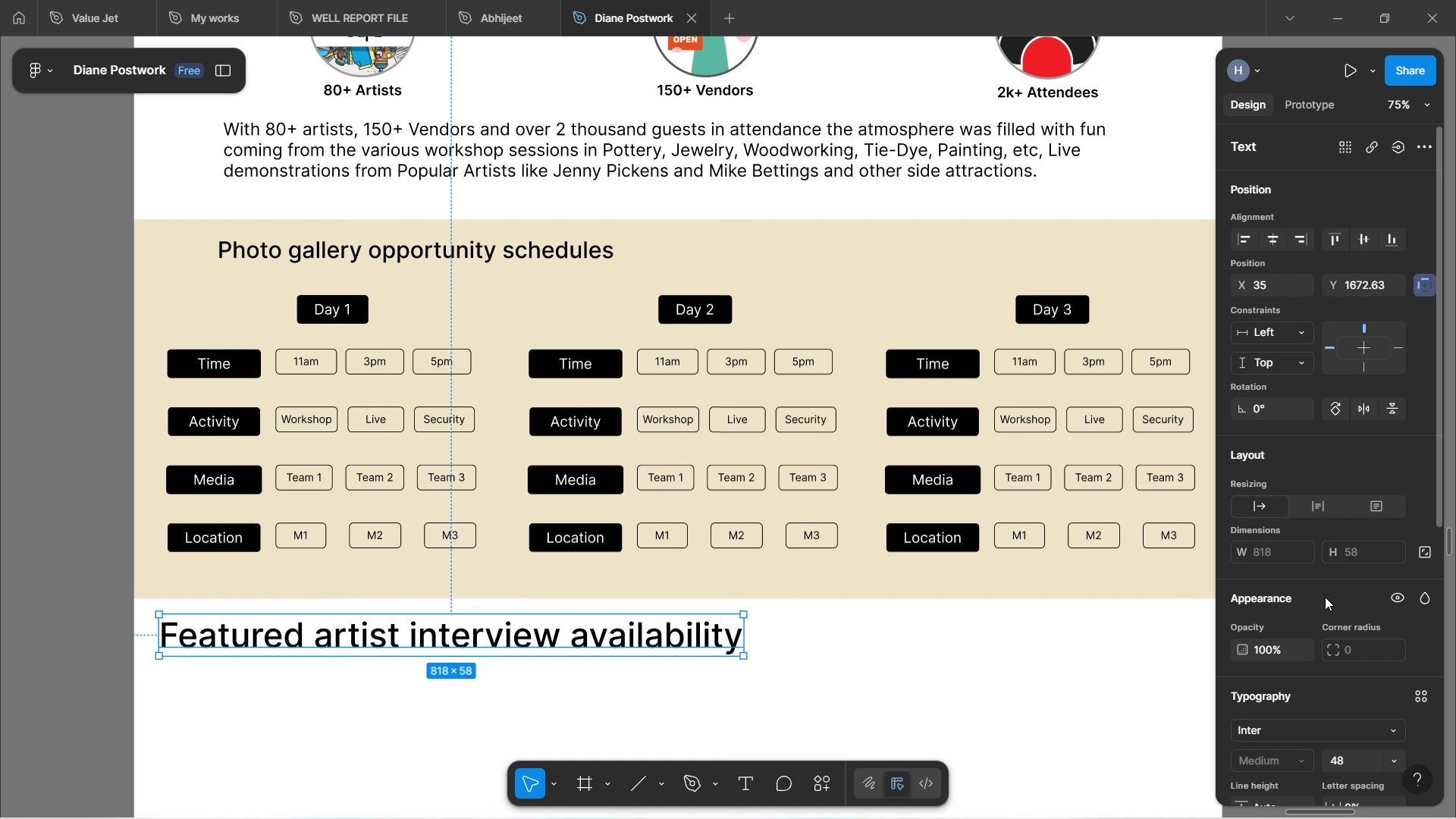 
left_click([381, 642])
 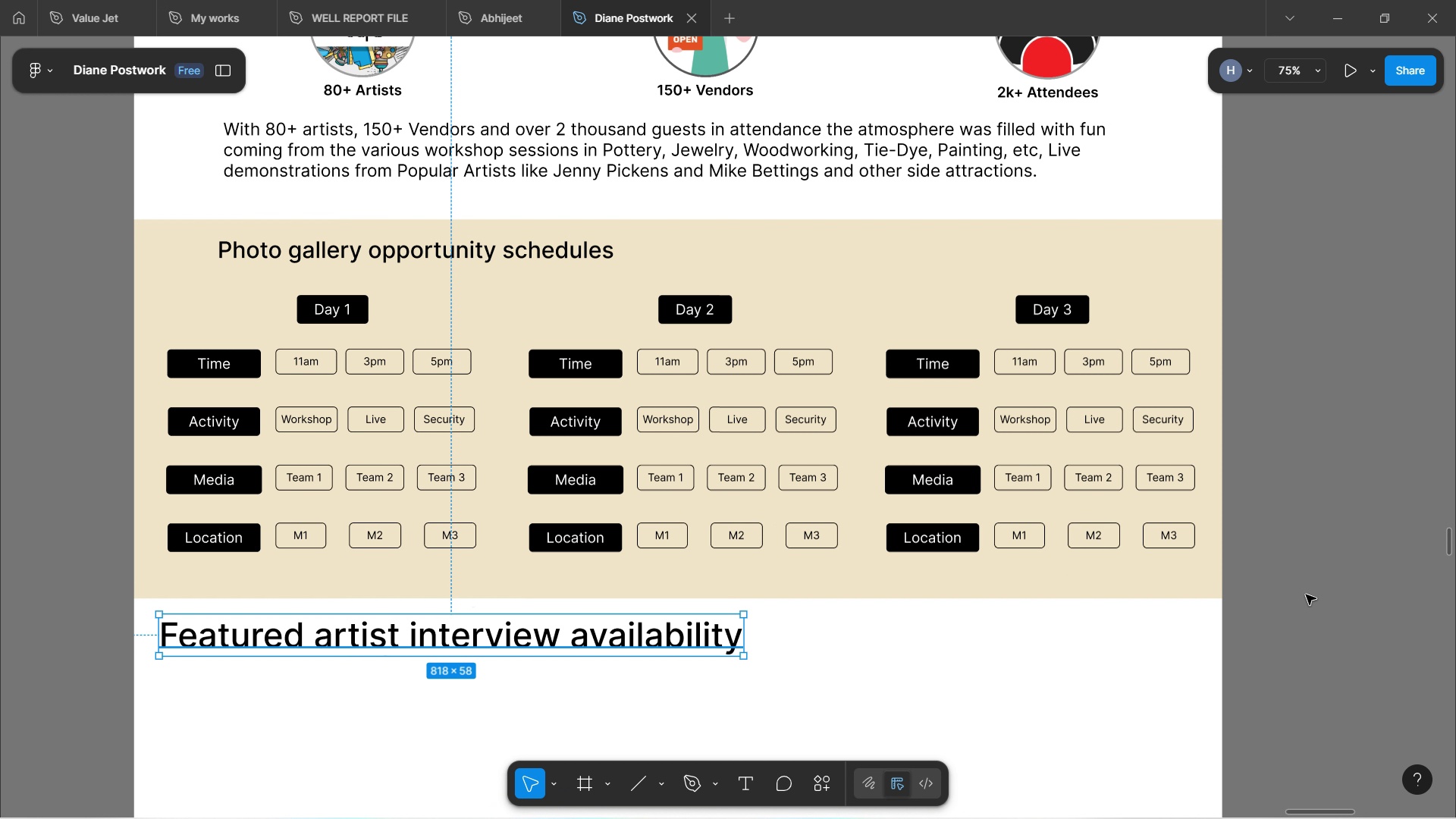 
wait(11.03)
 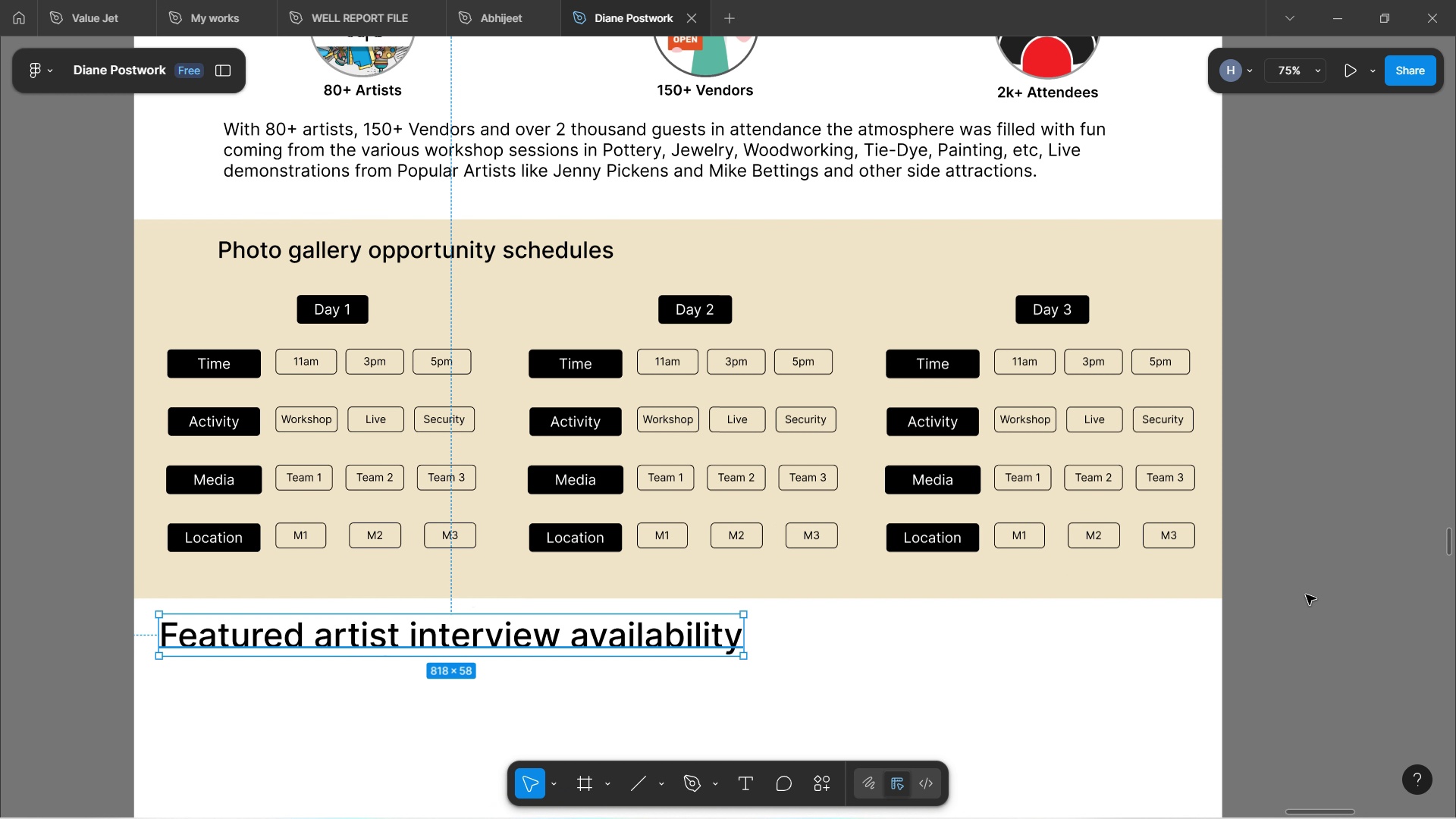 
scroll: coordinate [1366, 576], scroll_direction: down, amount: 4.0
 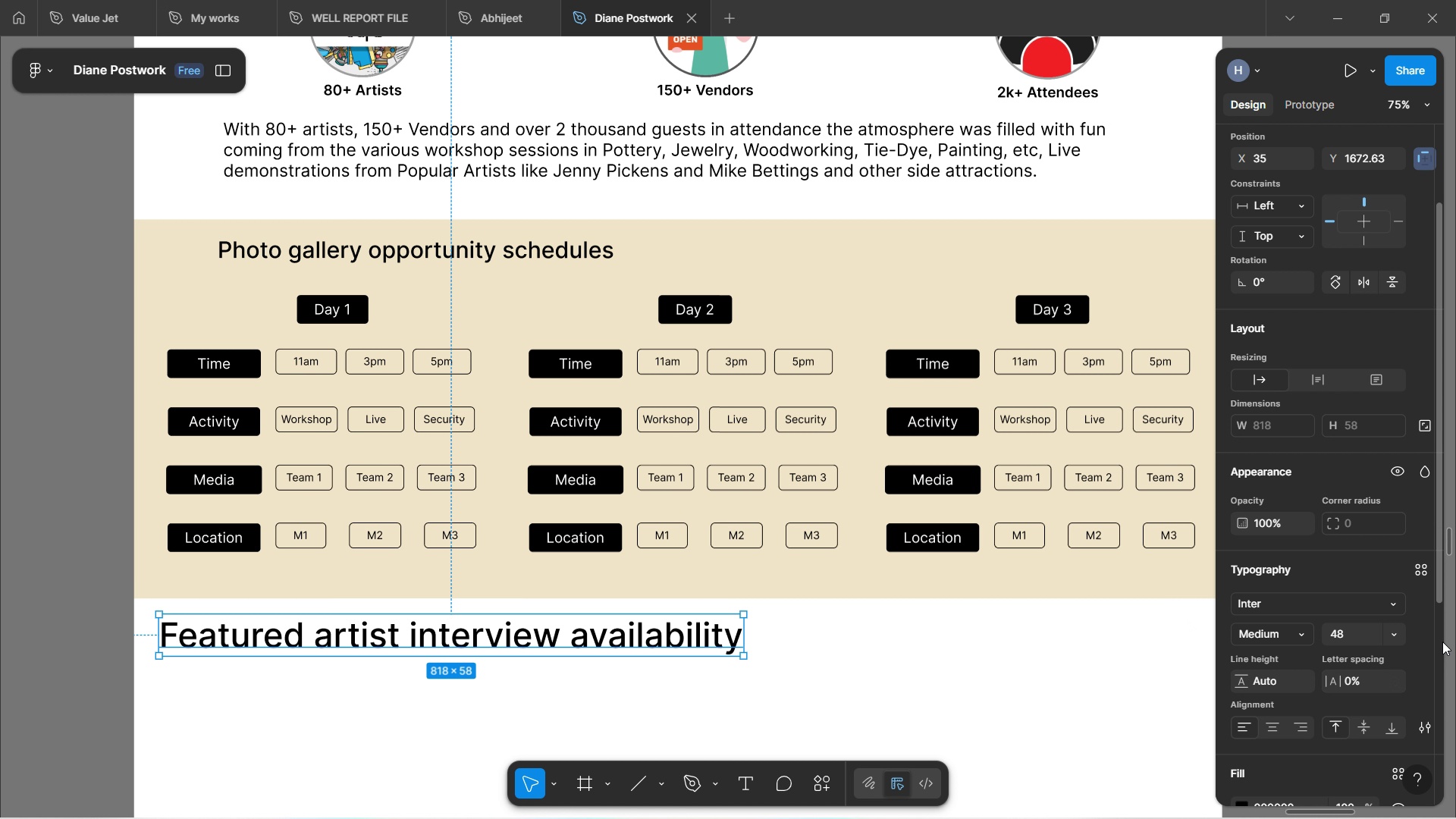 
left_click([1396, 636])
 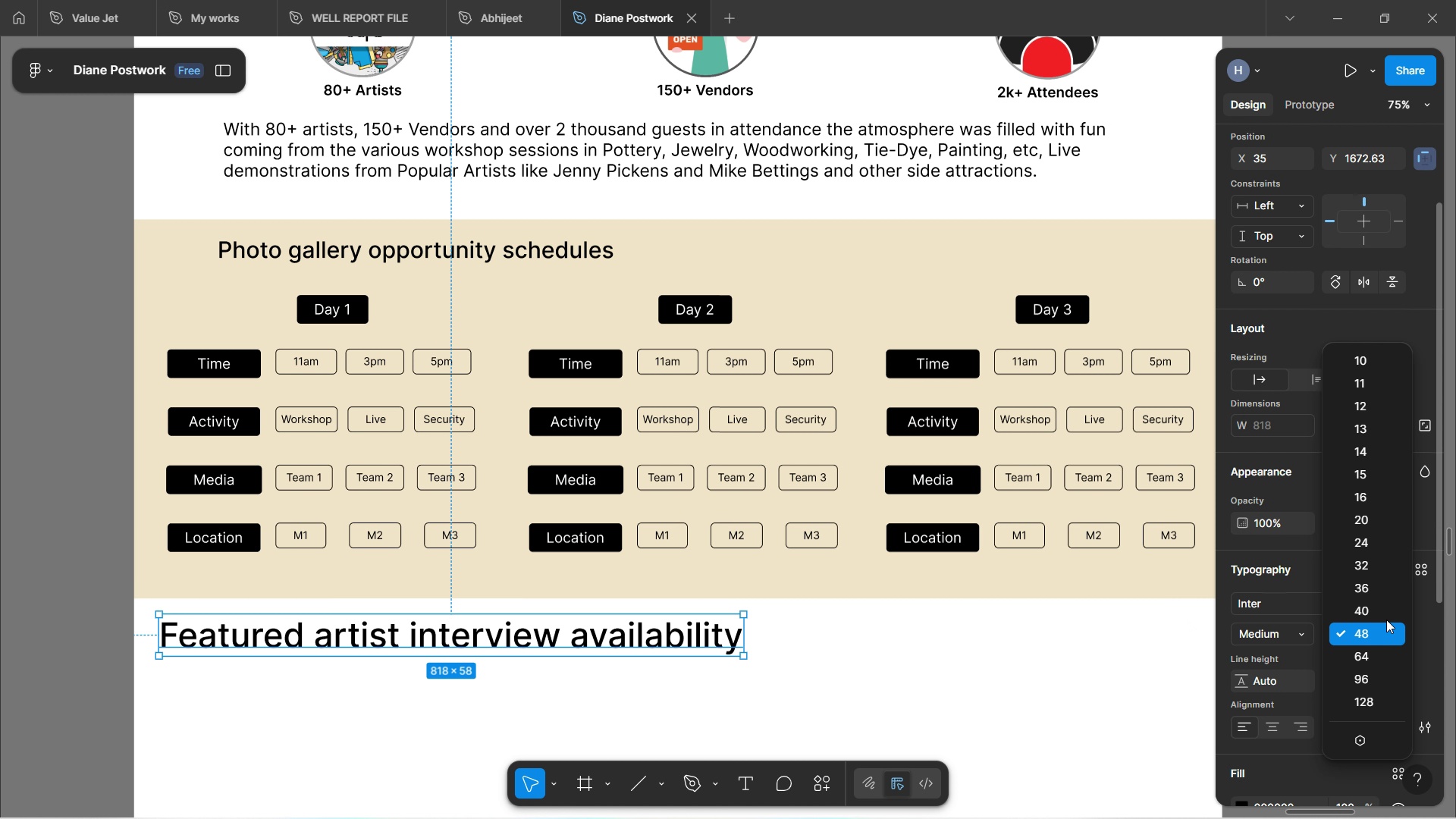 
wait(6.33)
 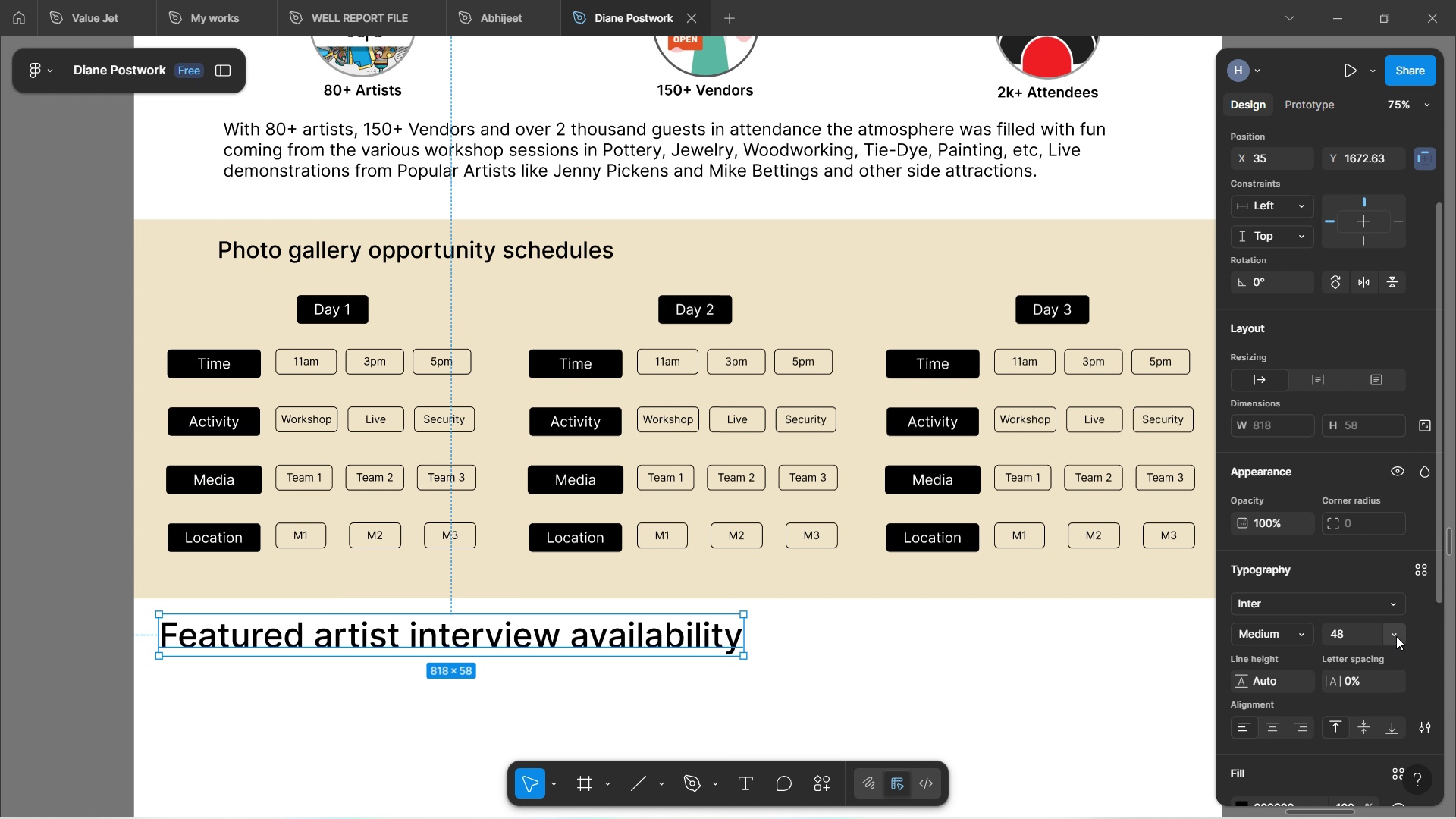 
left_click([1368, 563])
 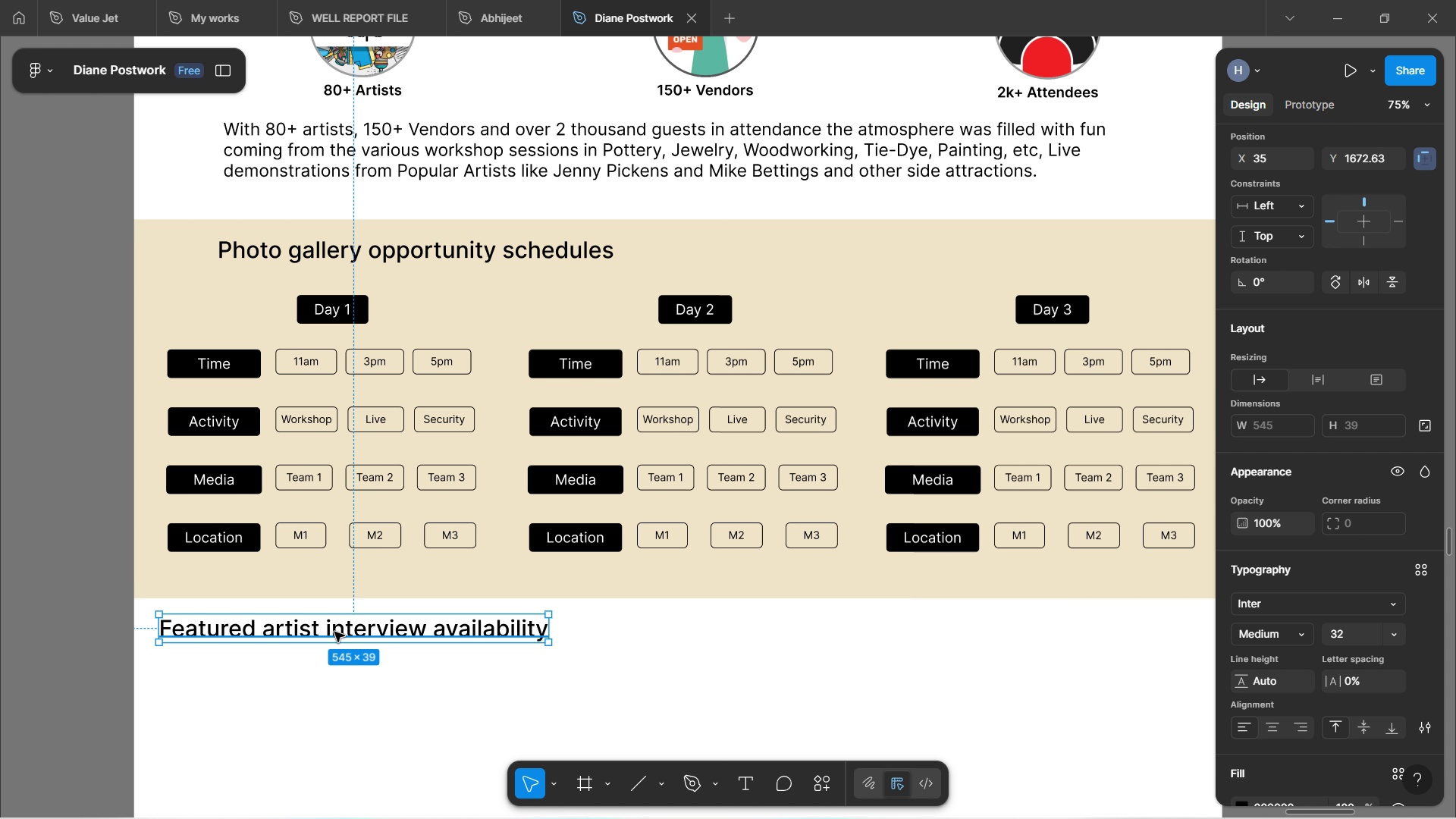 
left_click_drag(start_coordinate=[335, 632], to_coordinate=[390, 647])
 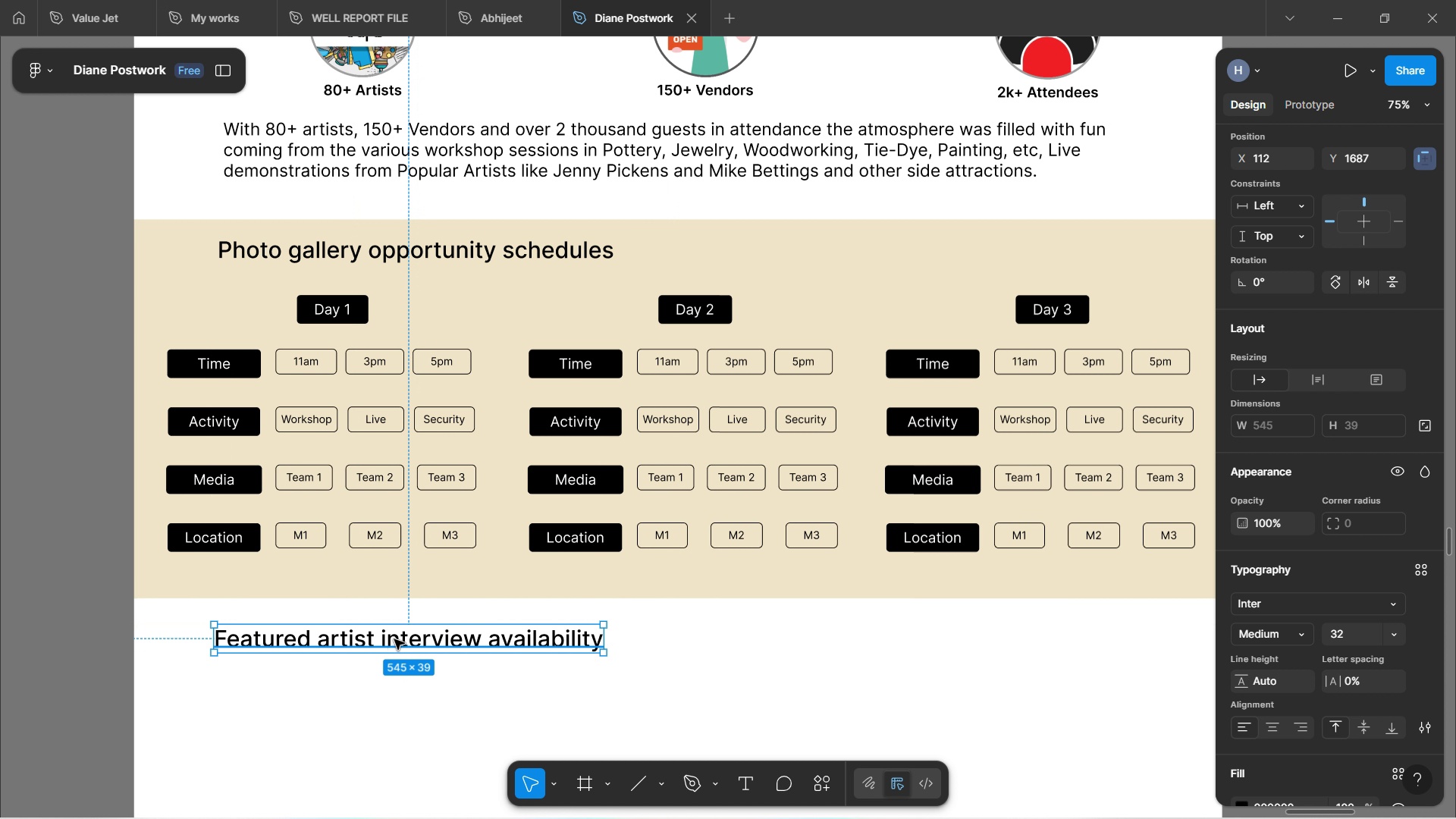 
wait(7.65)
 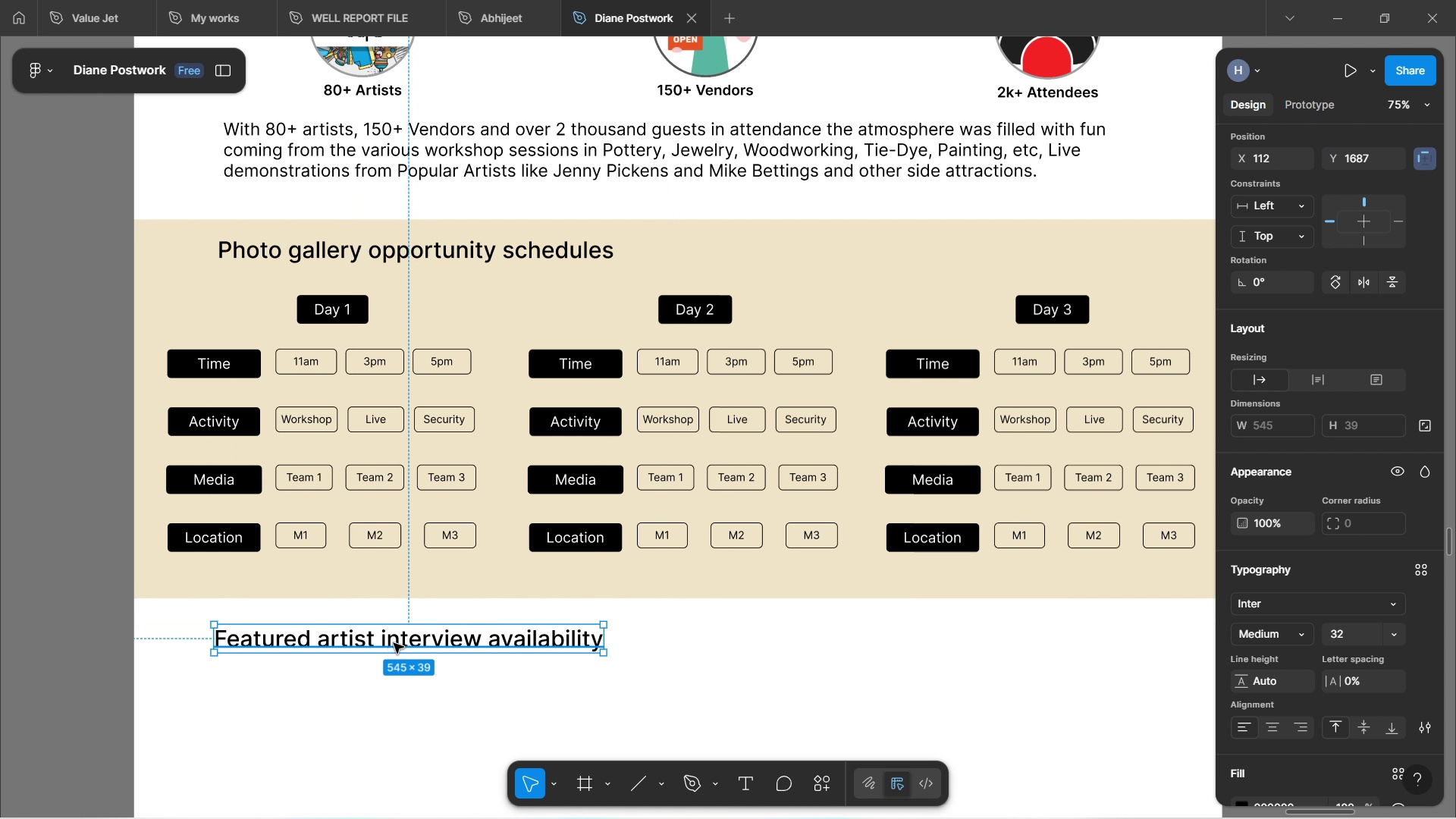 
scroll: coordinate [474, 644], scroll_direction: down, amount: 3.0
 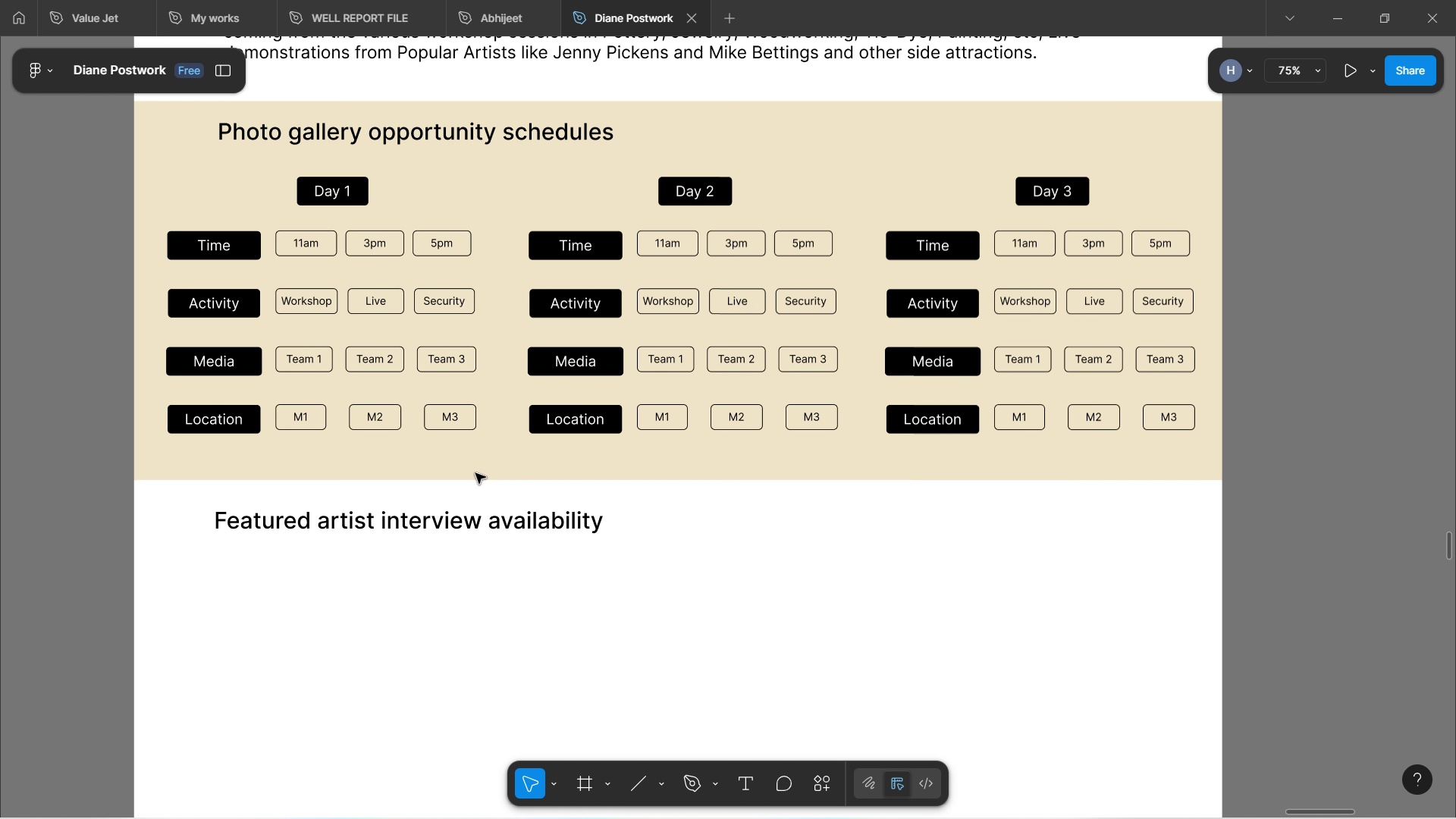 
scroll: coordinate [465, 386], scroll_direction: up, amount: 1.0
 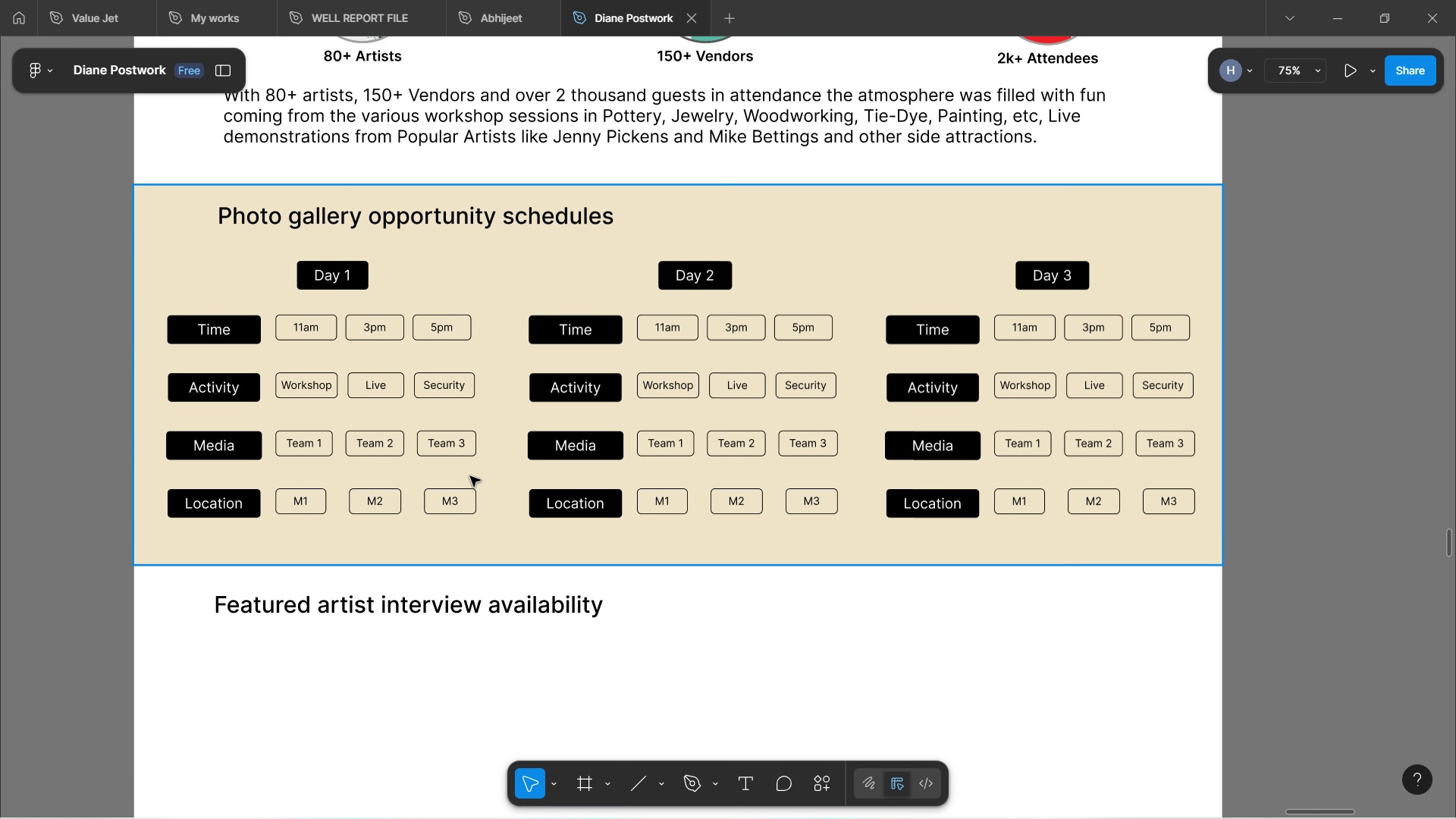 
scroll: coordinate [493, 466], scroll_direction: down, amount: 22.0
 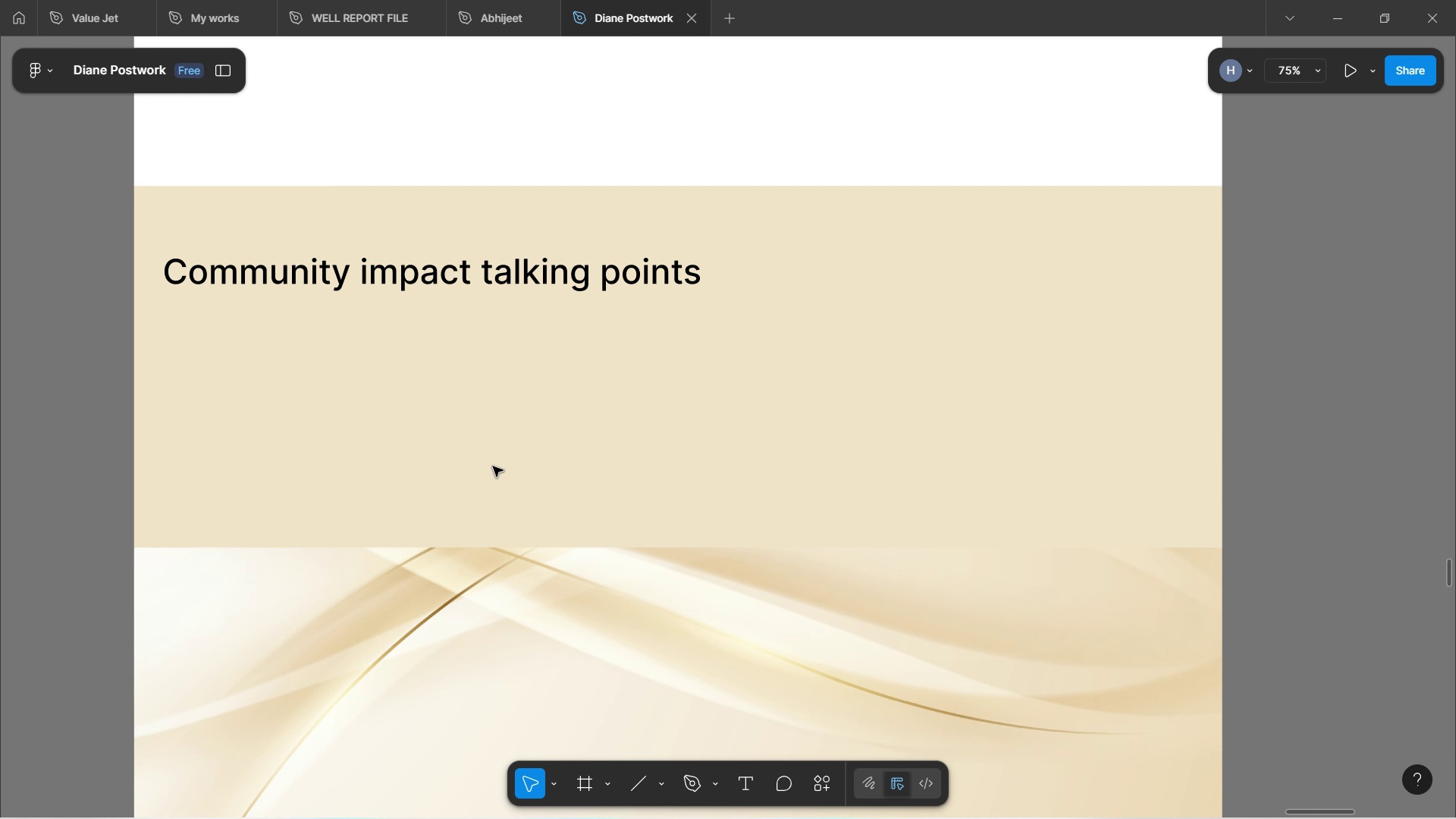 
scroll: coordinate [491, 459], scroll_direction: up, amount: 16.0
 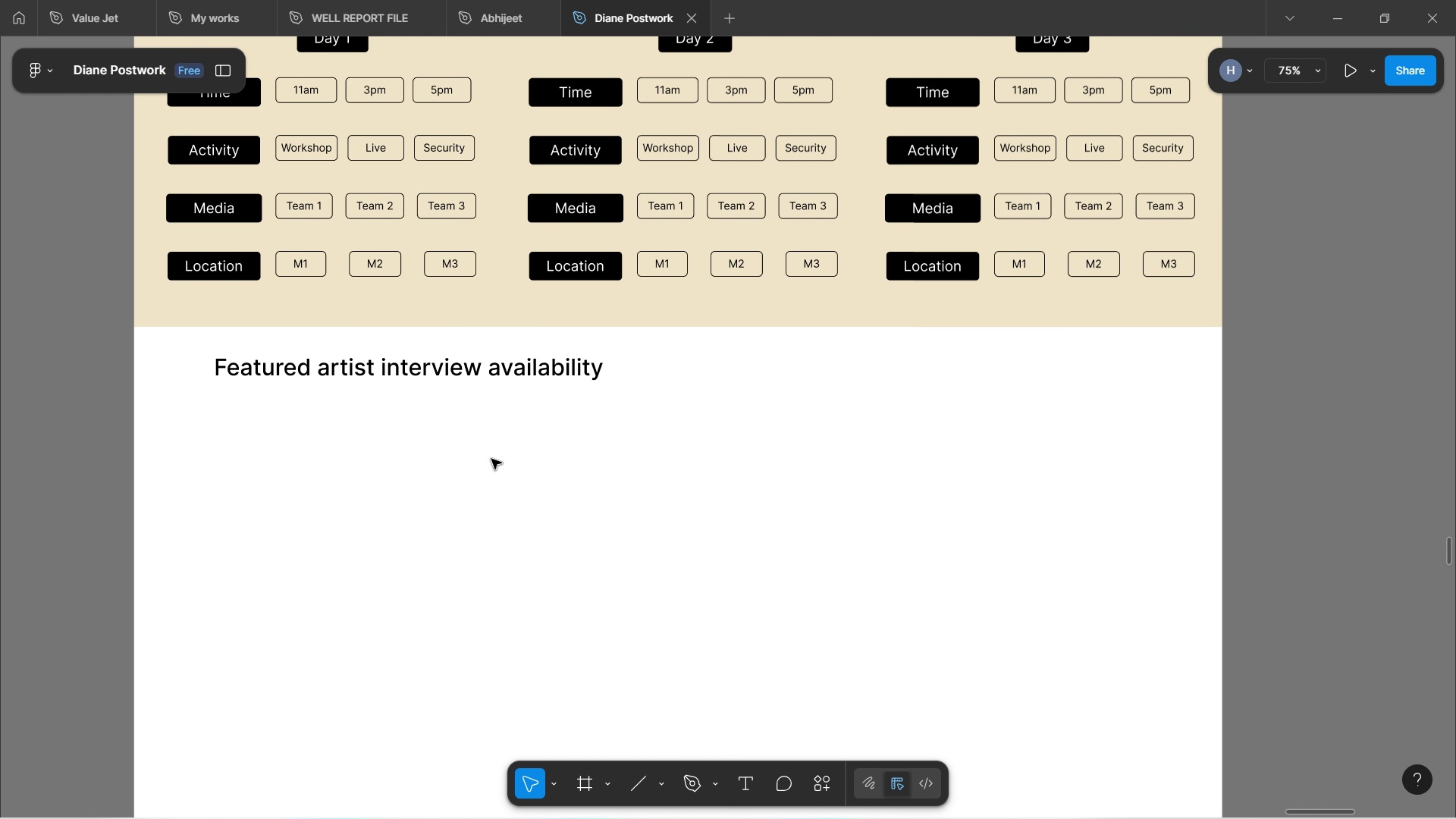 
wait(8.14)
 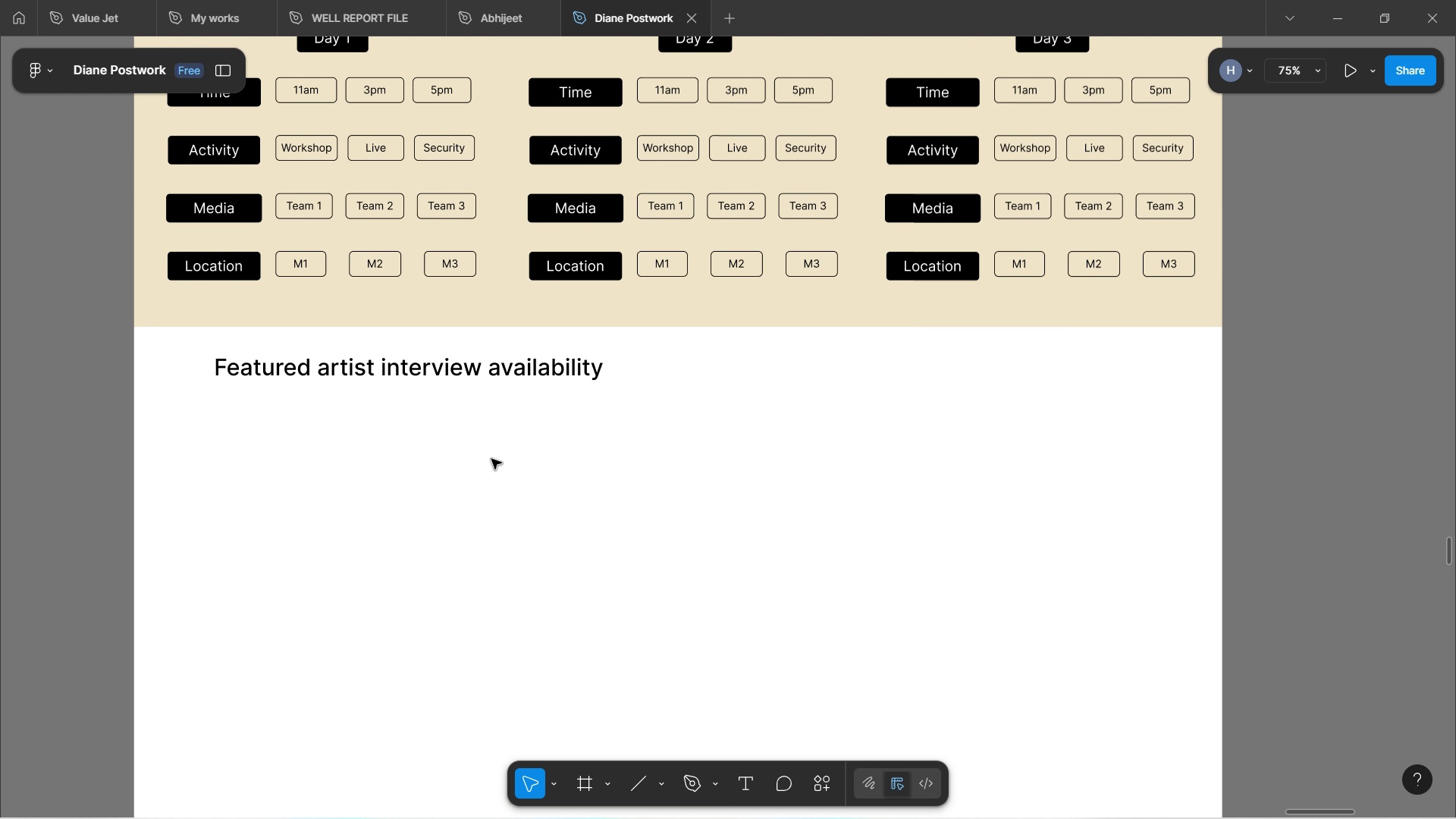 
scroll: coordinate [490, 459], scroll_direction: up, amount: 4.0
 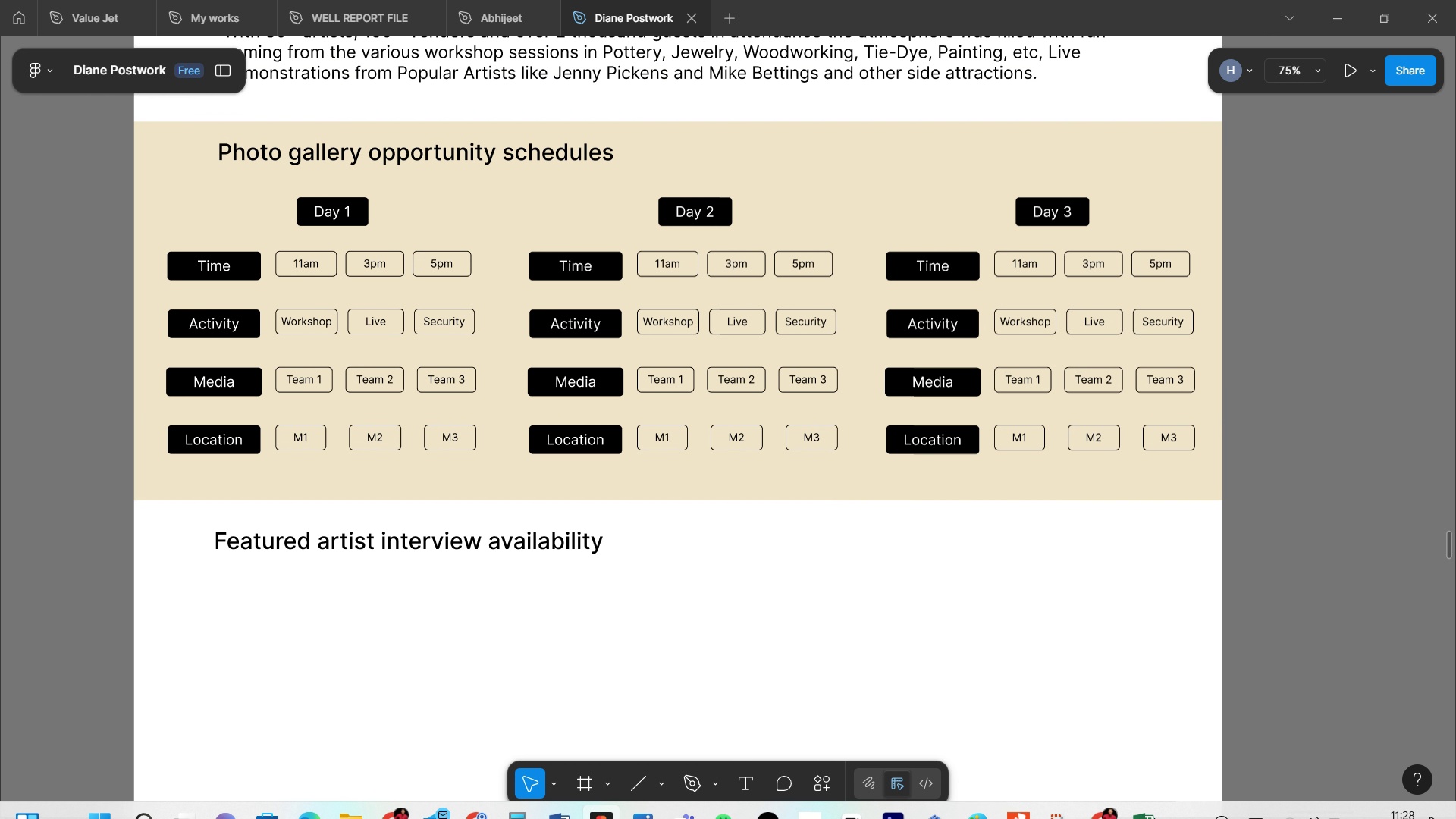 
wait(94.54)
 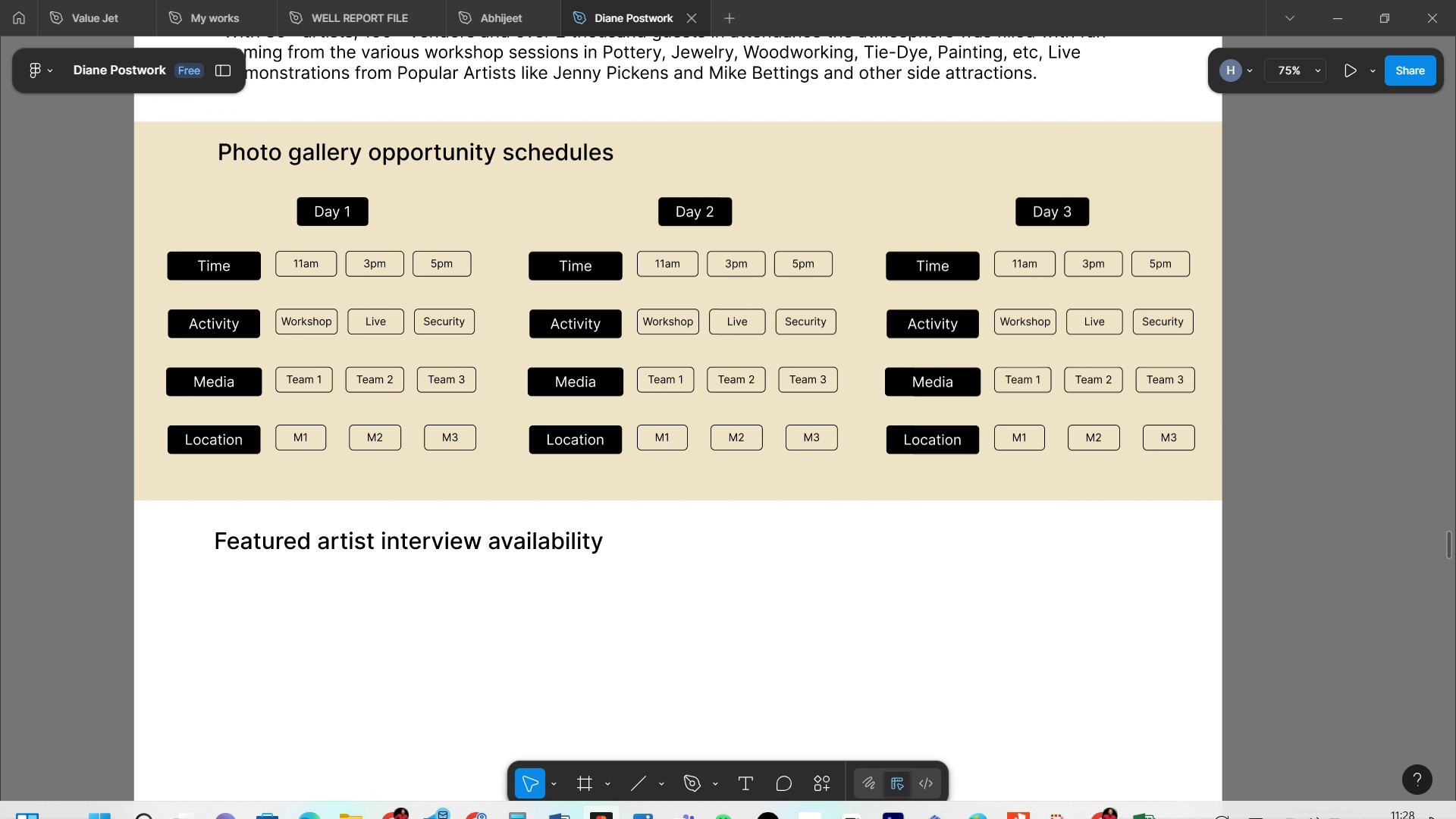 
scroll: coordinate [494, 431], scroll_direction: up, amount: 6.0
 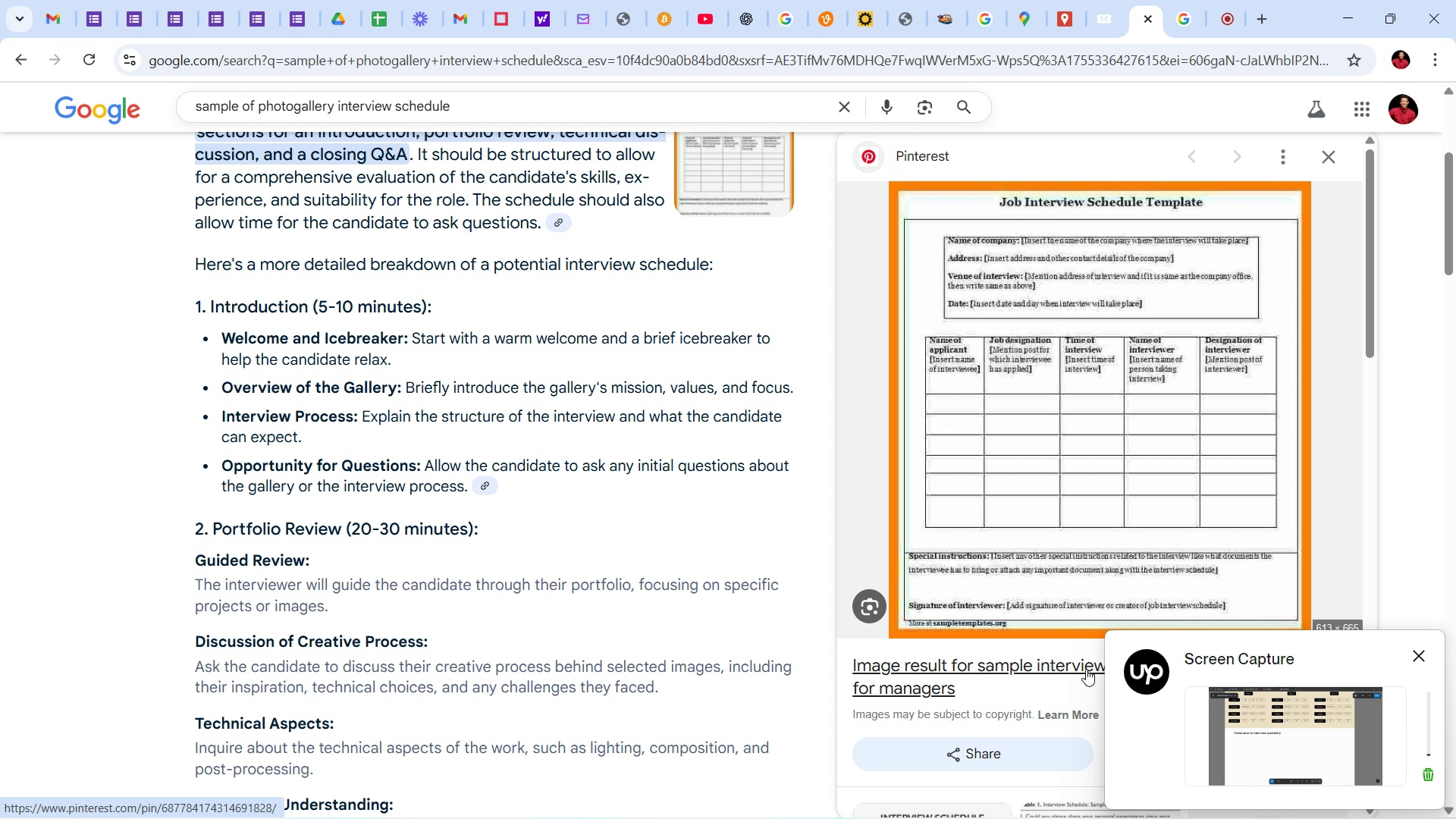 
scroll: coordinate [600, 327], scroll_direction: down, amount: 11.0
 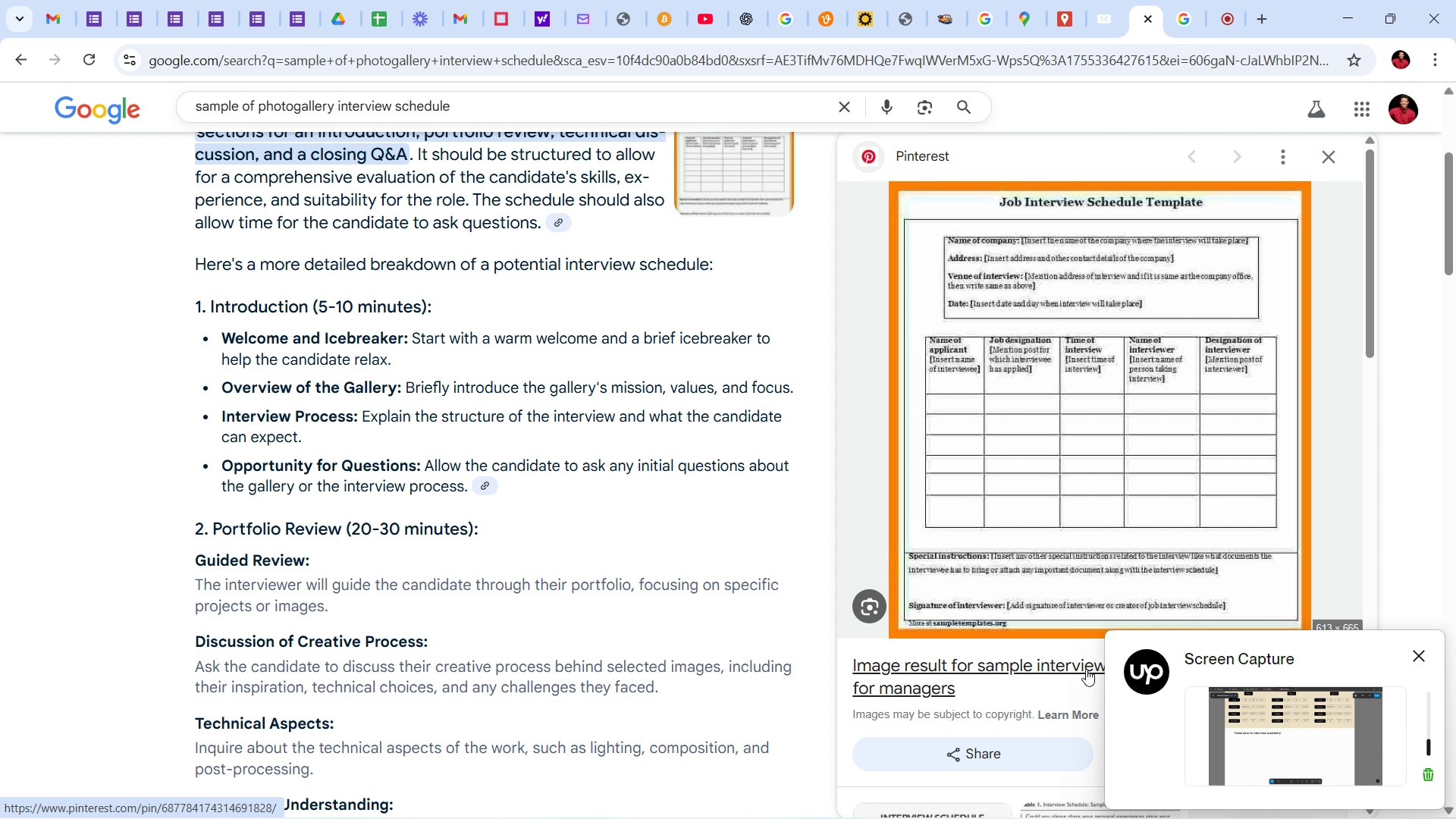 
wait(8.12)
 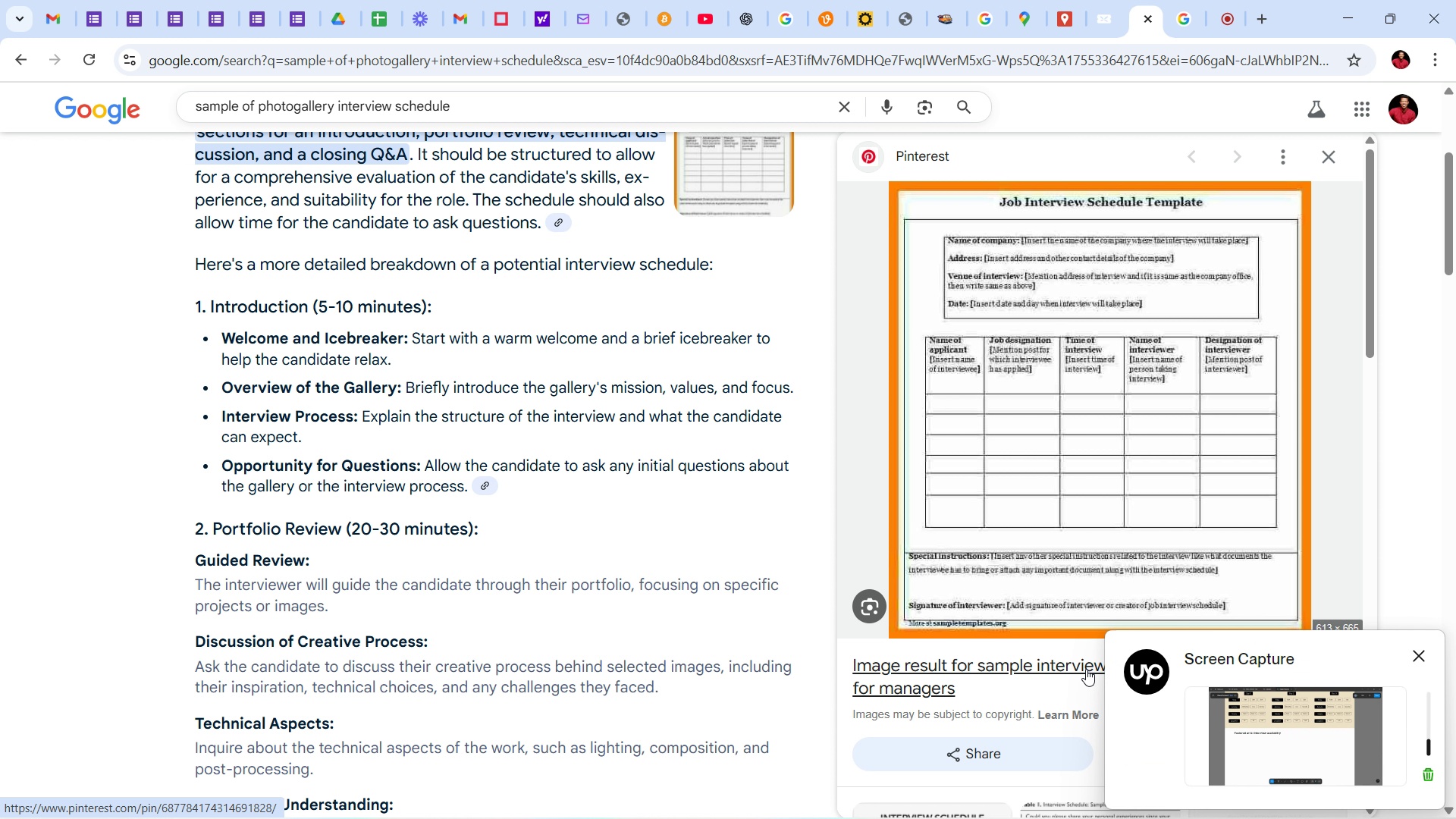 
scroll: coordinate [630, 532], scroll_direction: down, amount: 3.0
 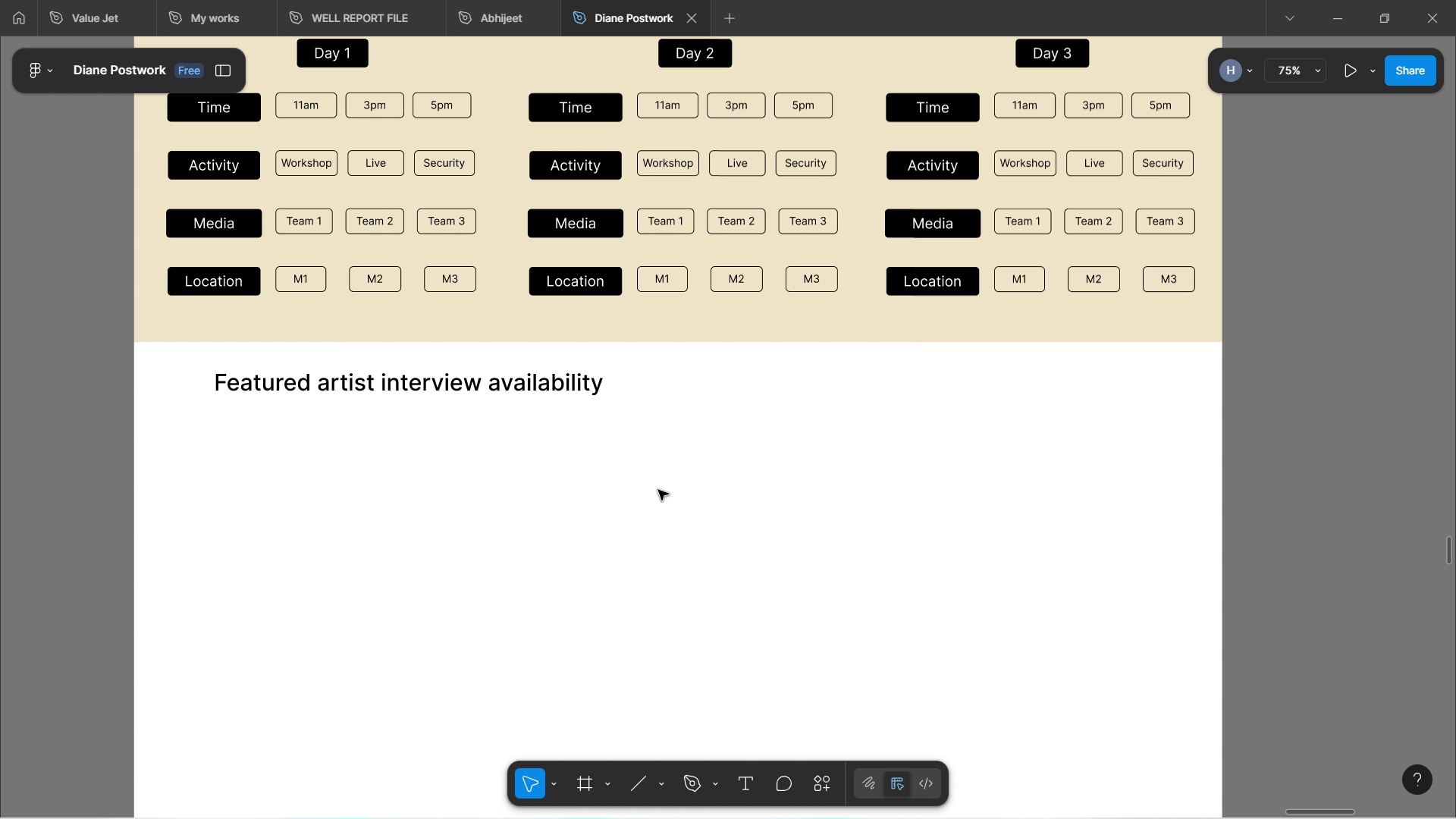 
wait(5.46)
 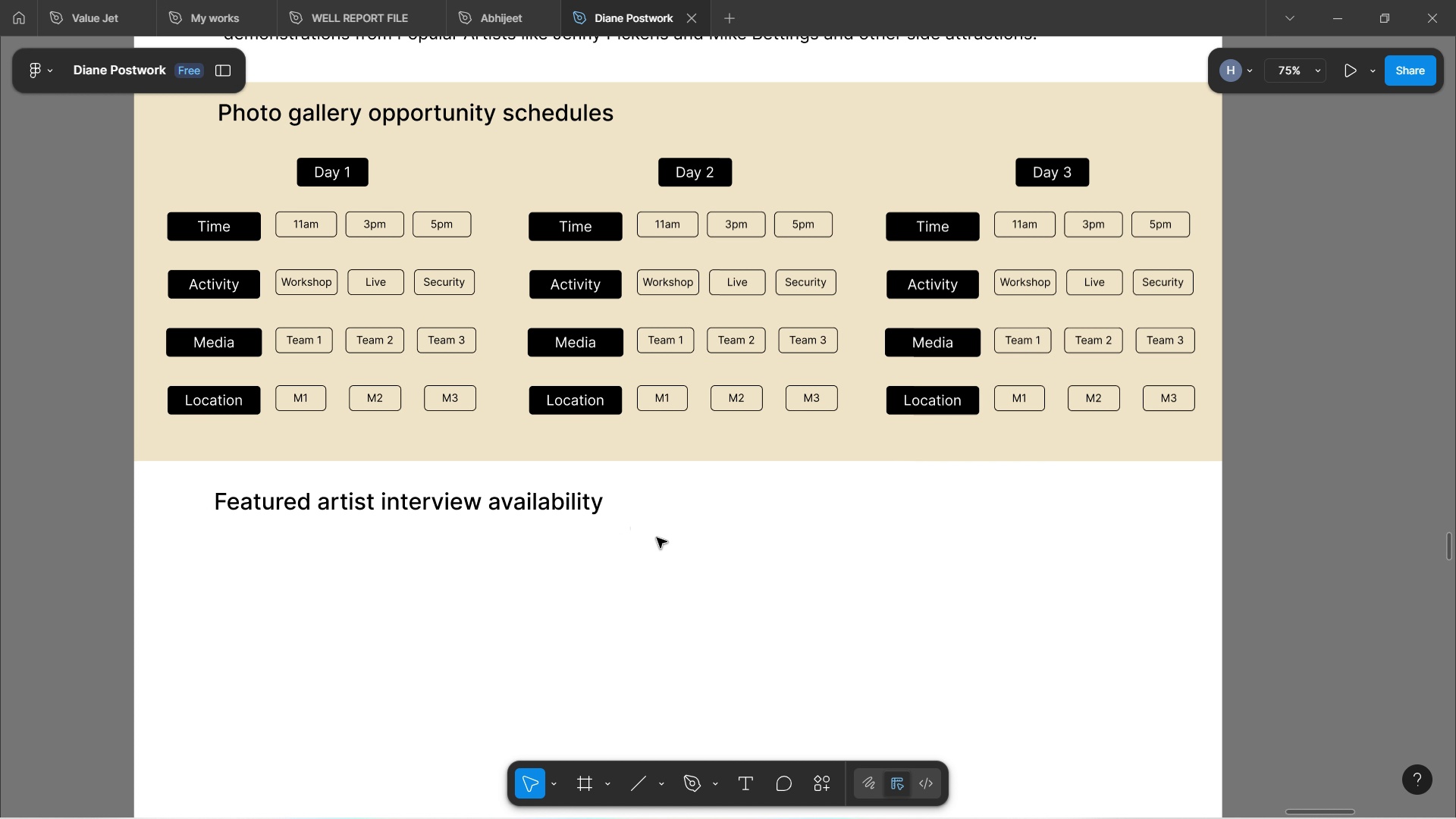 
scroll: coordinate [657, 482], scroll_direction: up, amount: 4.0
 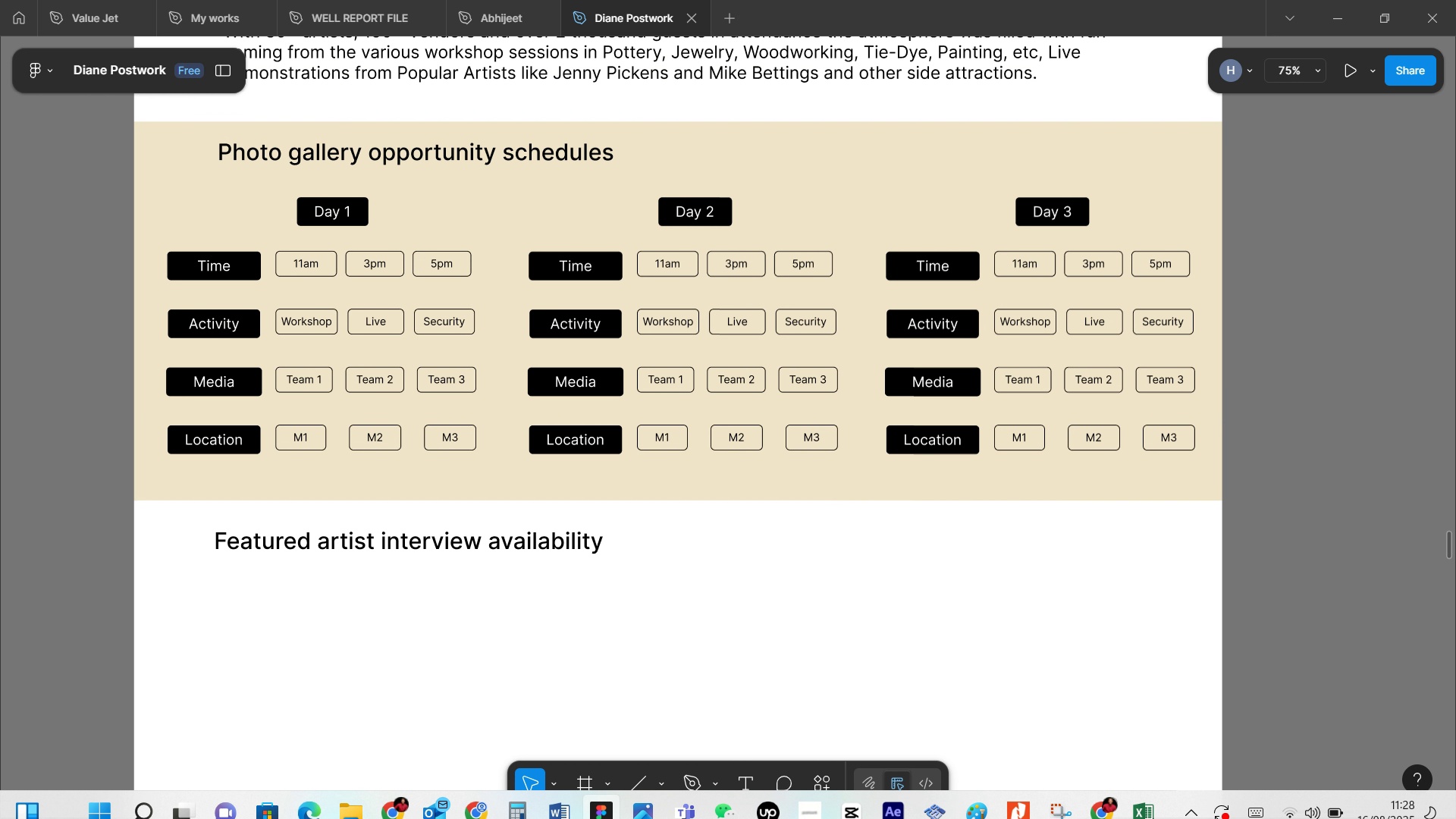 
wait(7.29)
 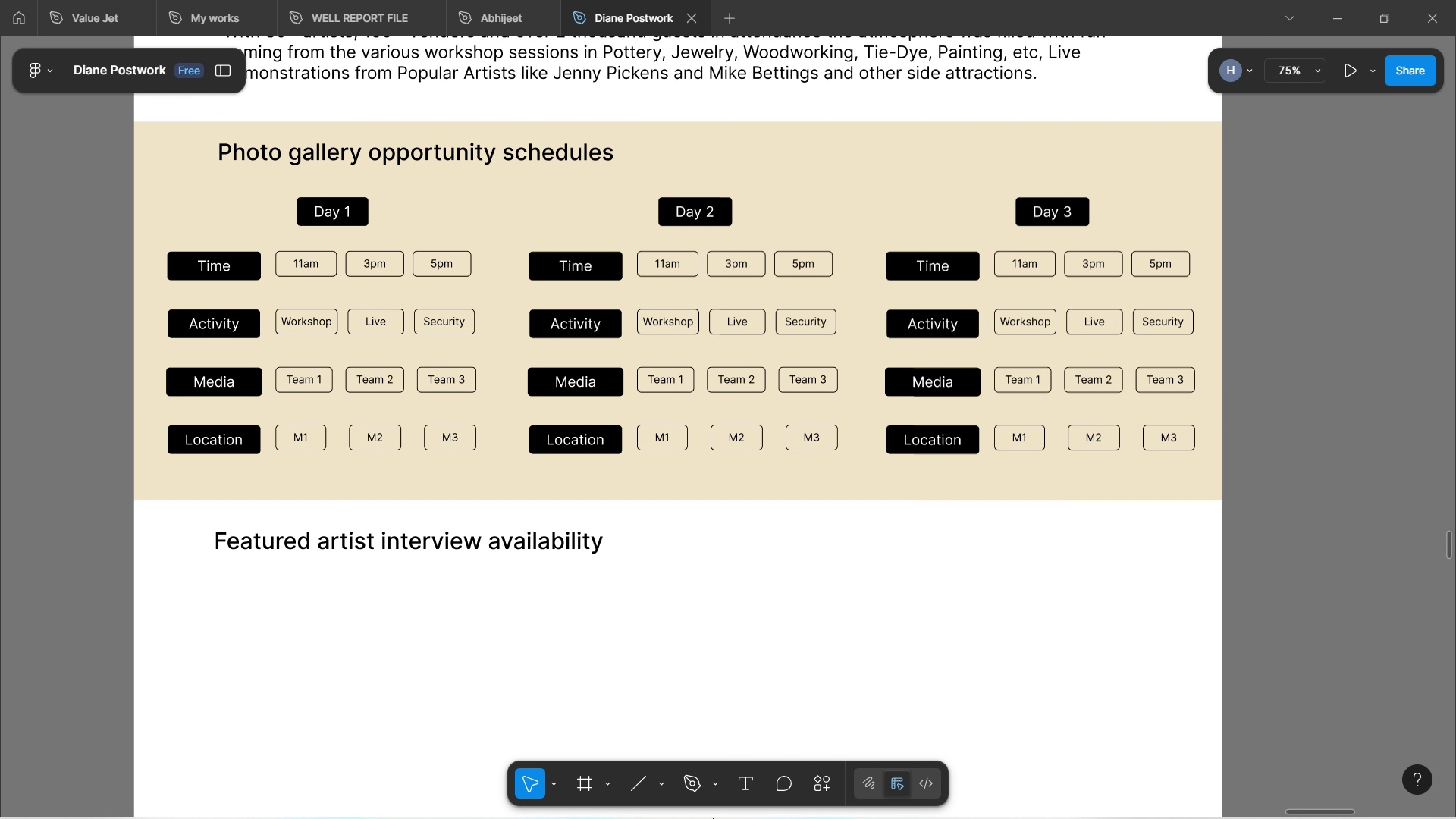 
left_click([1056, 726])
 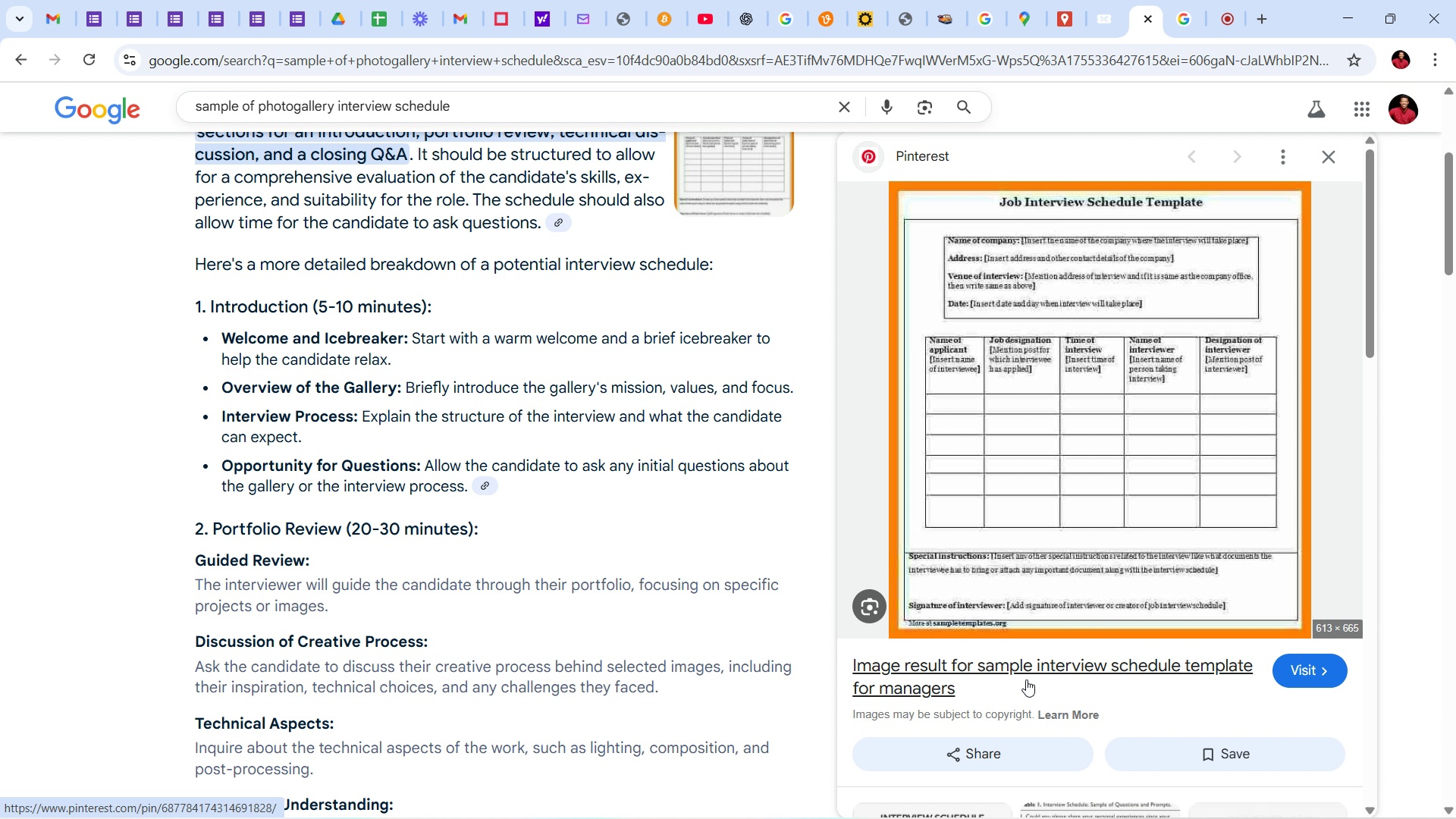 
wait(18.17)
 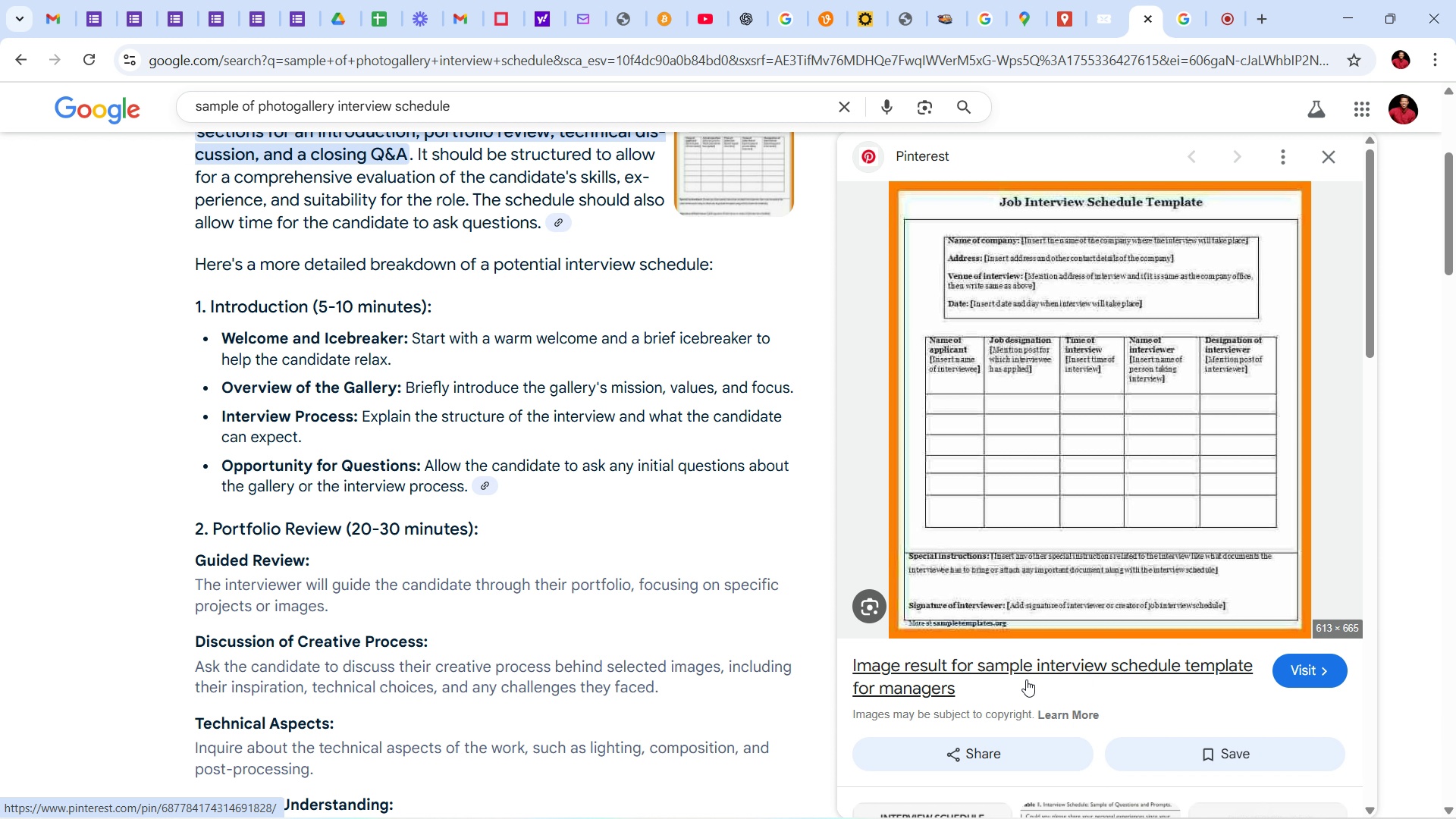 
scroll: coordinate [799, 541], scroll_direction: up, amount: 4.0
 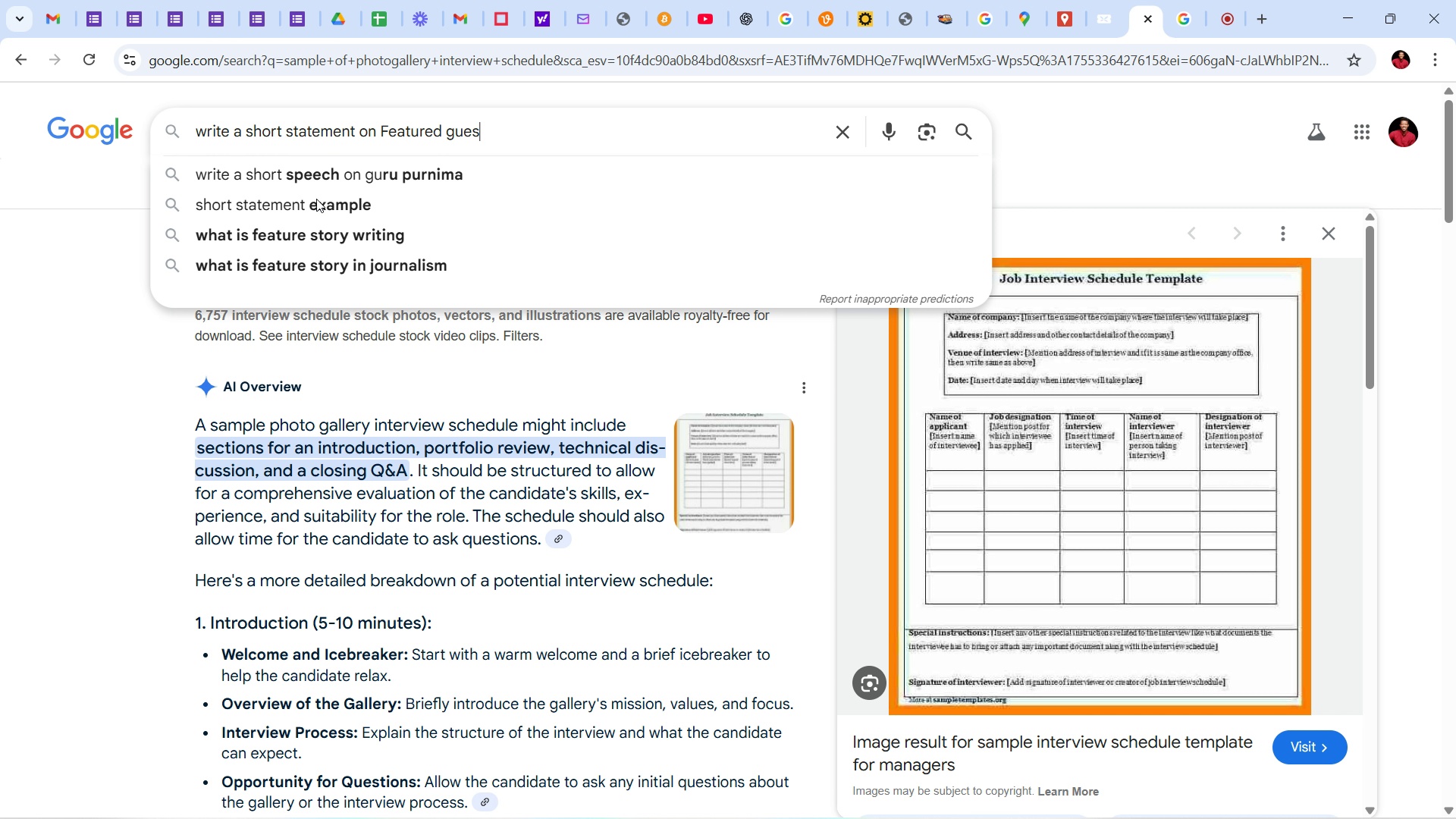 
wait(59.58)
 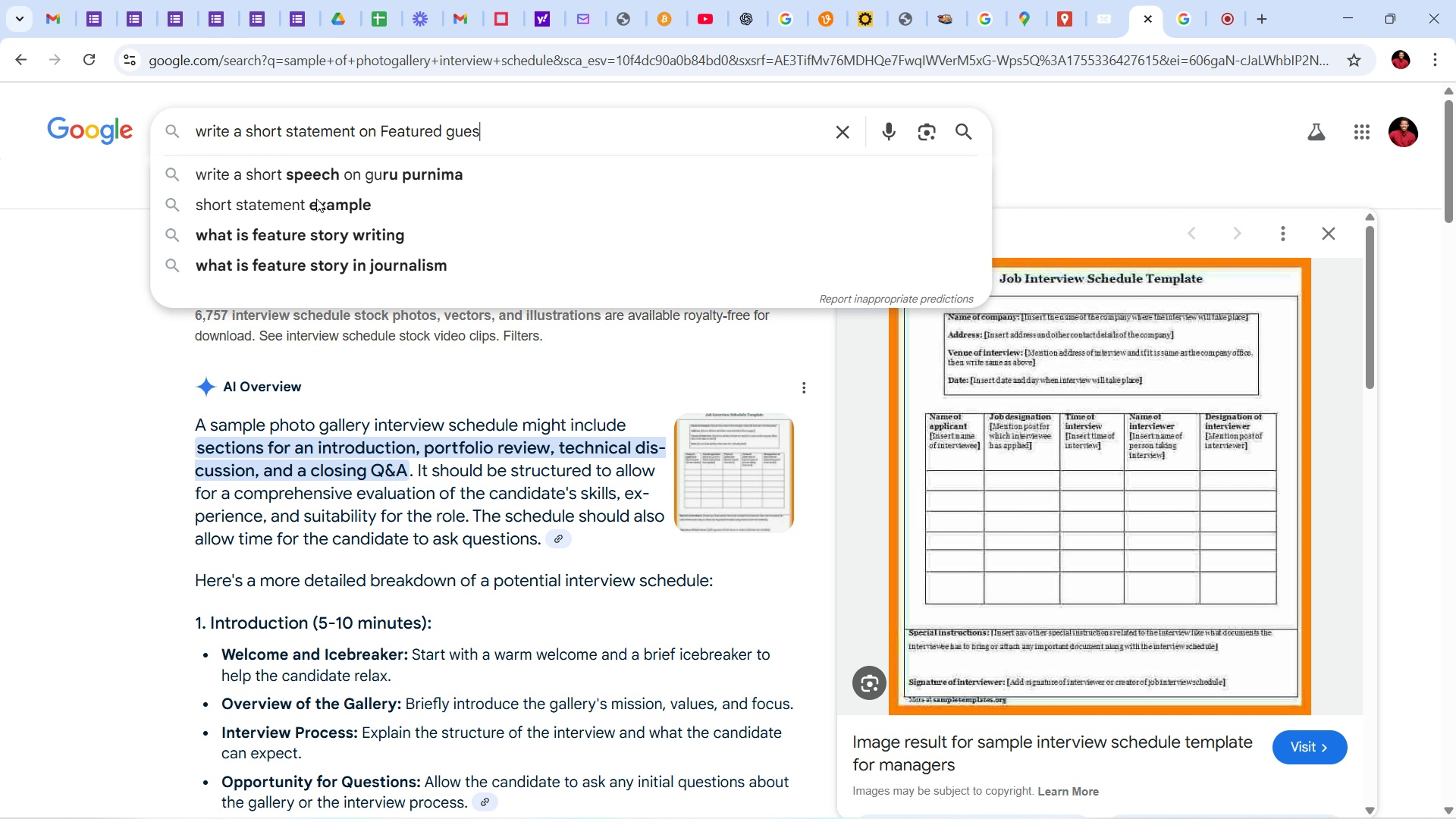 
scroll: coordinate [451, 356], scroll_direction: up, amount: 11.0
 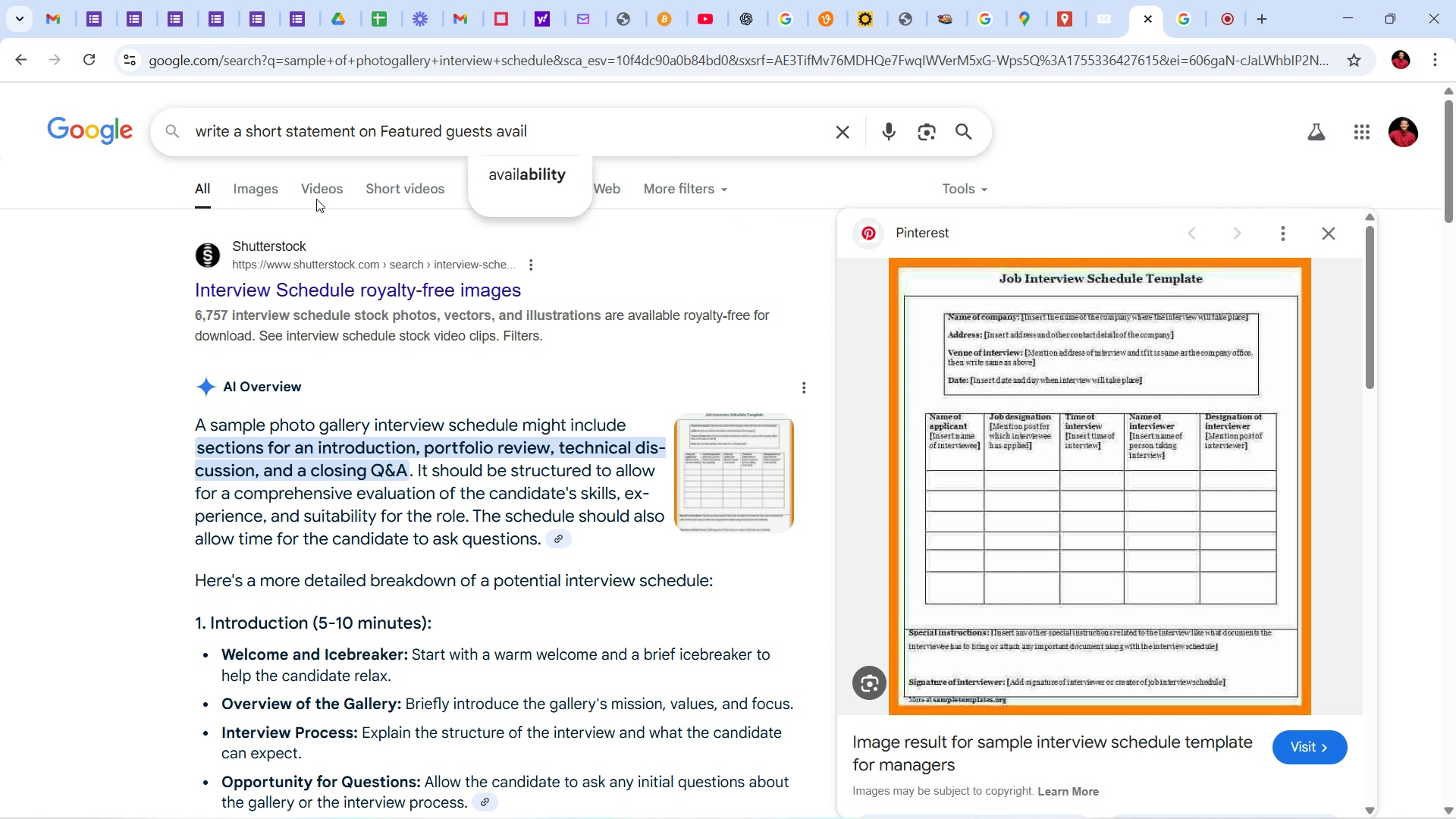 
left_click([482, 130])
 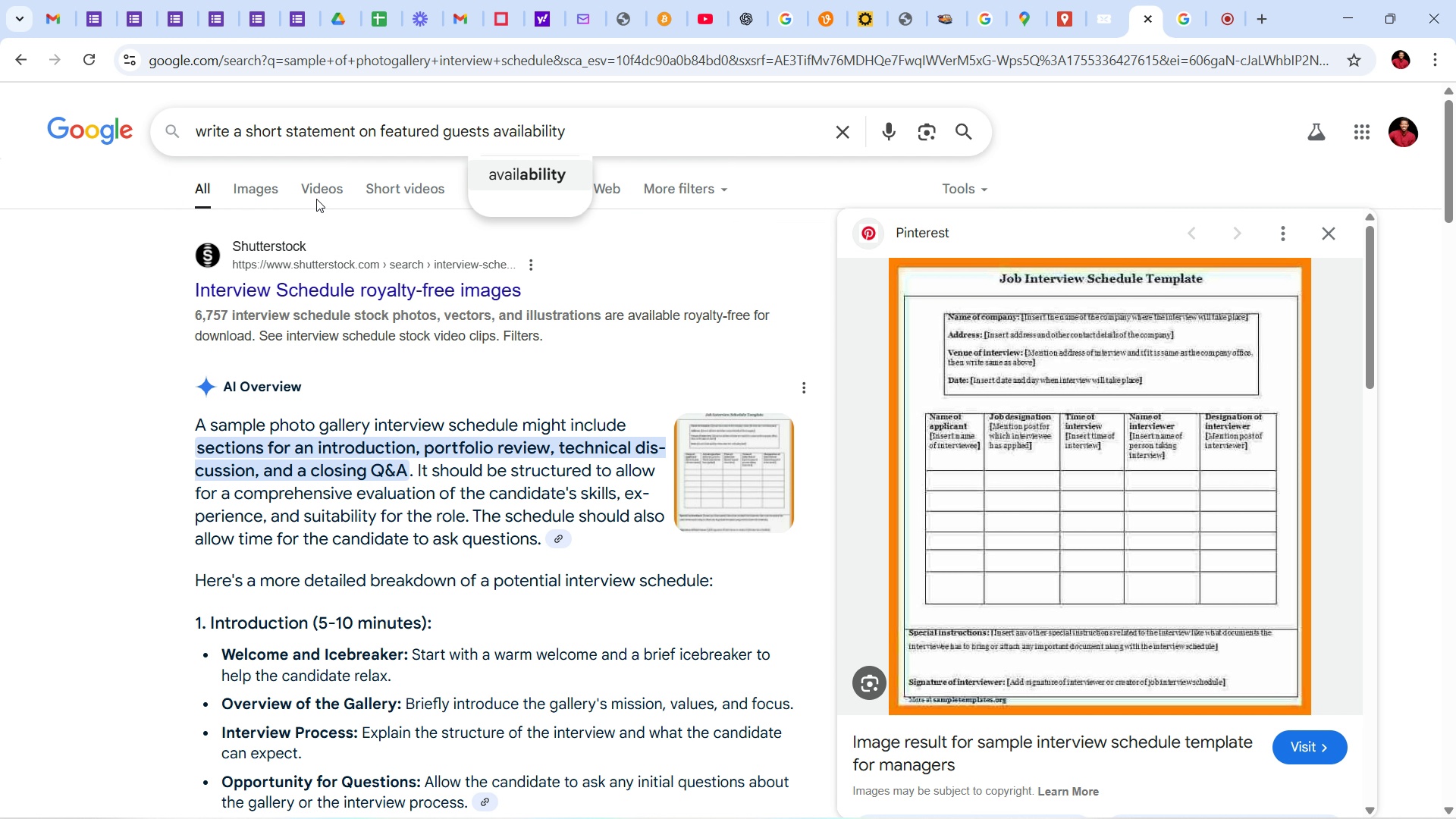 
left_click_drag(start_coordinate=[500, 136], to_coordinate=[142, 124])
 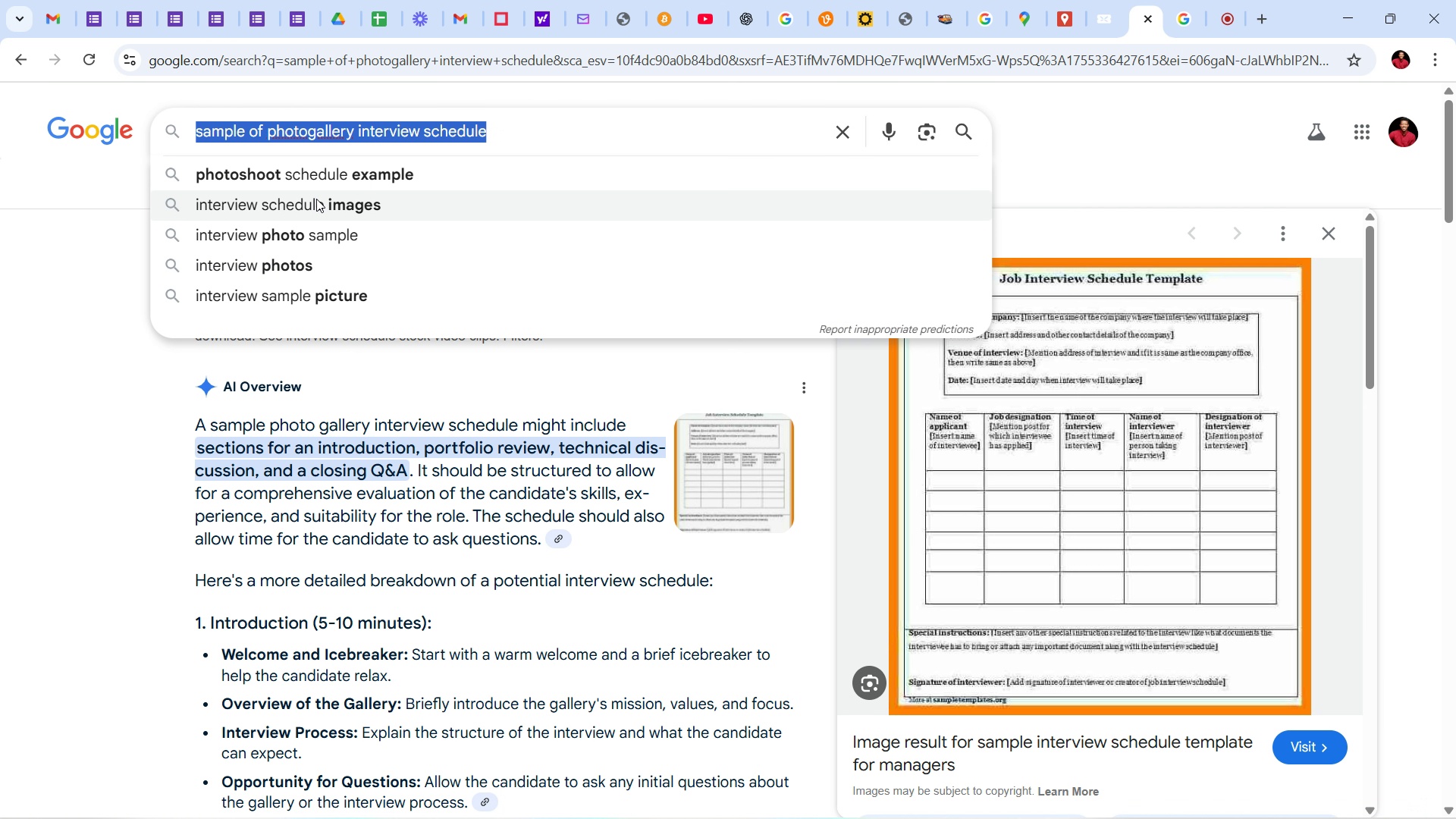 
type(write a short statement on )
 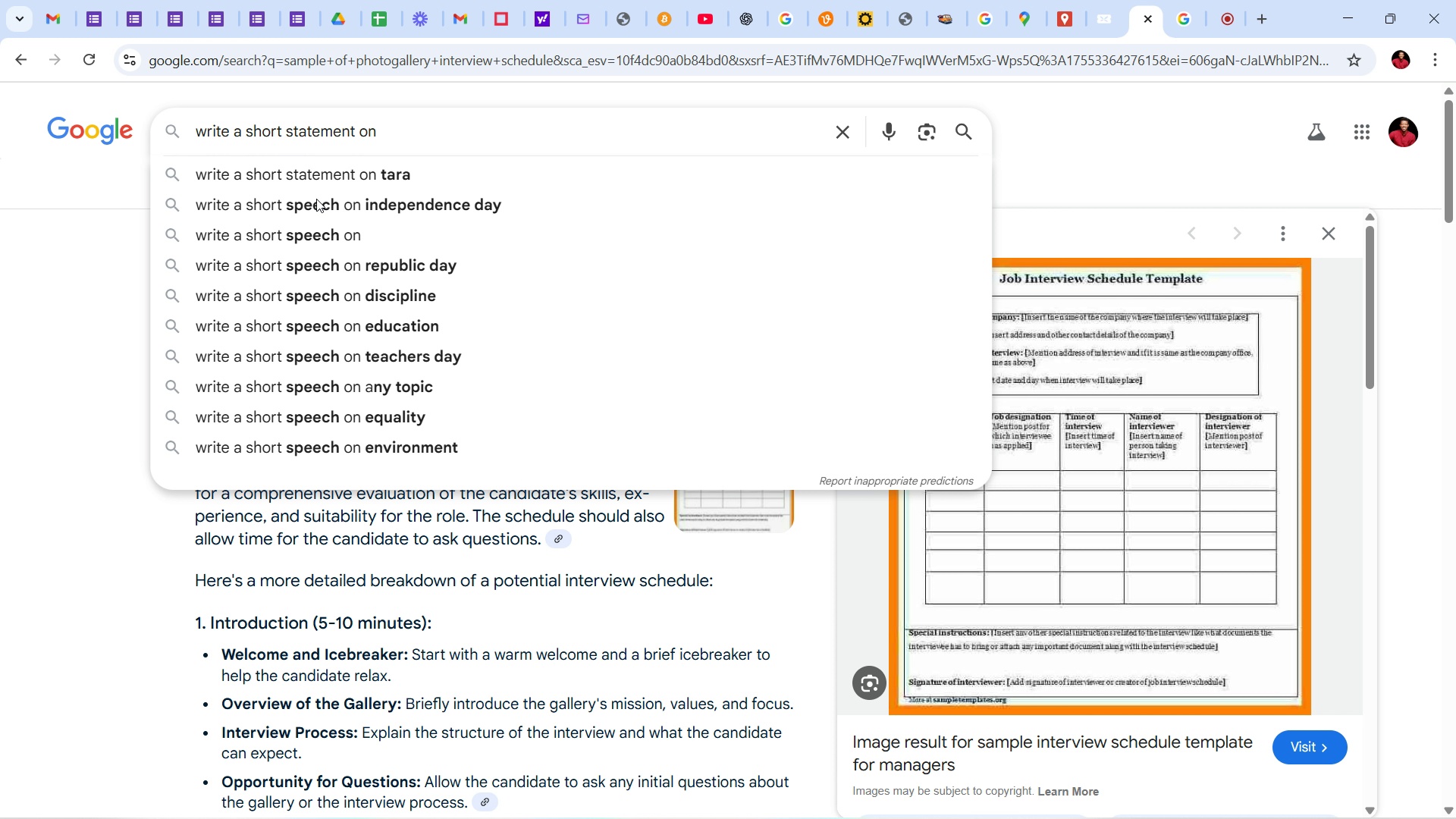 
wait(7.63)
 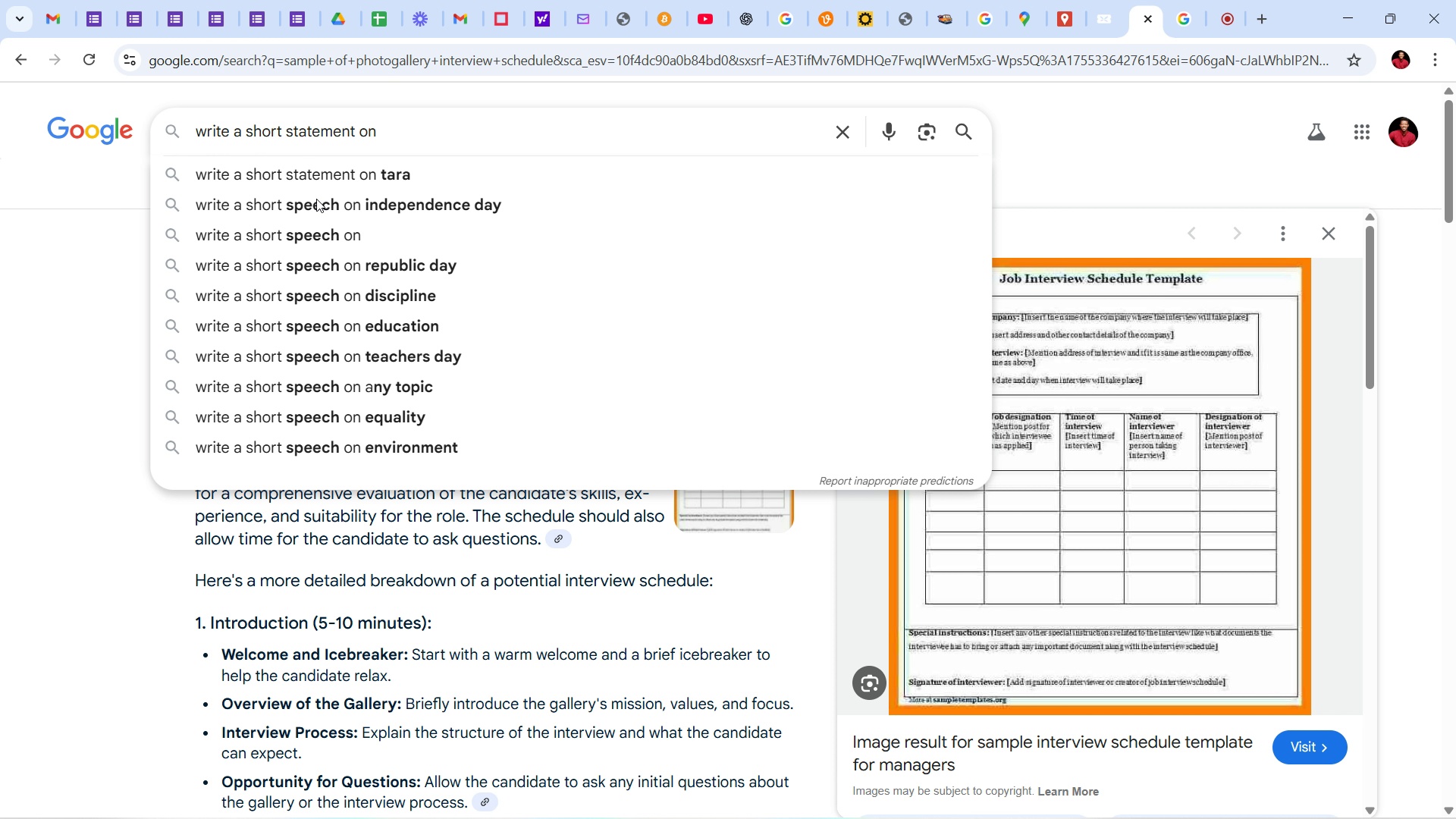 
type(Featured q)
key(Backspace)
type(guests avail)
 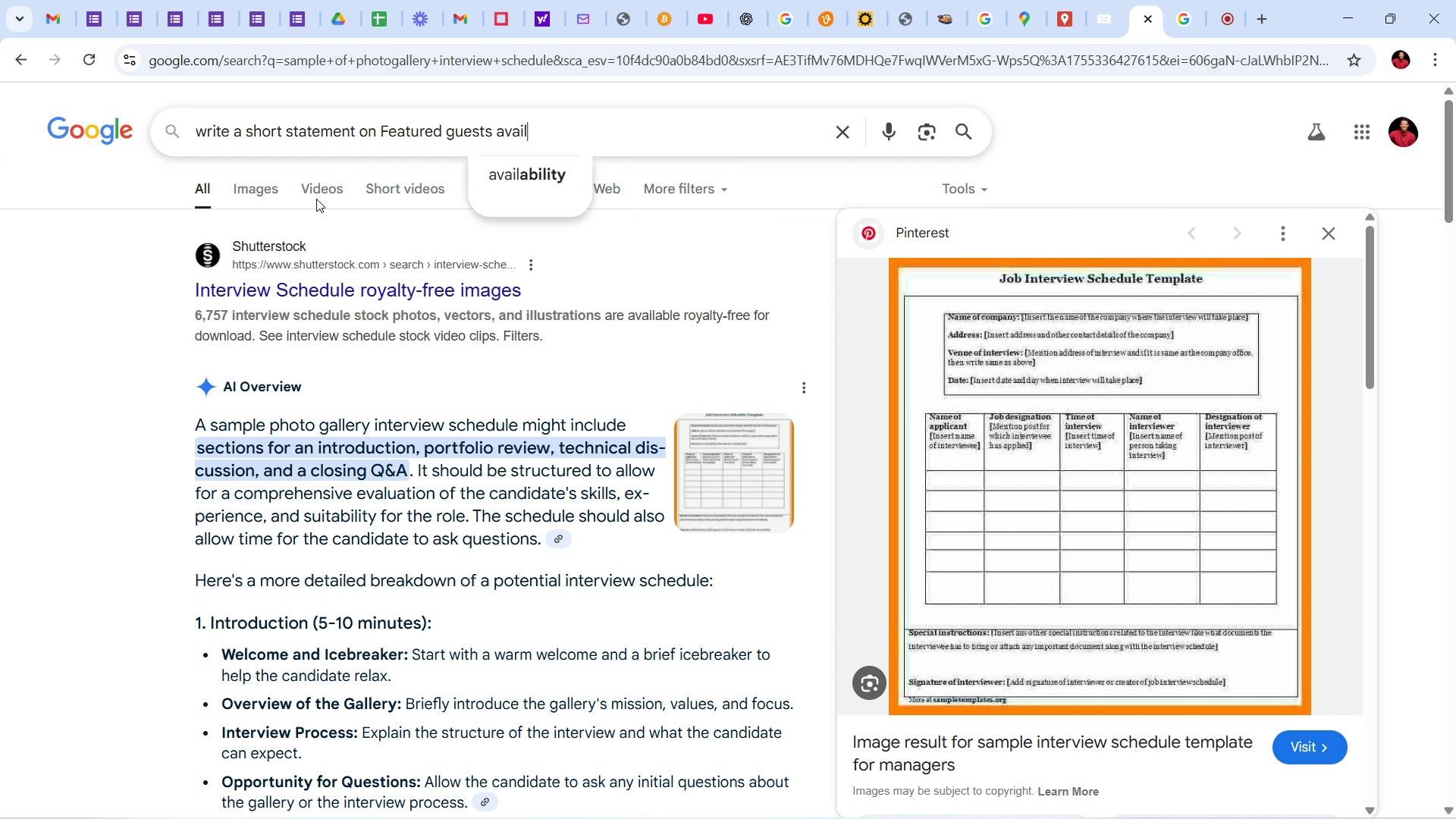 
key(ArrowDown)
 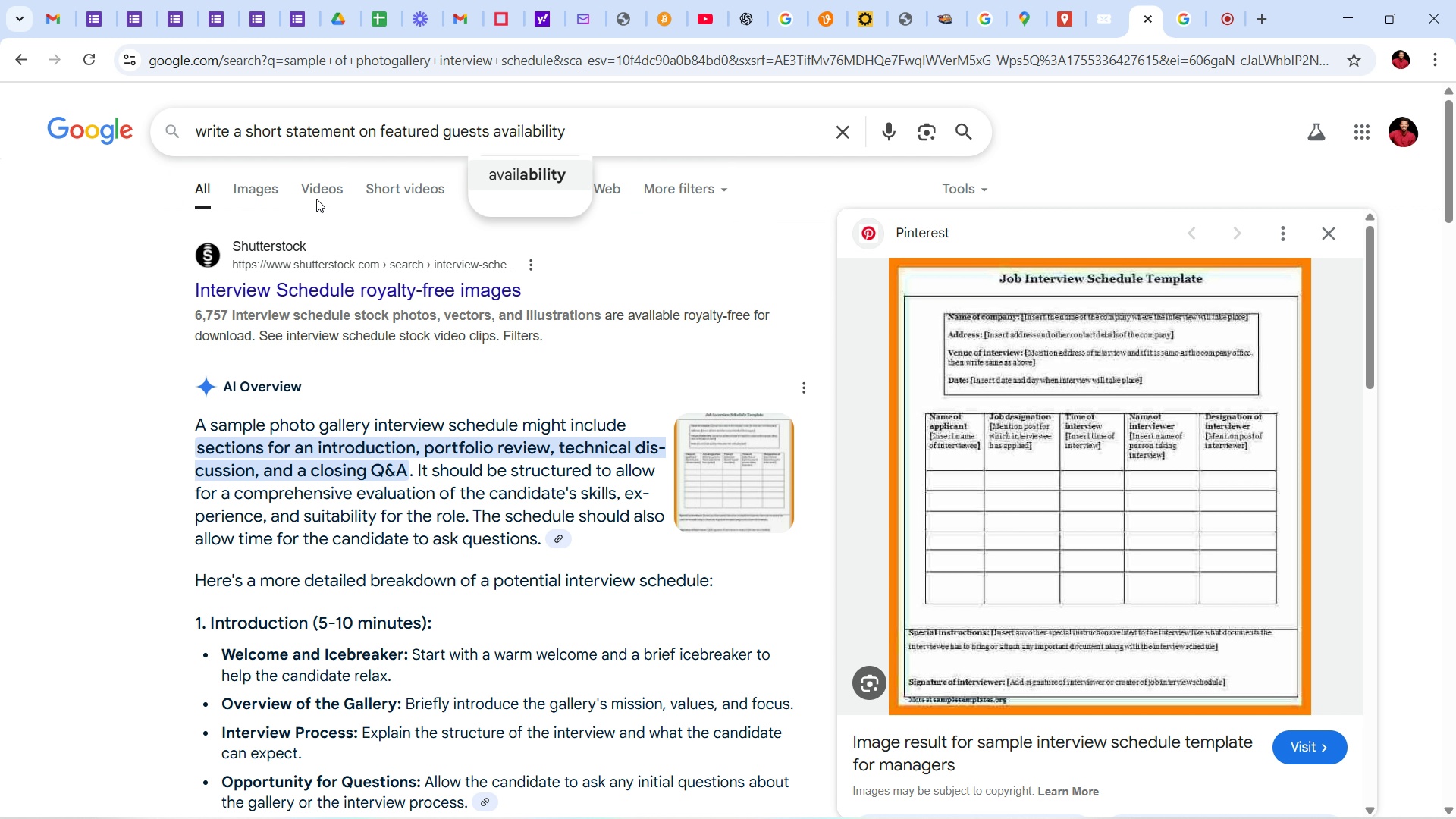 
key(Enter)
 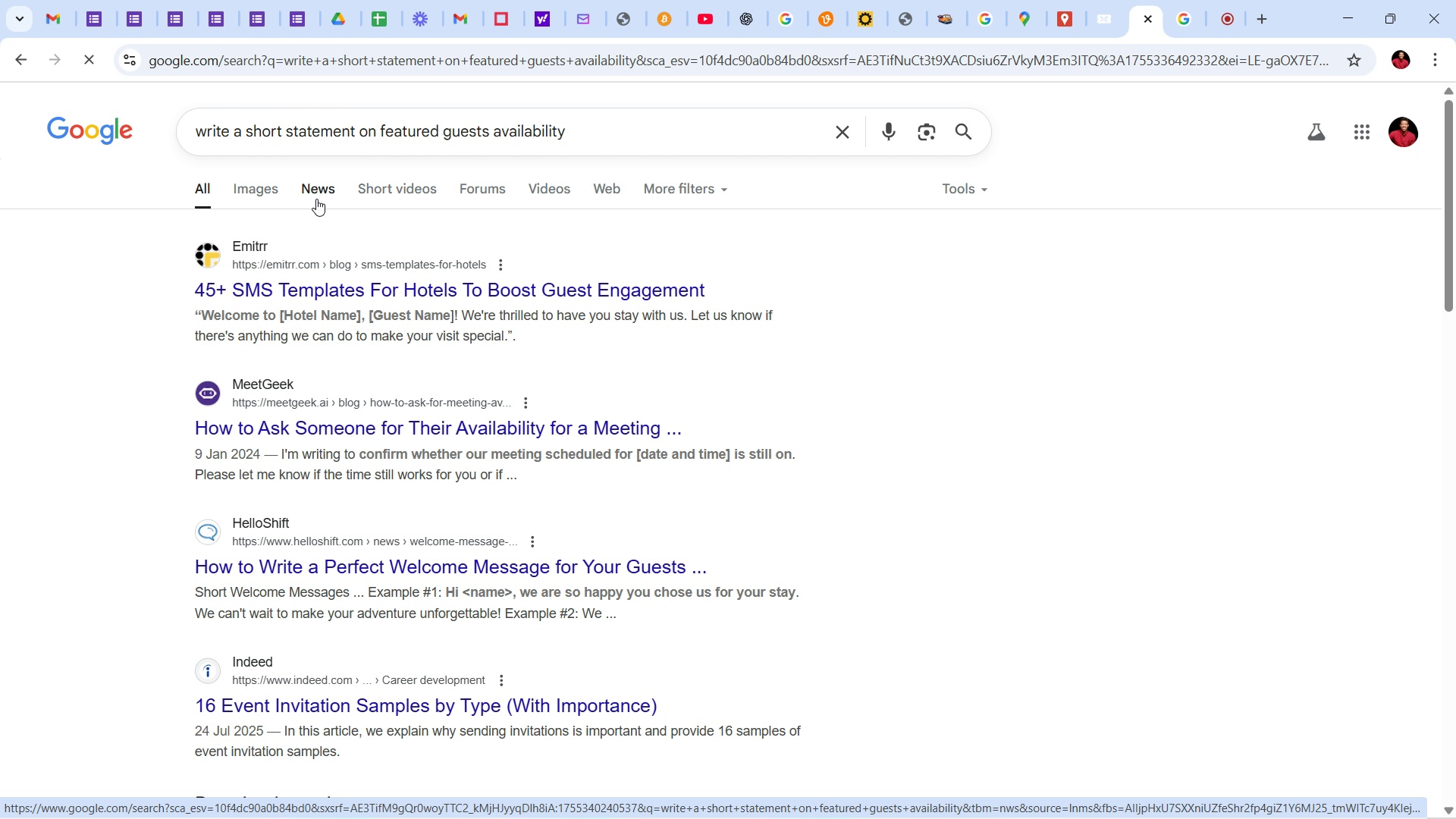 
wait(9.98)
 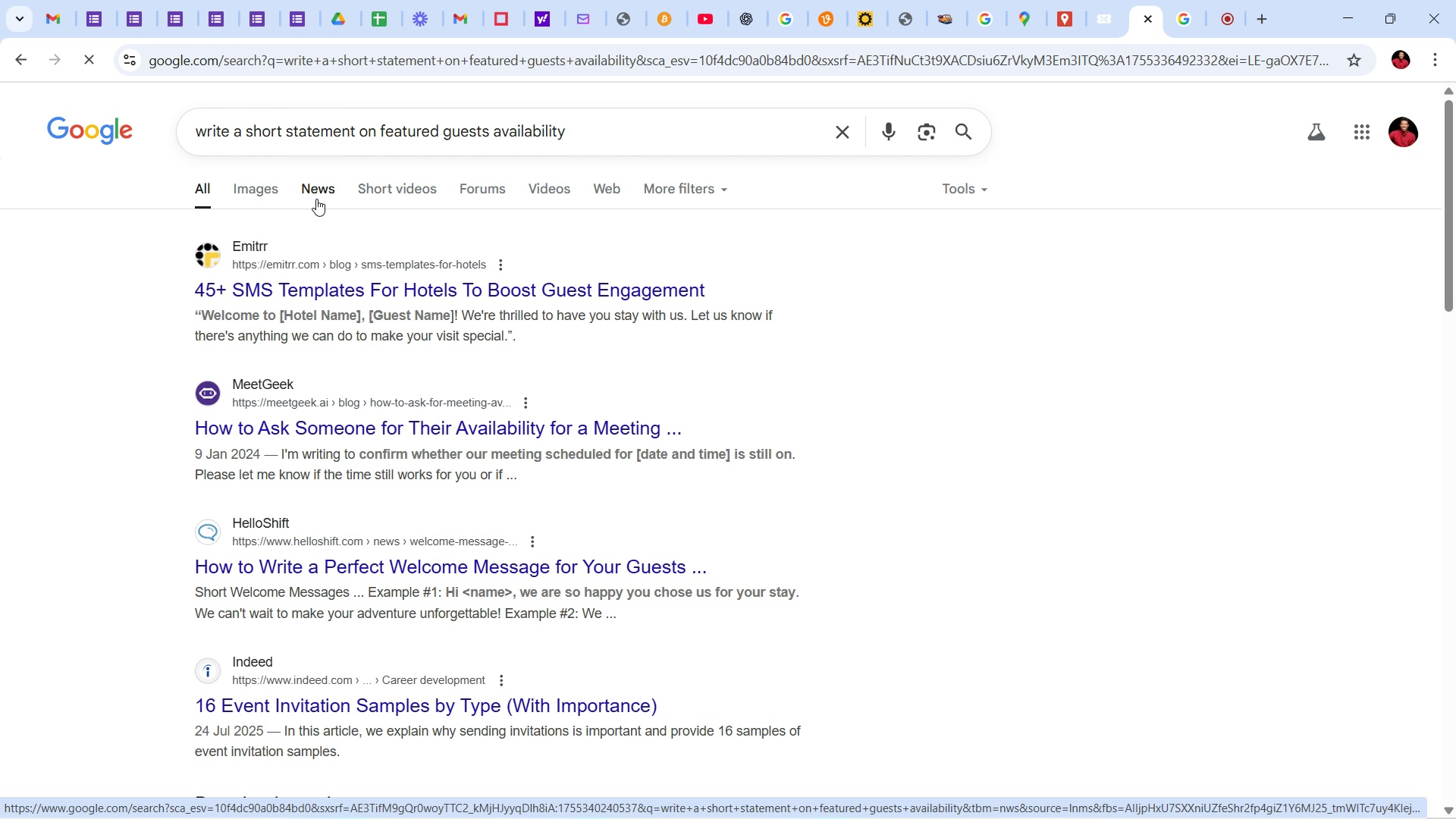 
left_click([753, 17])
 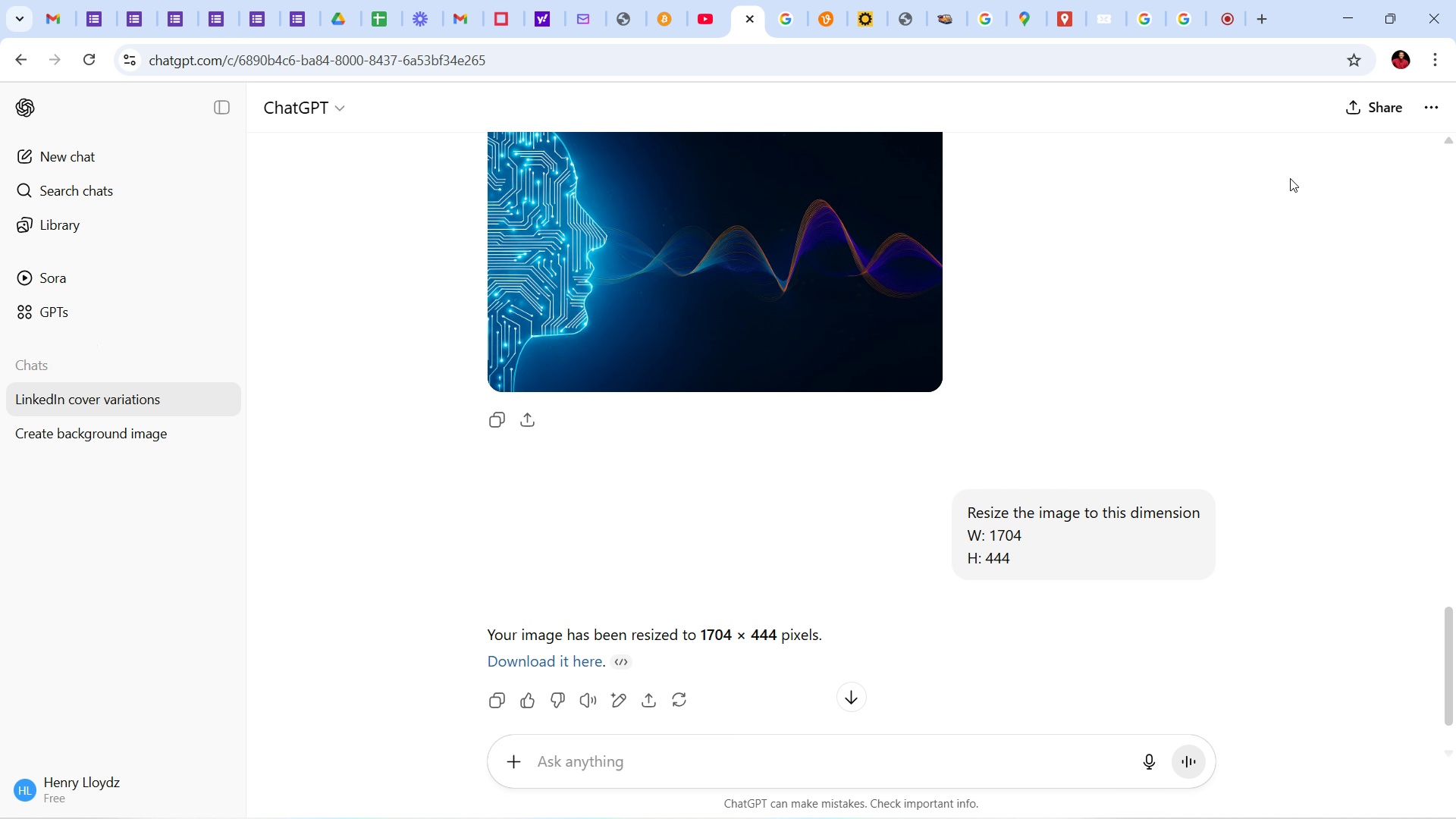 
scroll: coordinate [601, 402], scroll_direction: down, amount: 8.0
 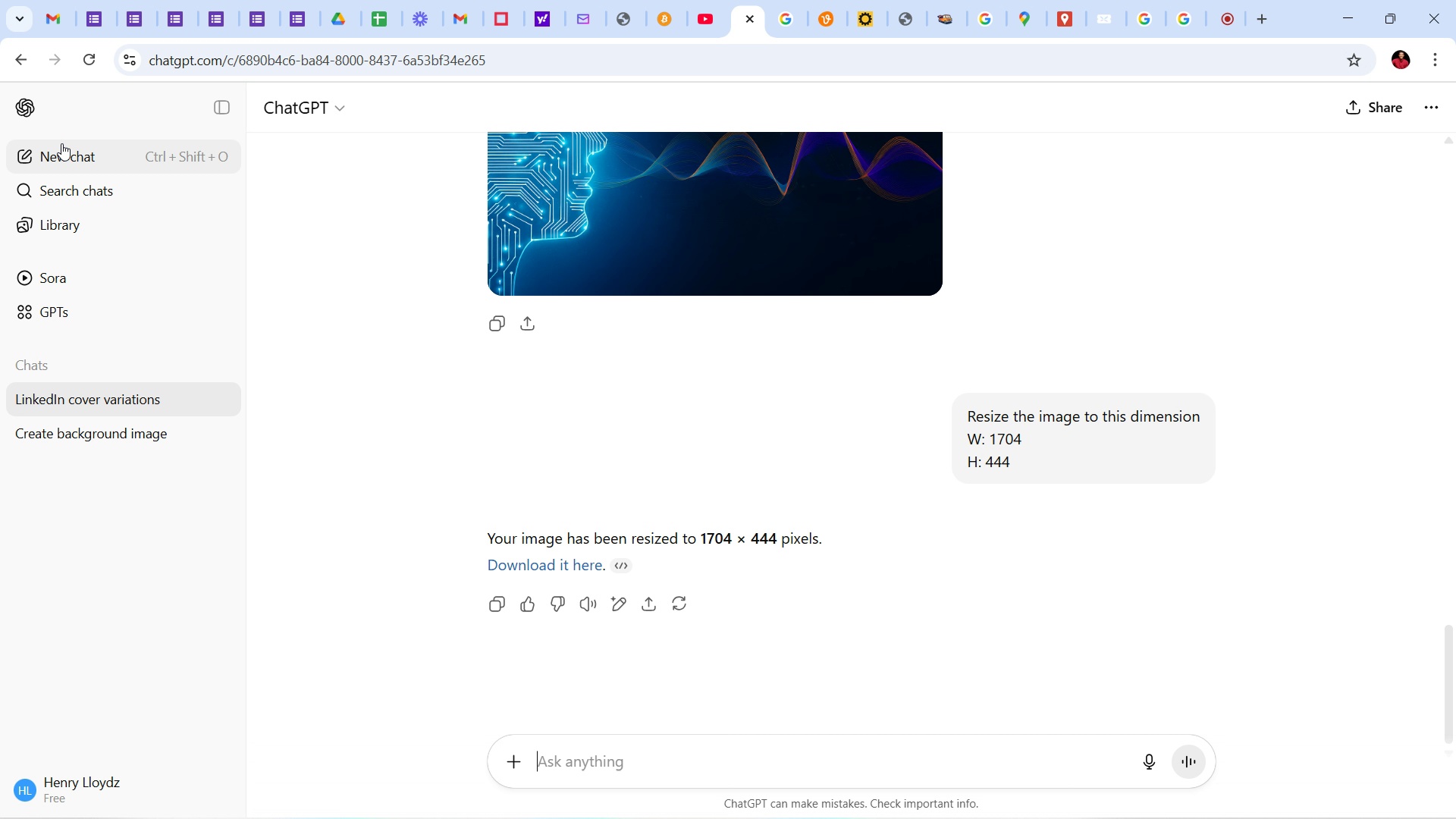 
left_click([81, 162])
 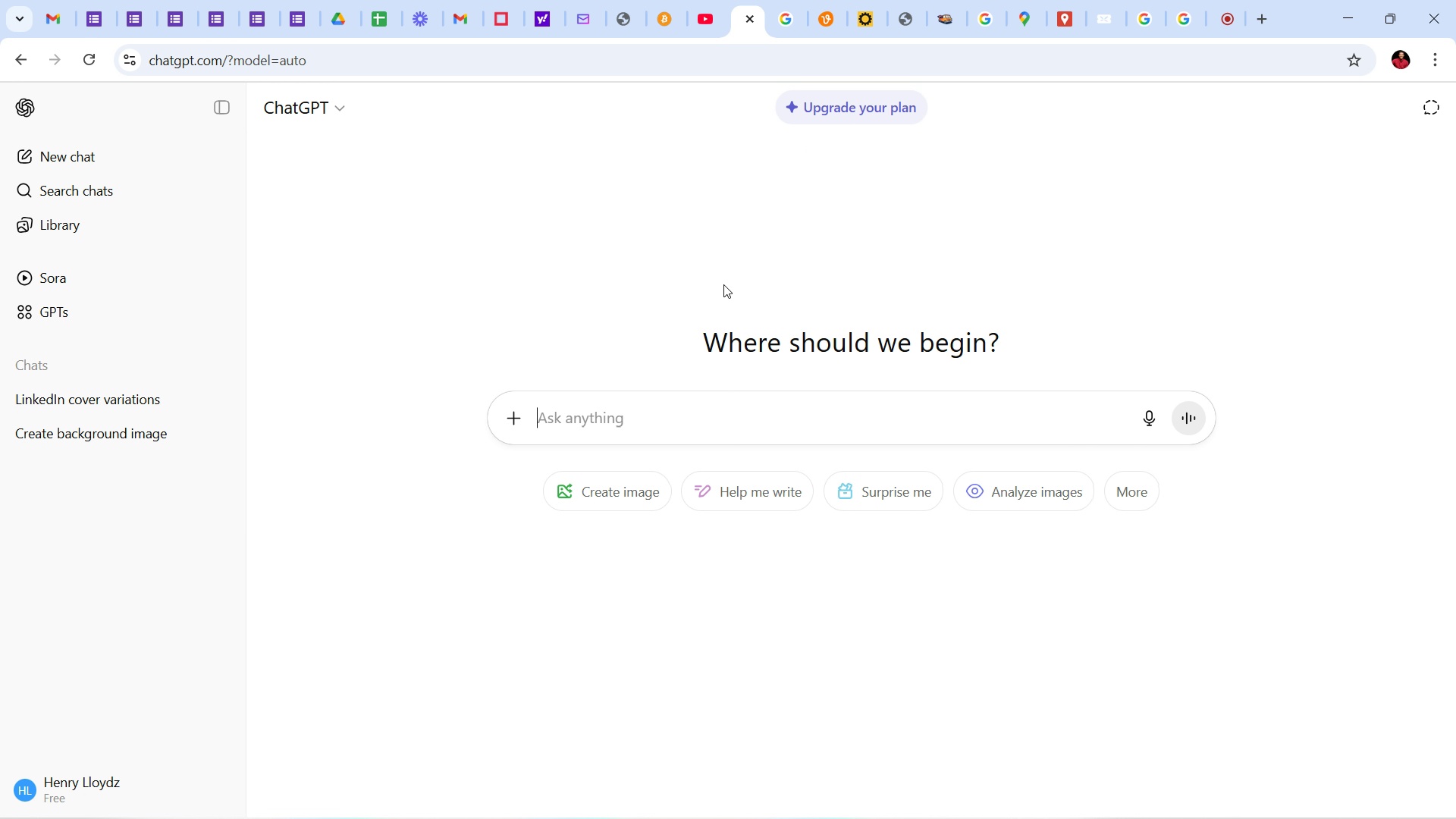 
wait(13.22)
 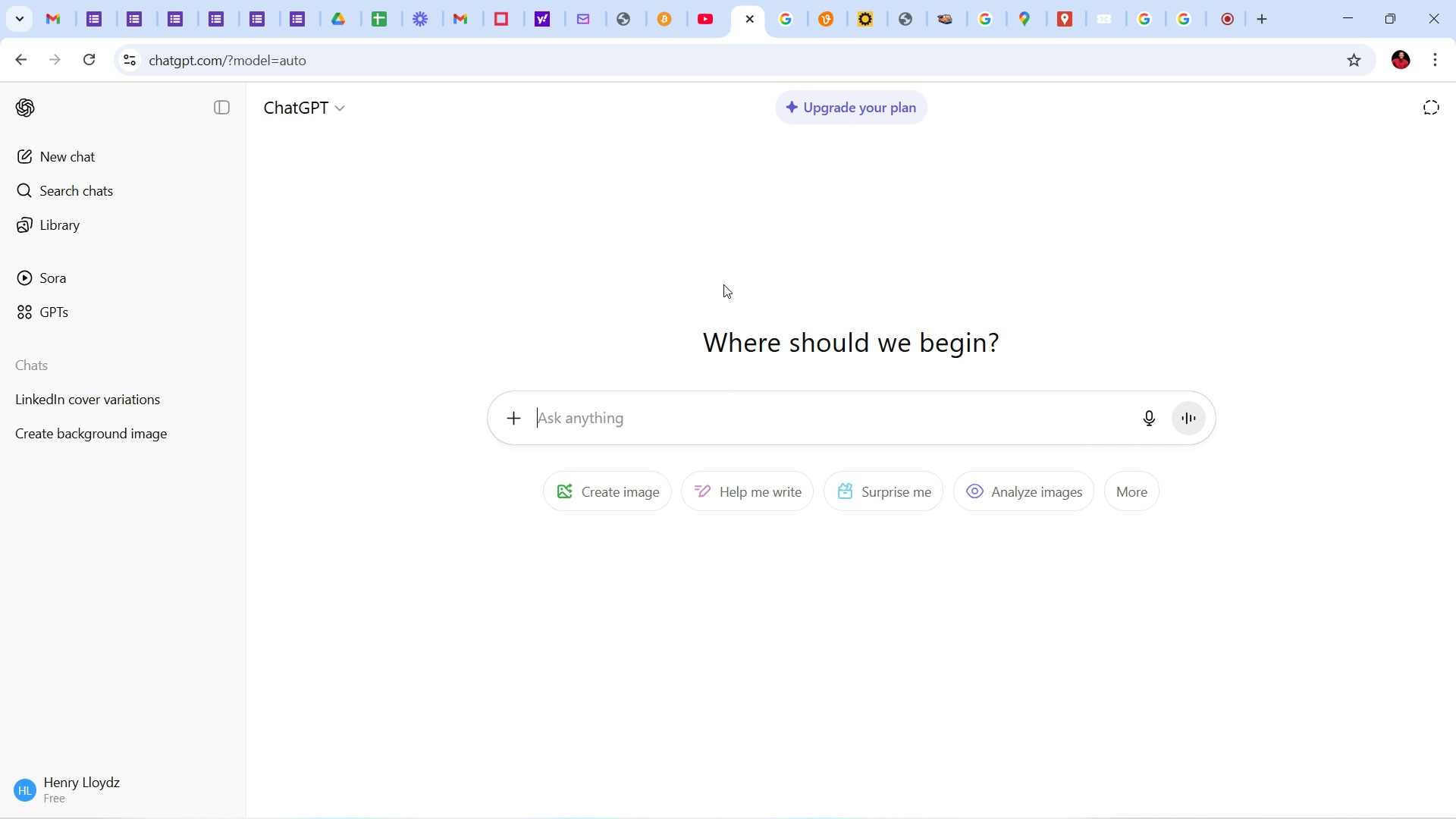 
left_click([796, 416])
 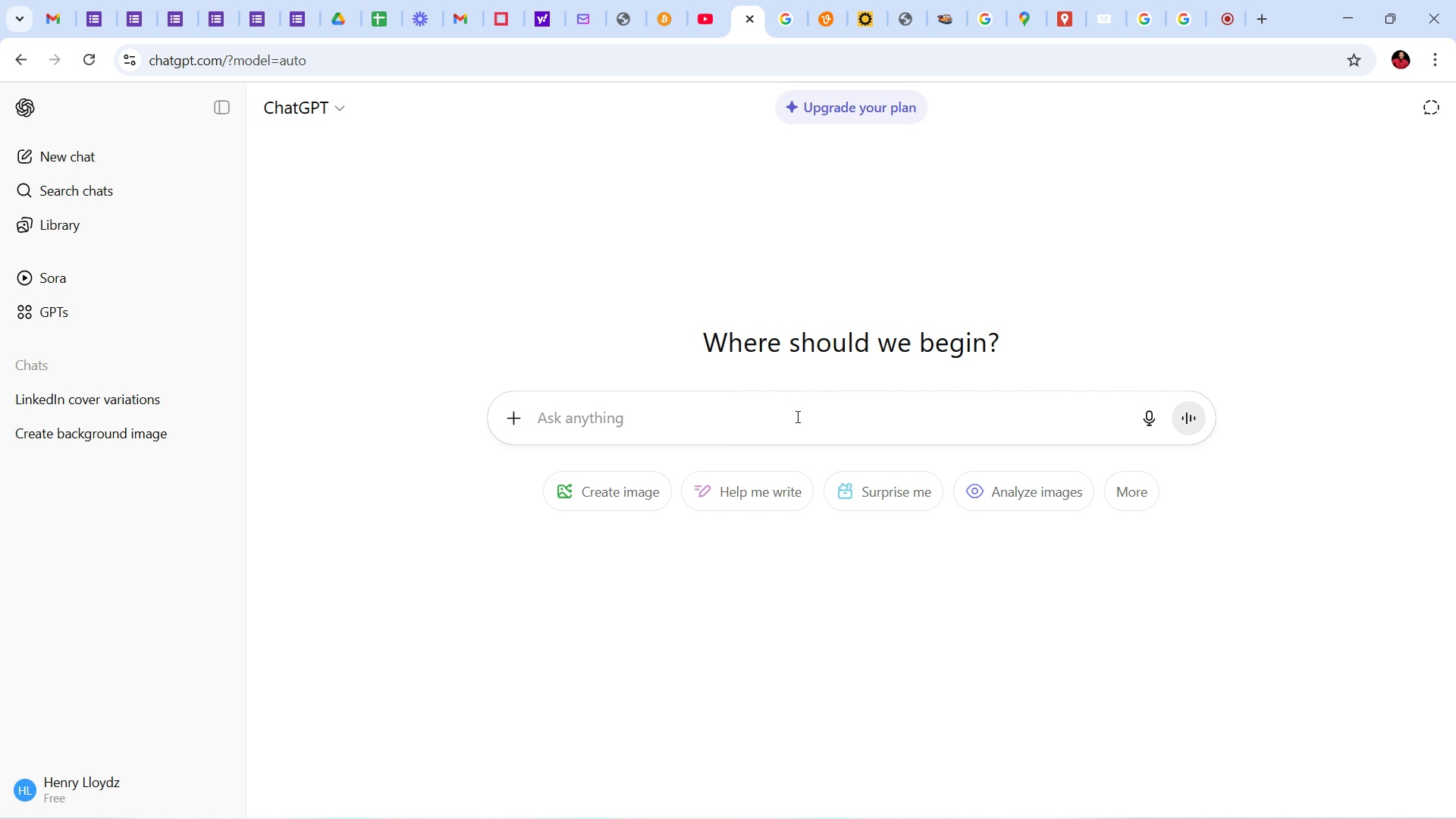 
type(write 3 s)
key(Backspace)
type(paragraphs on )
 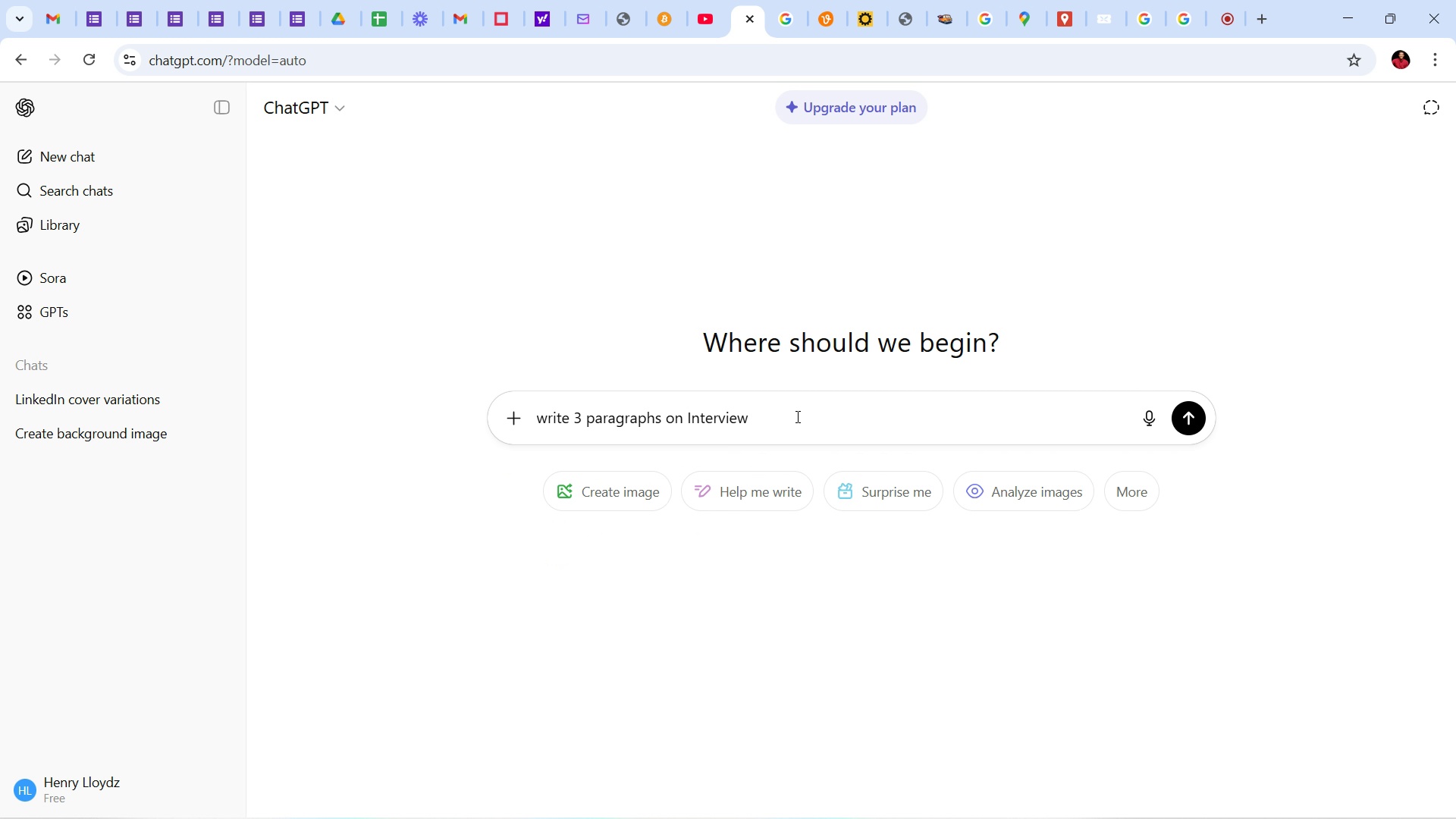 
wait(14.96)
 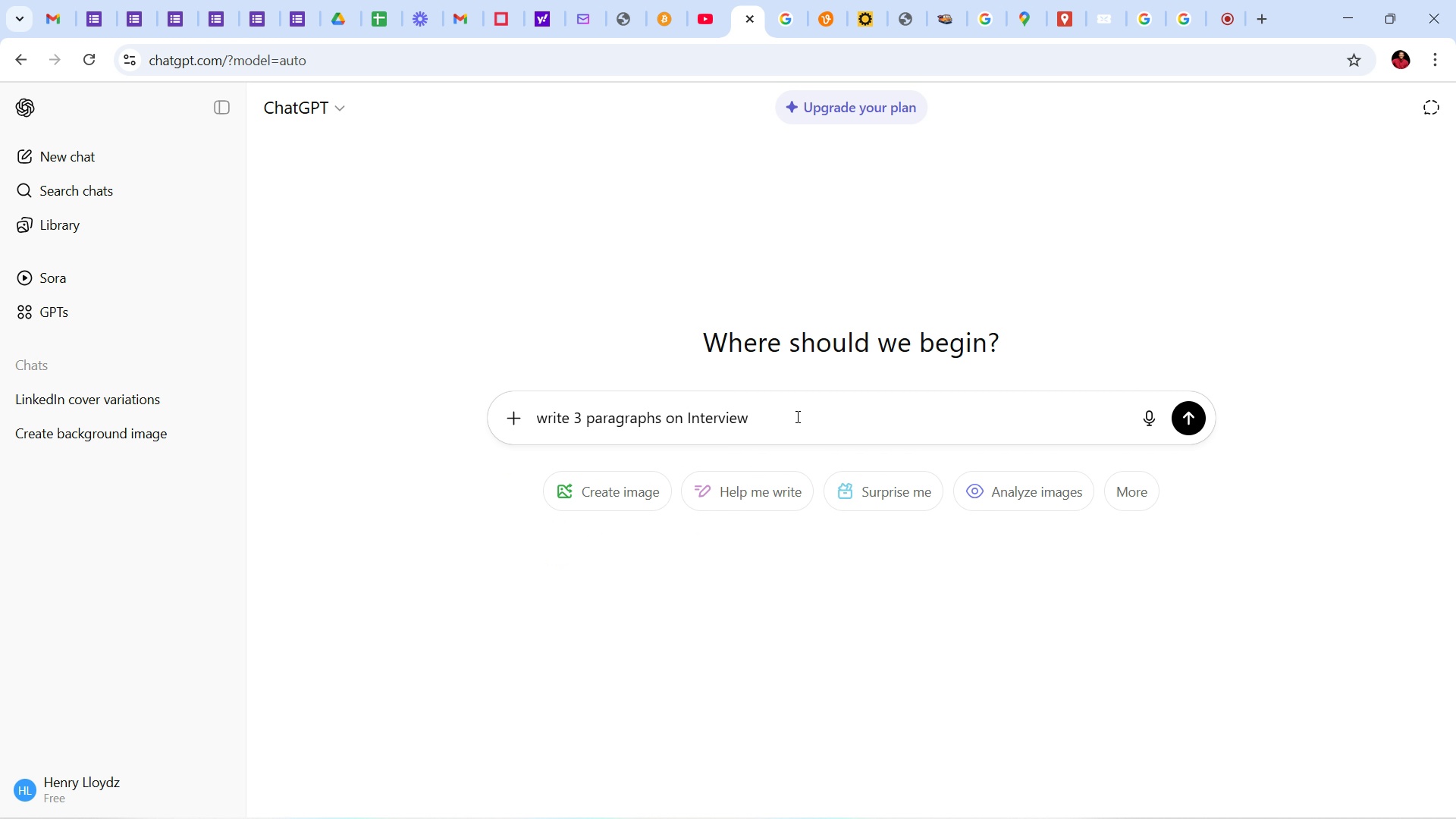 
type(NTERVIEW AVAILABILITY FOR )
key(Backspace)
type( GUEST ARTITS)
key(Backspace)
key(Backspace)
key(Backspace)
type(ISTS FIR )
key(Backspace)
key(Backspace)
key(Backspace)
type(OR )
 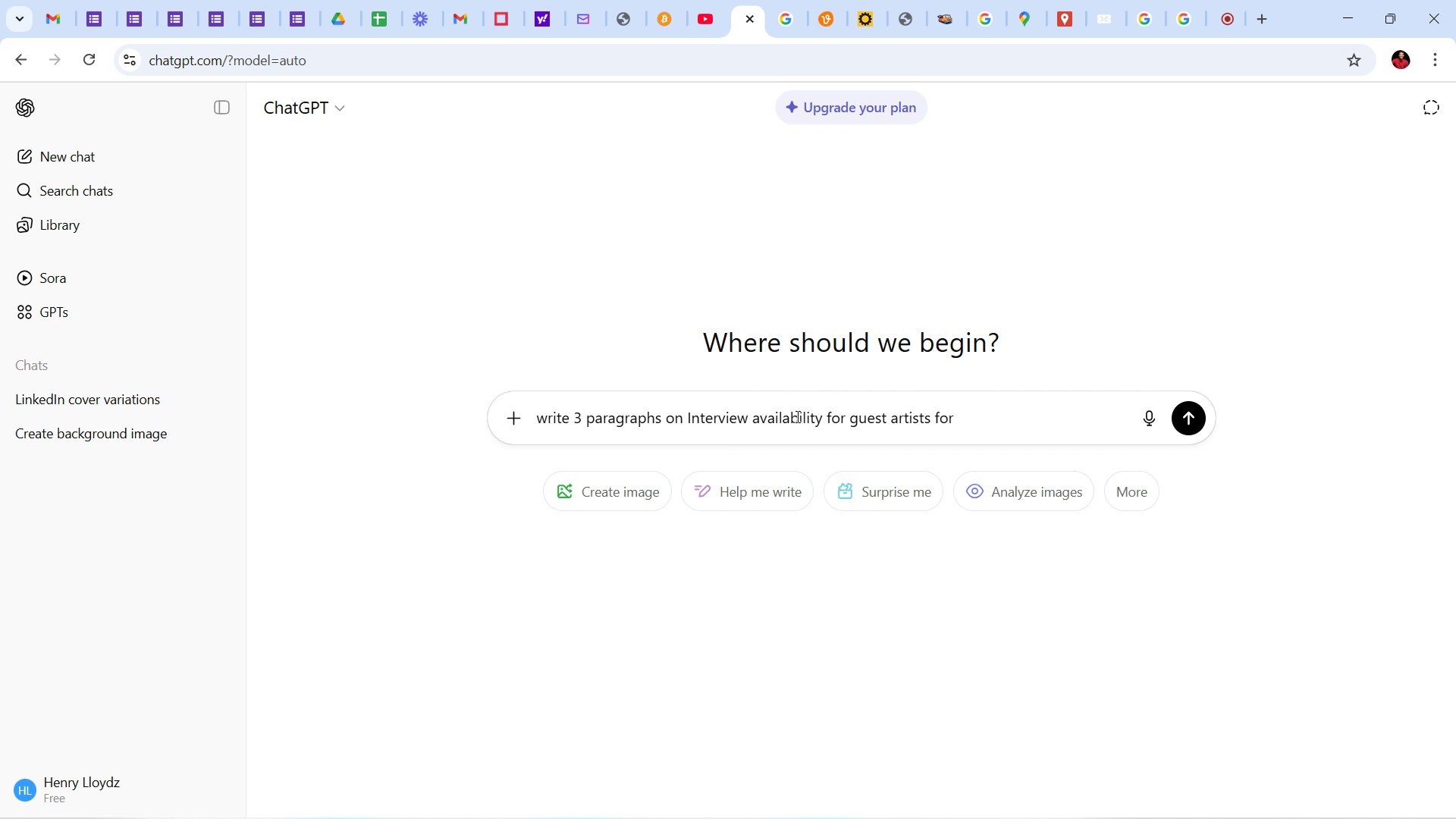 
hold_key(key=CapsLock, duration=0.3)
 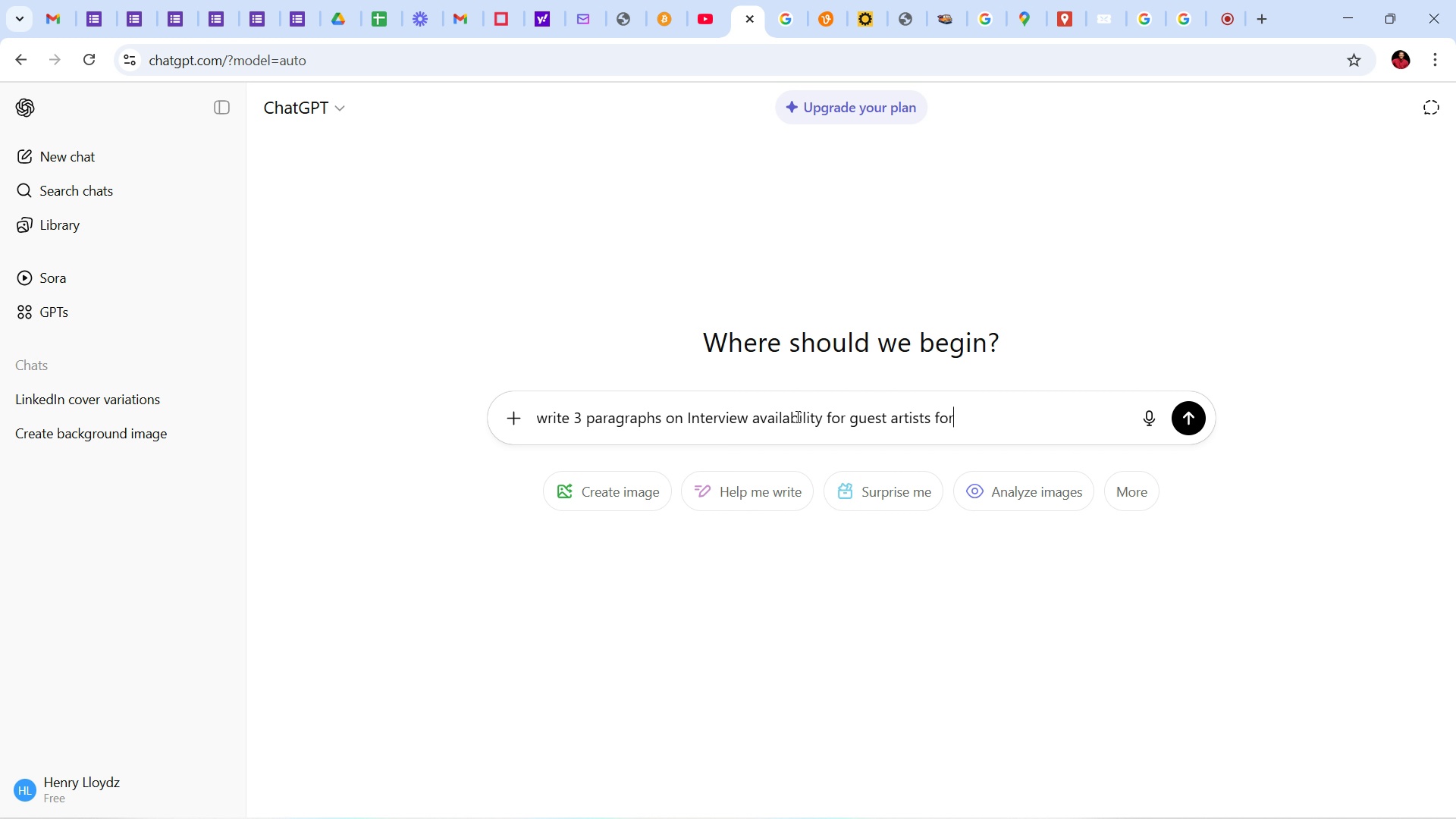 
double_click([833, 413])
 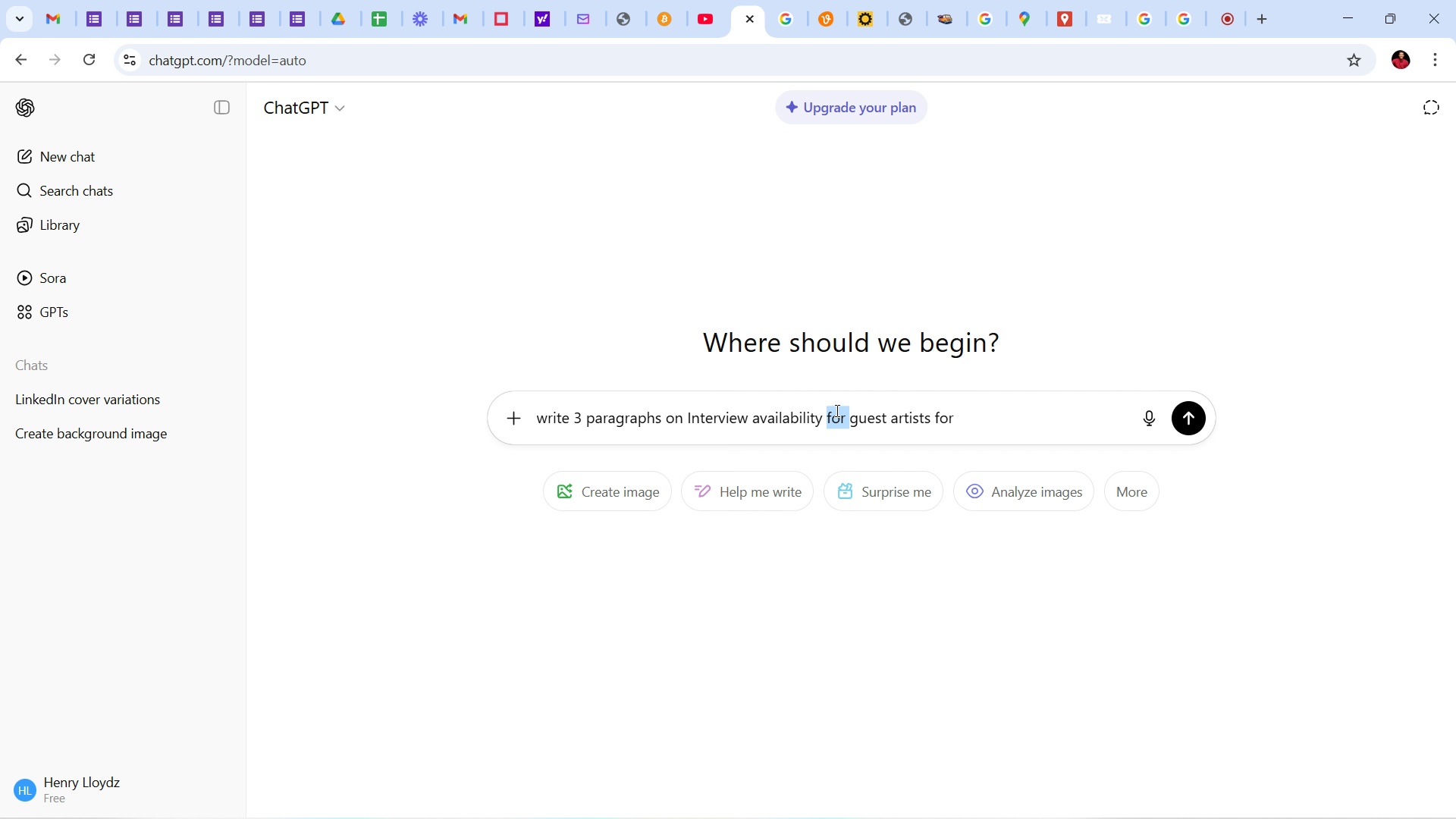 
type(od)
key(Backspace)
type(f )
 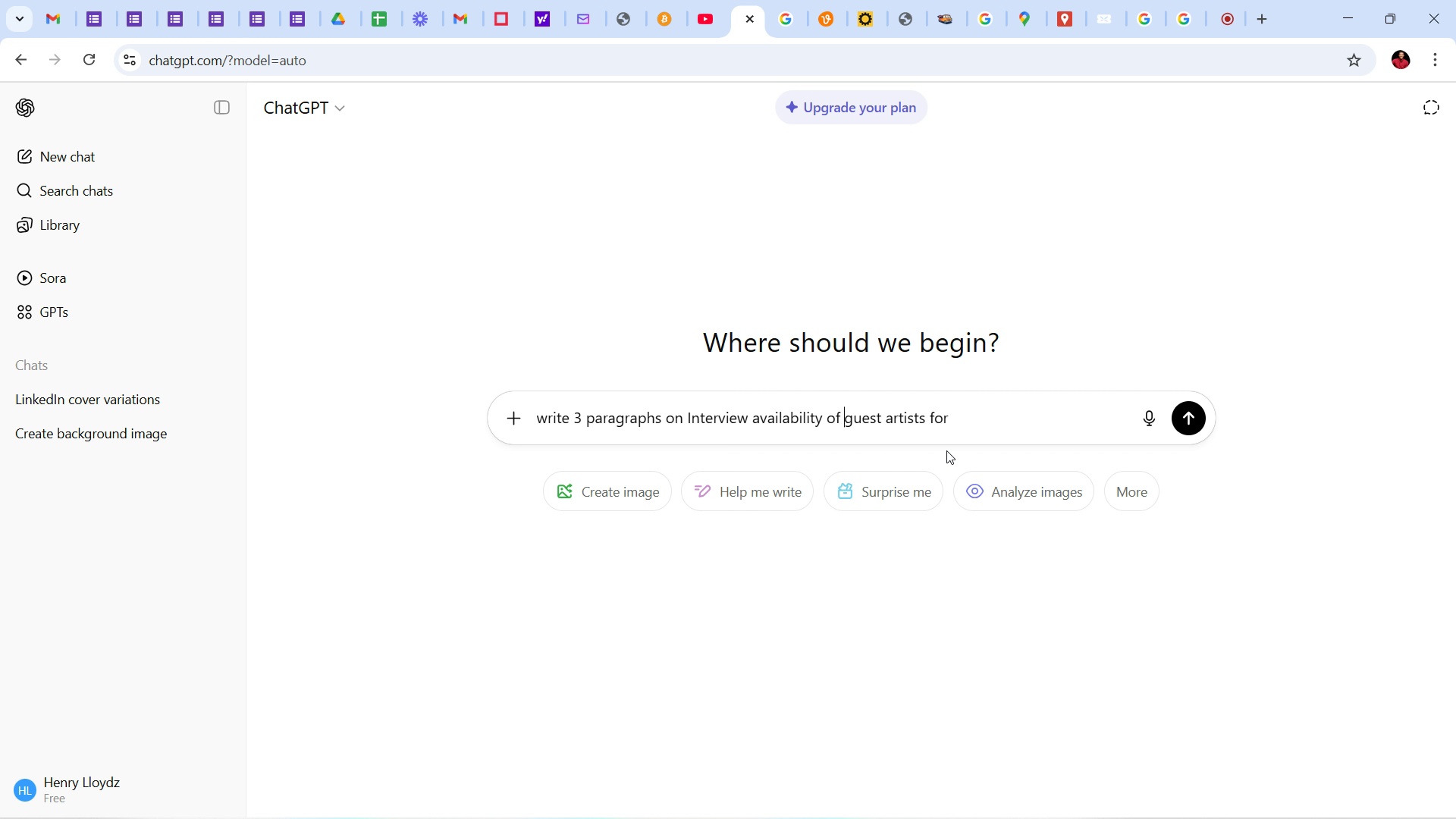 
left_click([976, 425])
 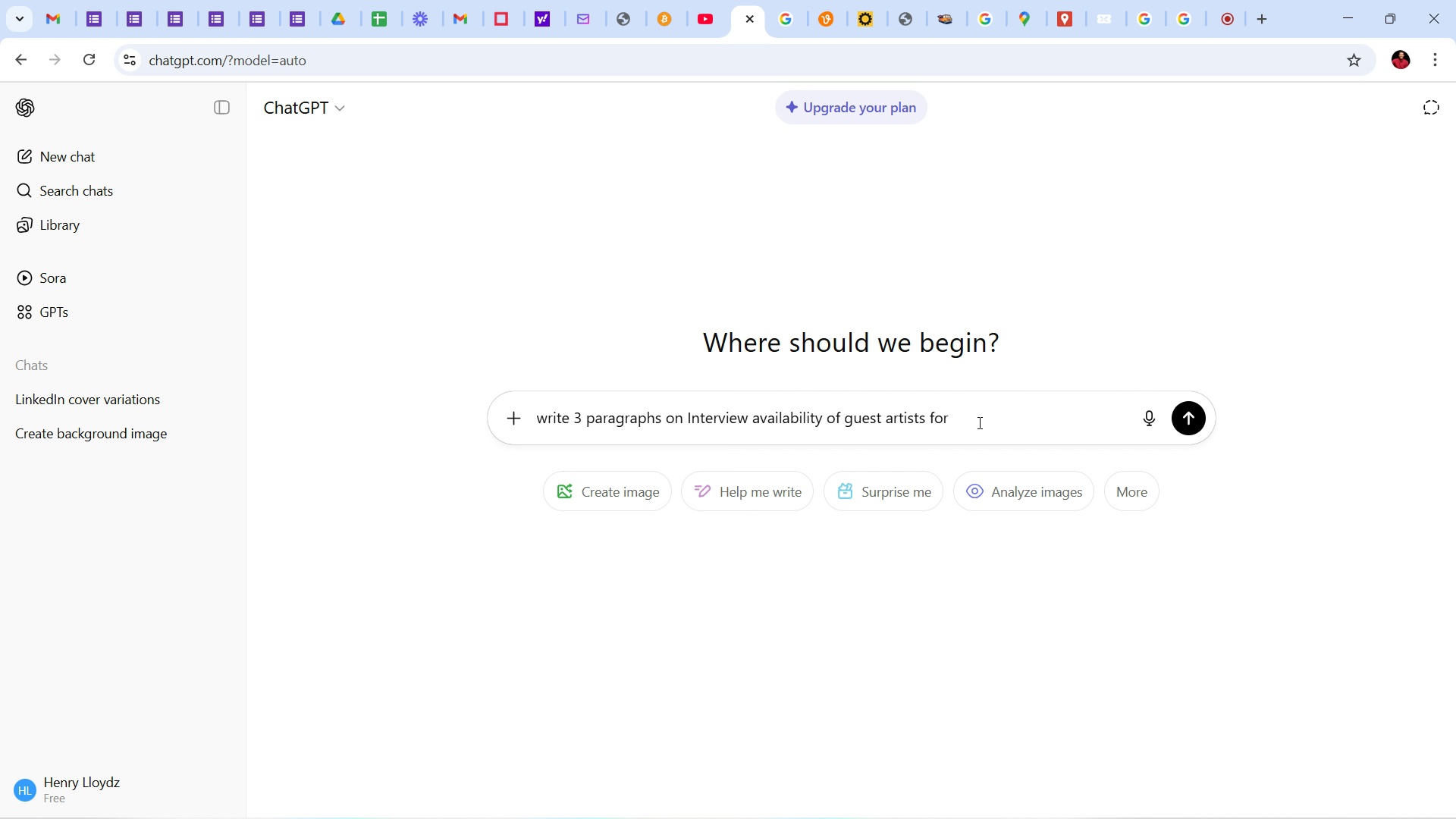 
hold_key(key=A, duration=0.32)
 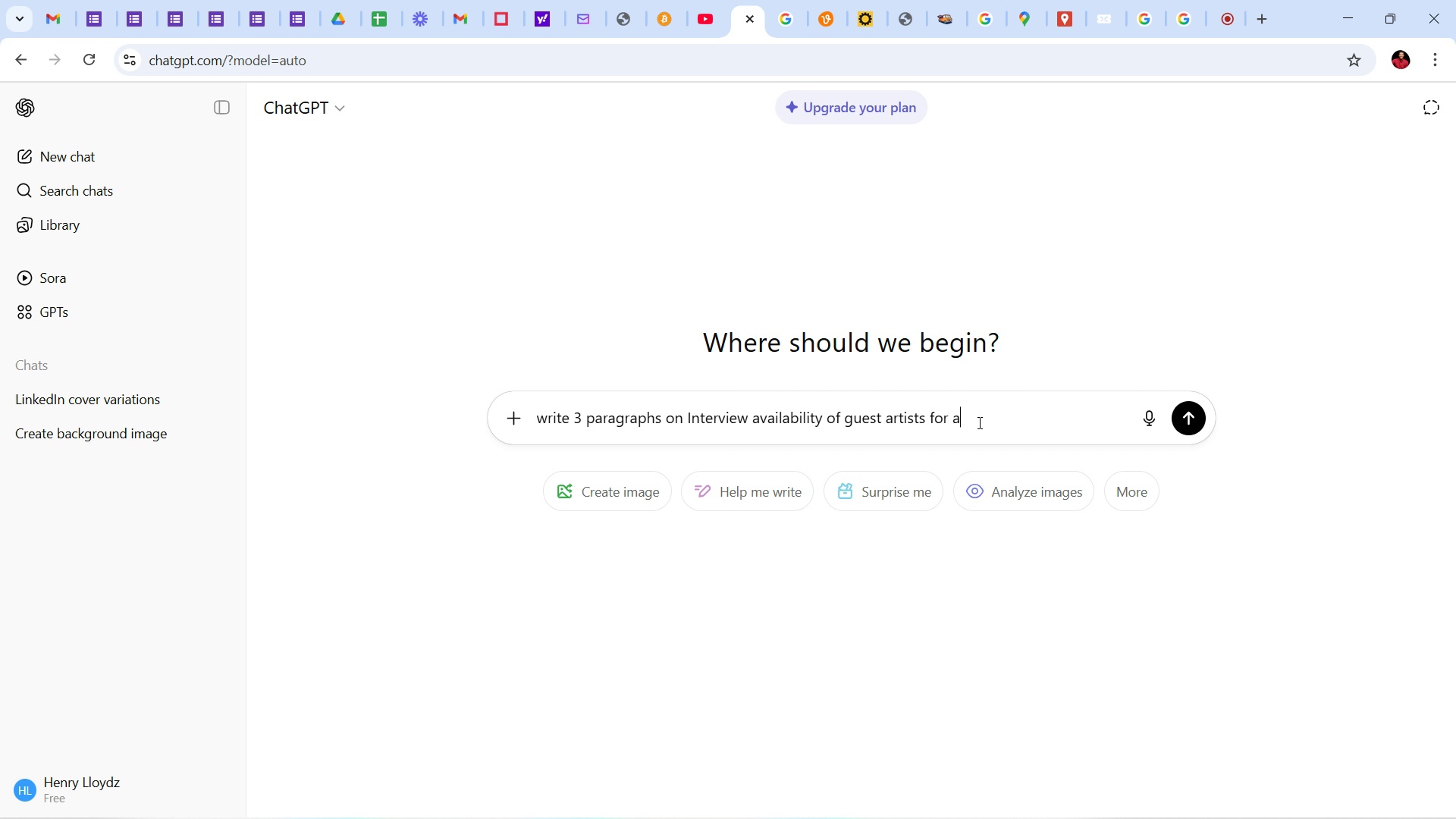 
type( shw)
key(Backspace)
type(ow)
 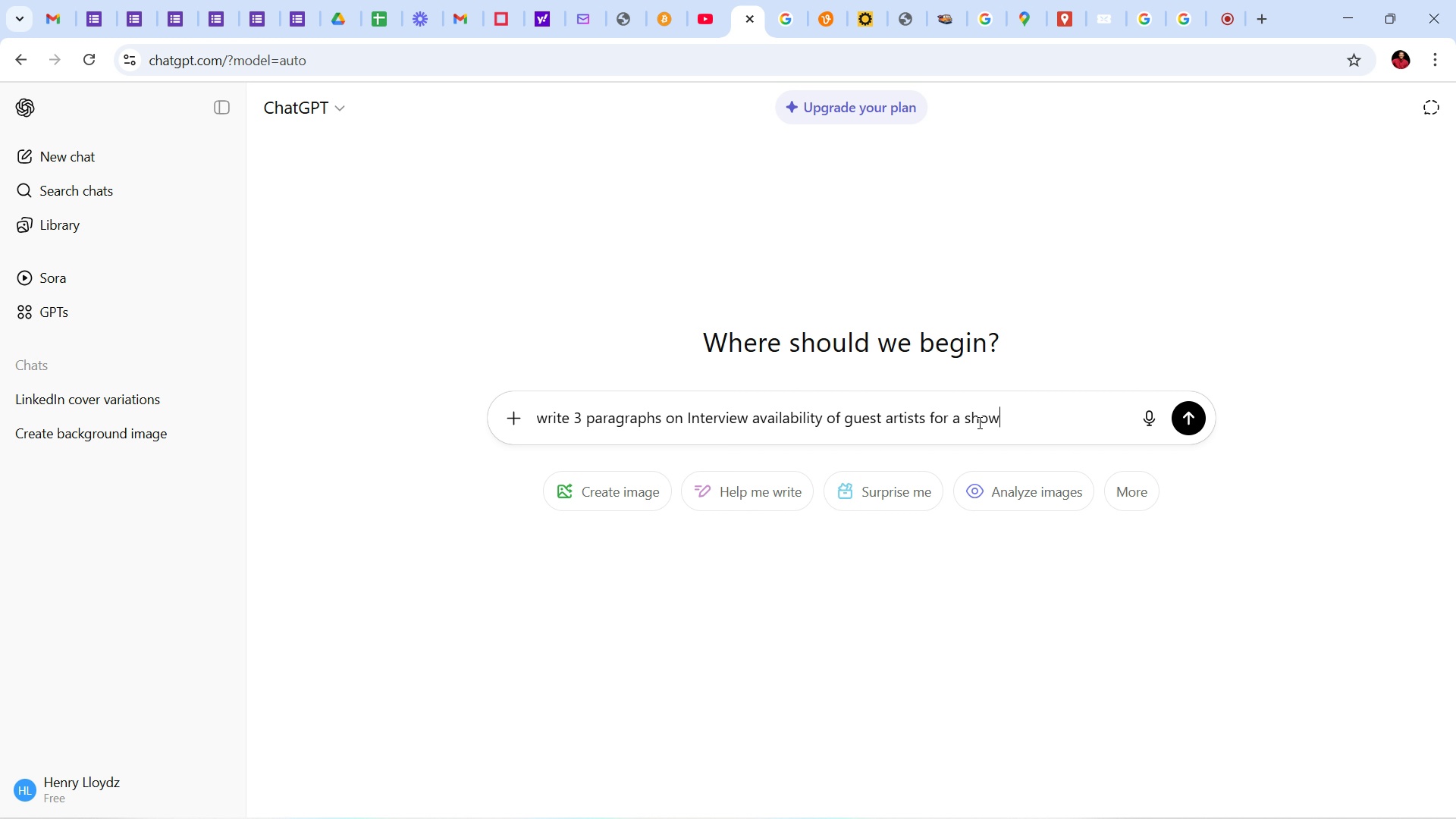 
key(Enter)
 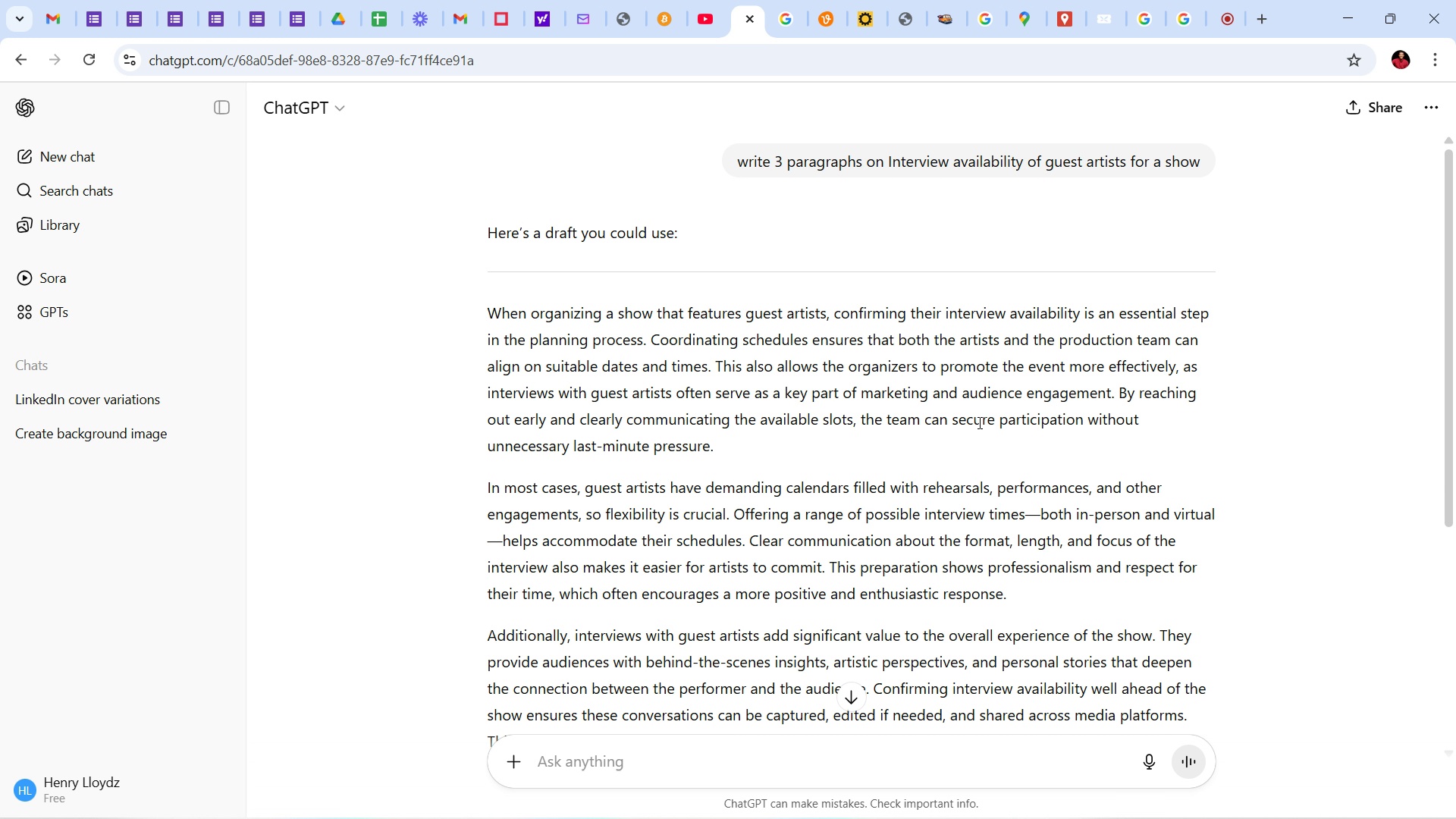 
wait(11.32)
 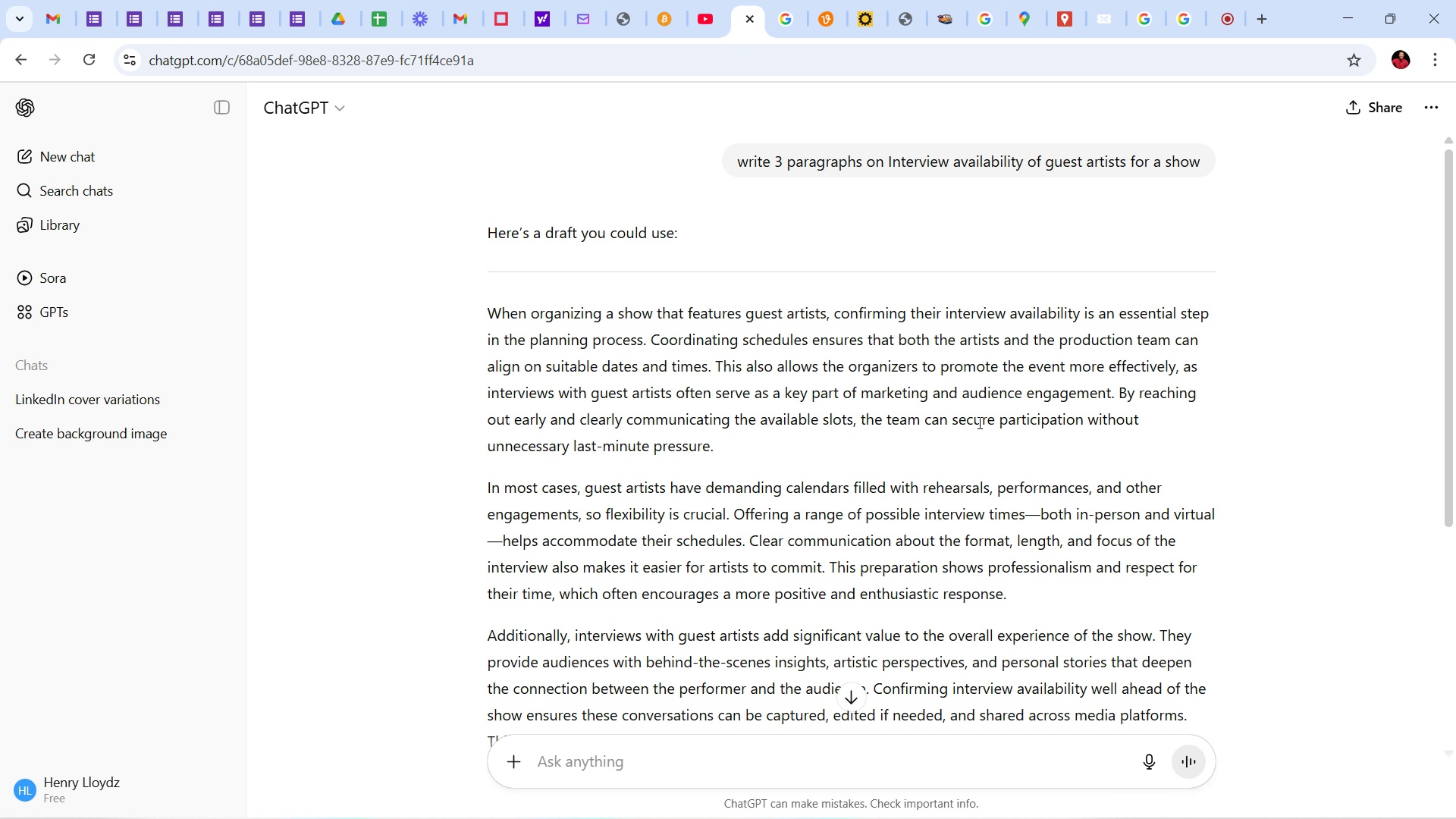 
left_click([889, 155])
 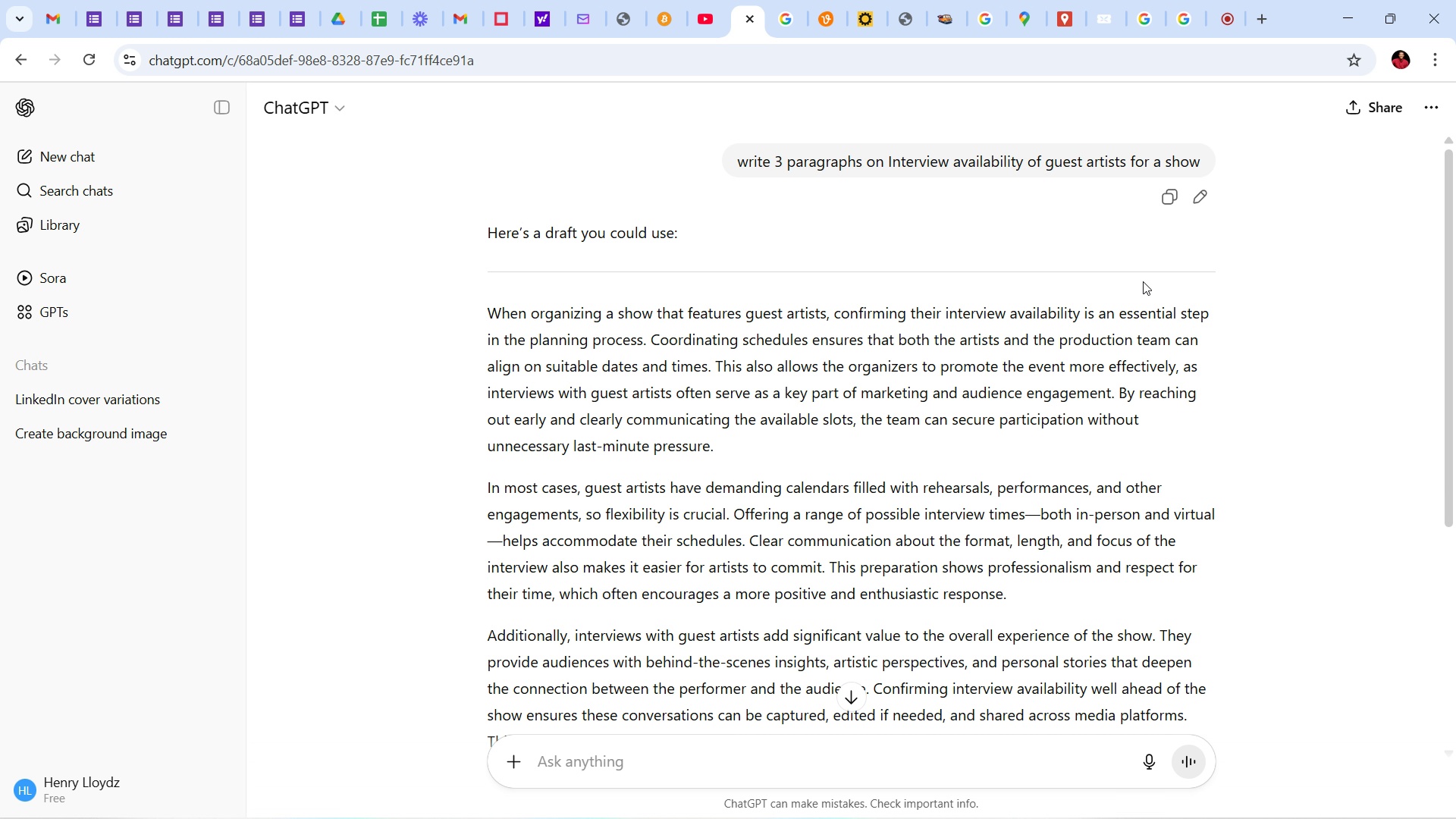 
scroll: coordinate [1141, 281], scroll_direction: down, amount: 9.0
 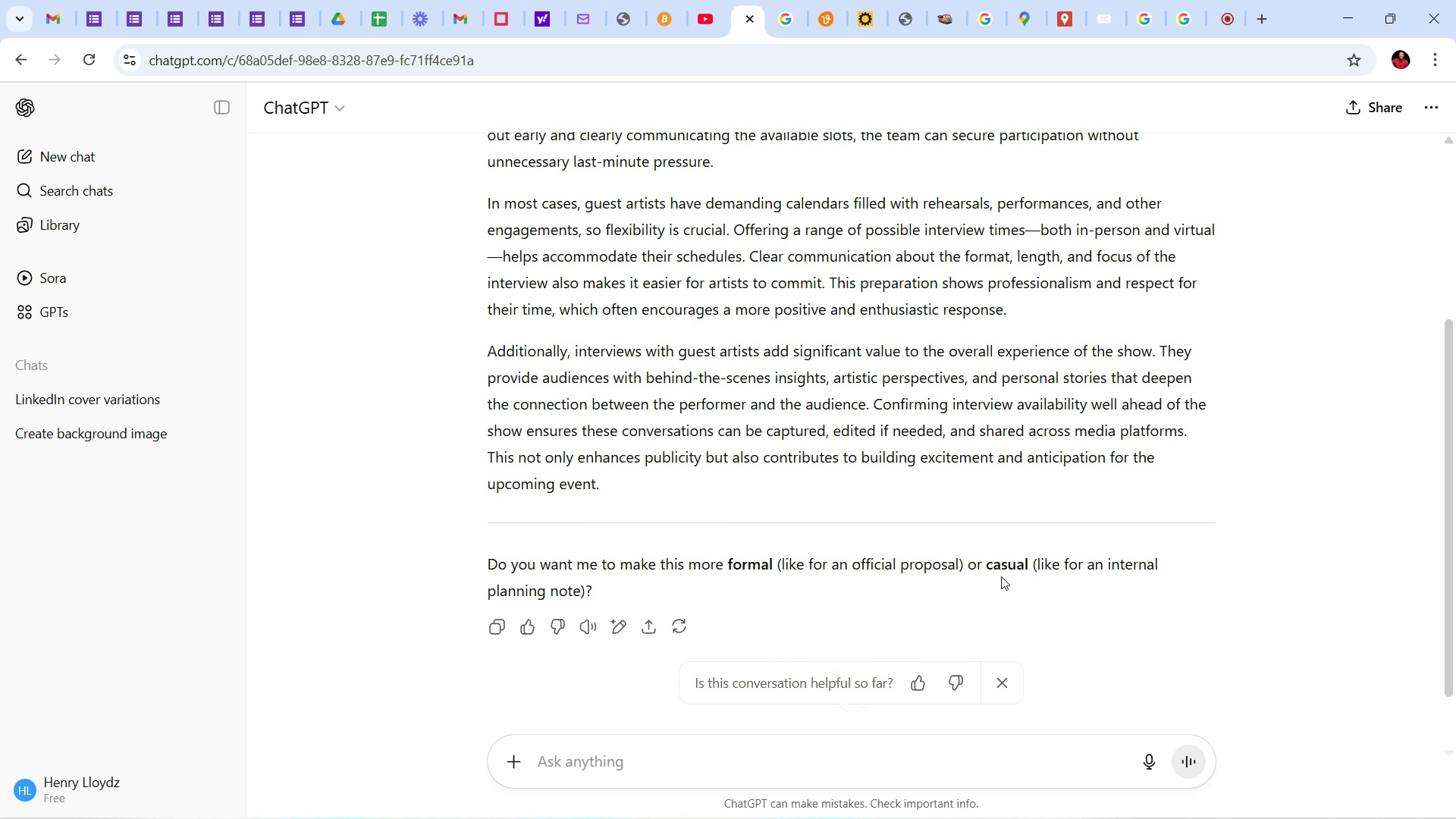 
scroll: coordinate [994, 543], scroll_direction: none, amount: 0.0
 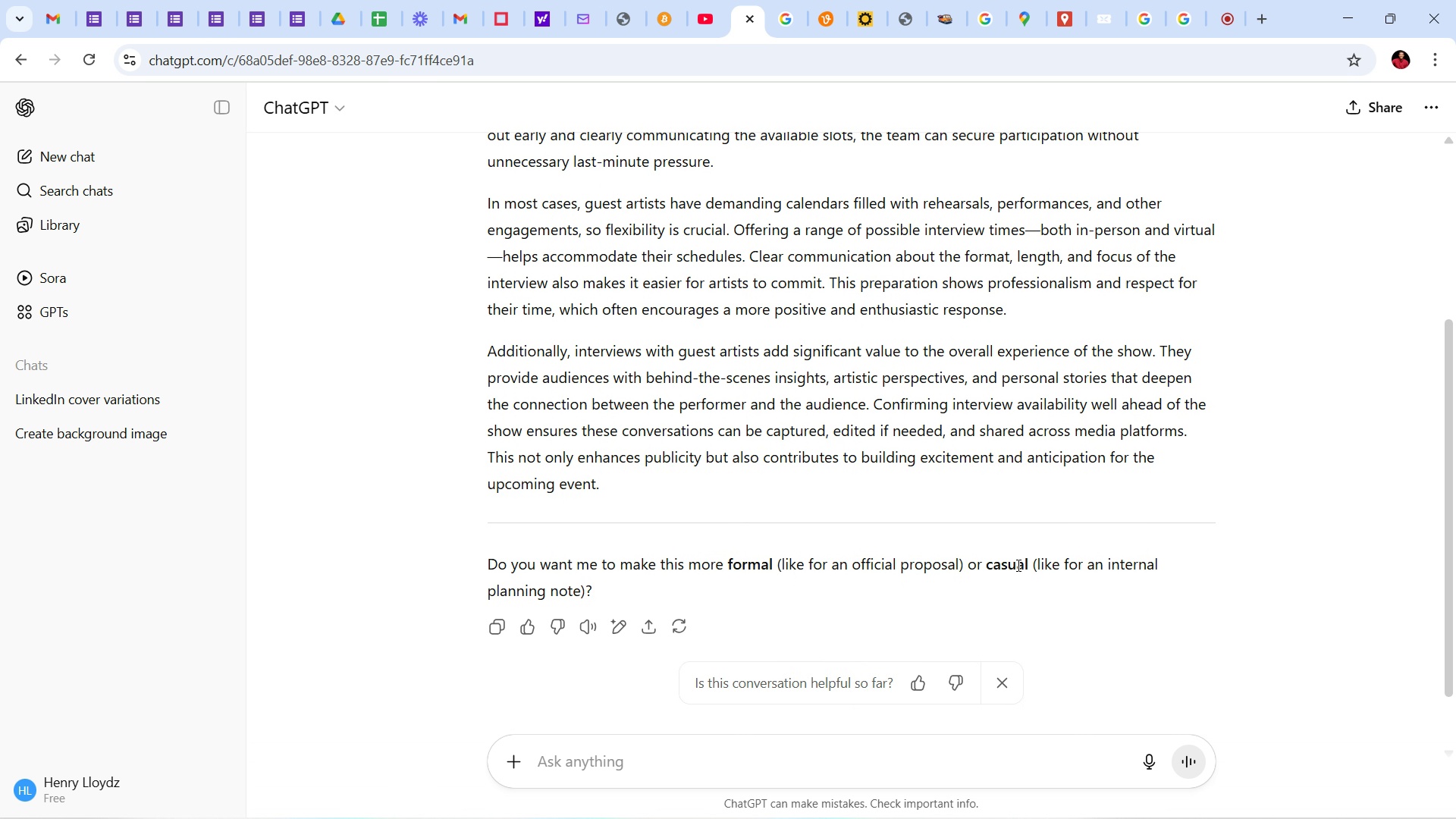 
scroll: coordinate [739, 506], scroll_direction: down, amount: 5.0
 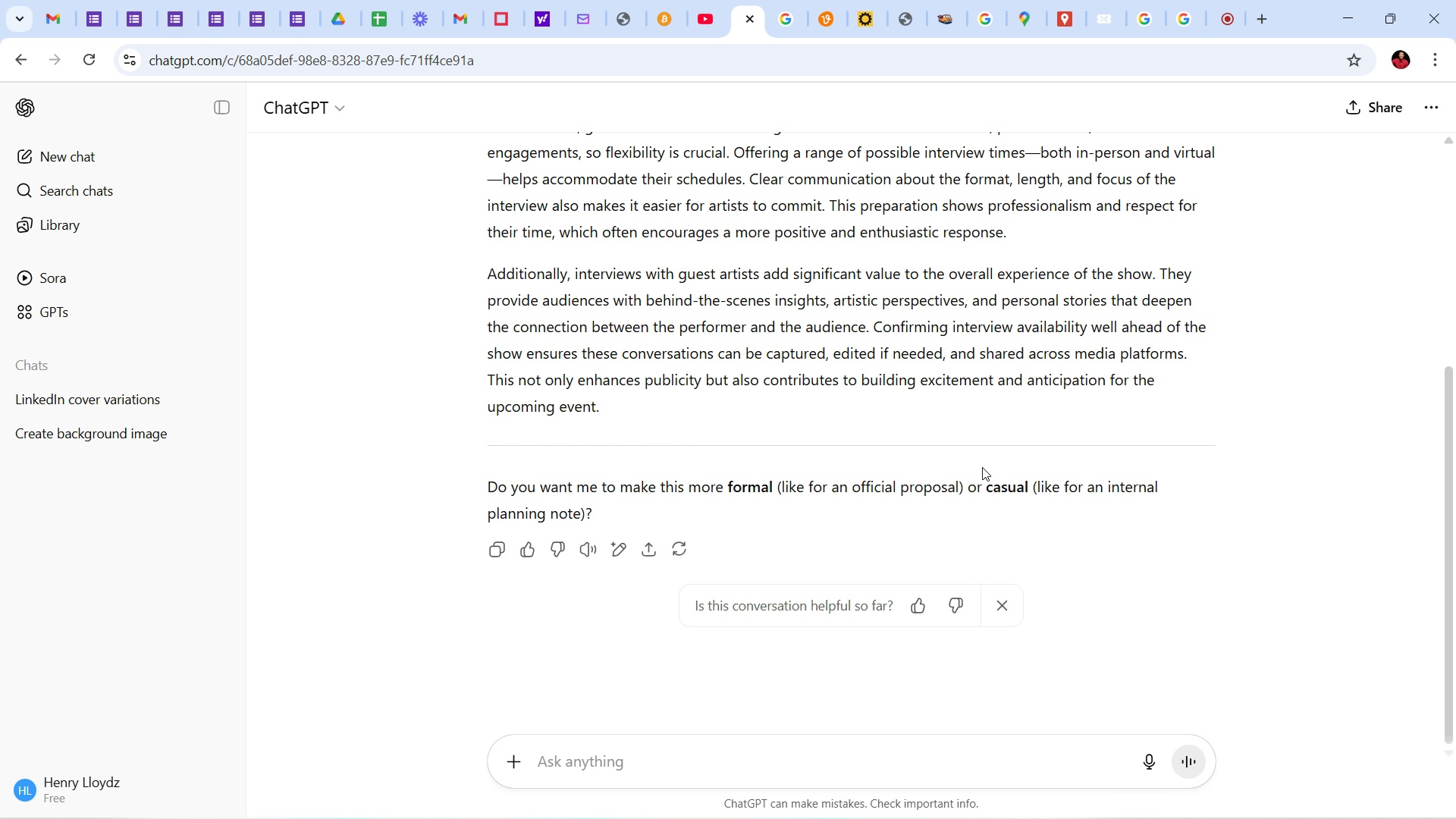 
wait(12.41)
 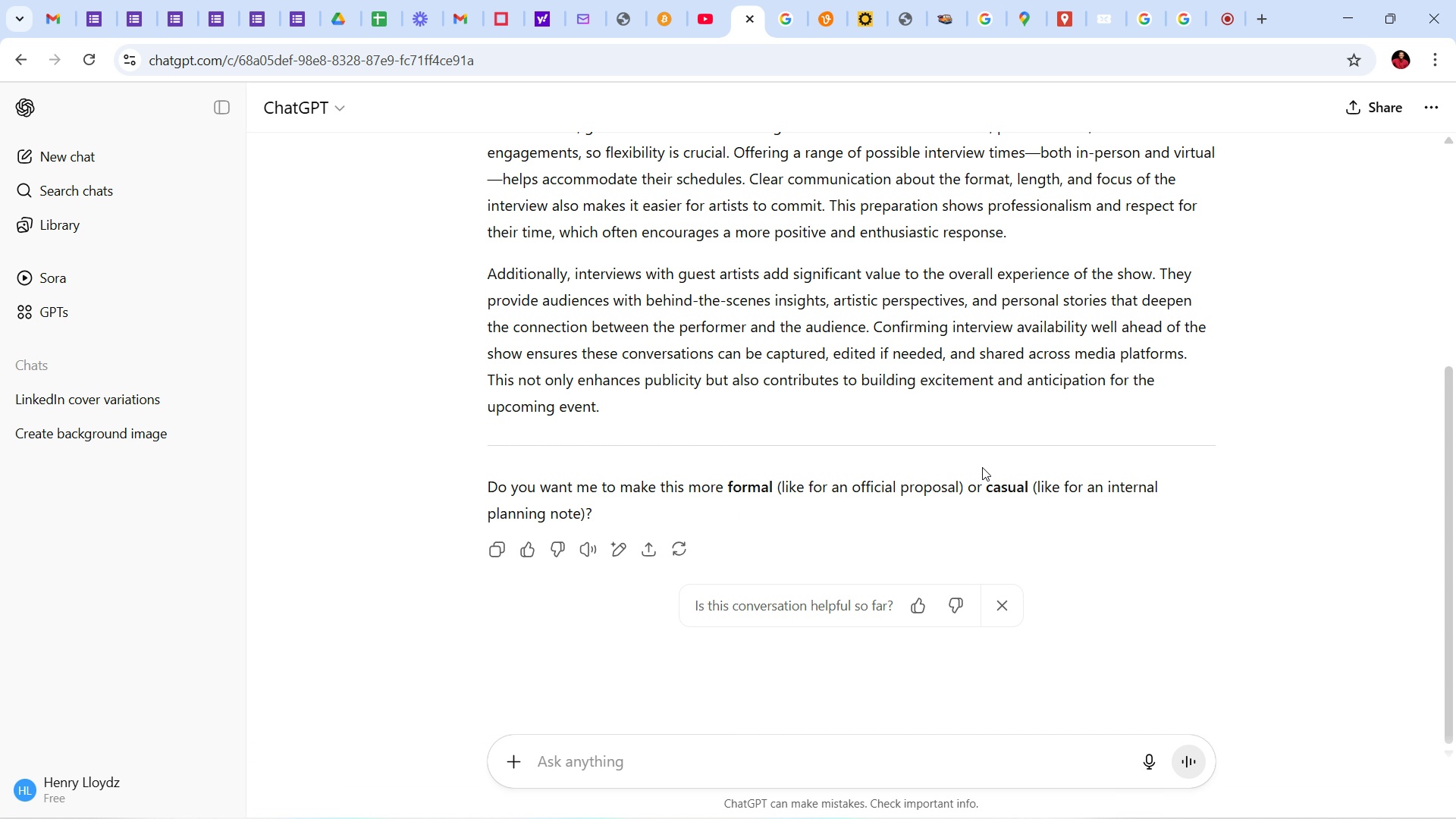 
scroll: coordinate [1013, 453], scroll_direction: up, amount: 12.0
 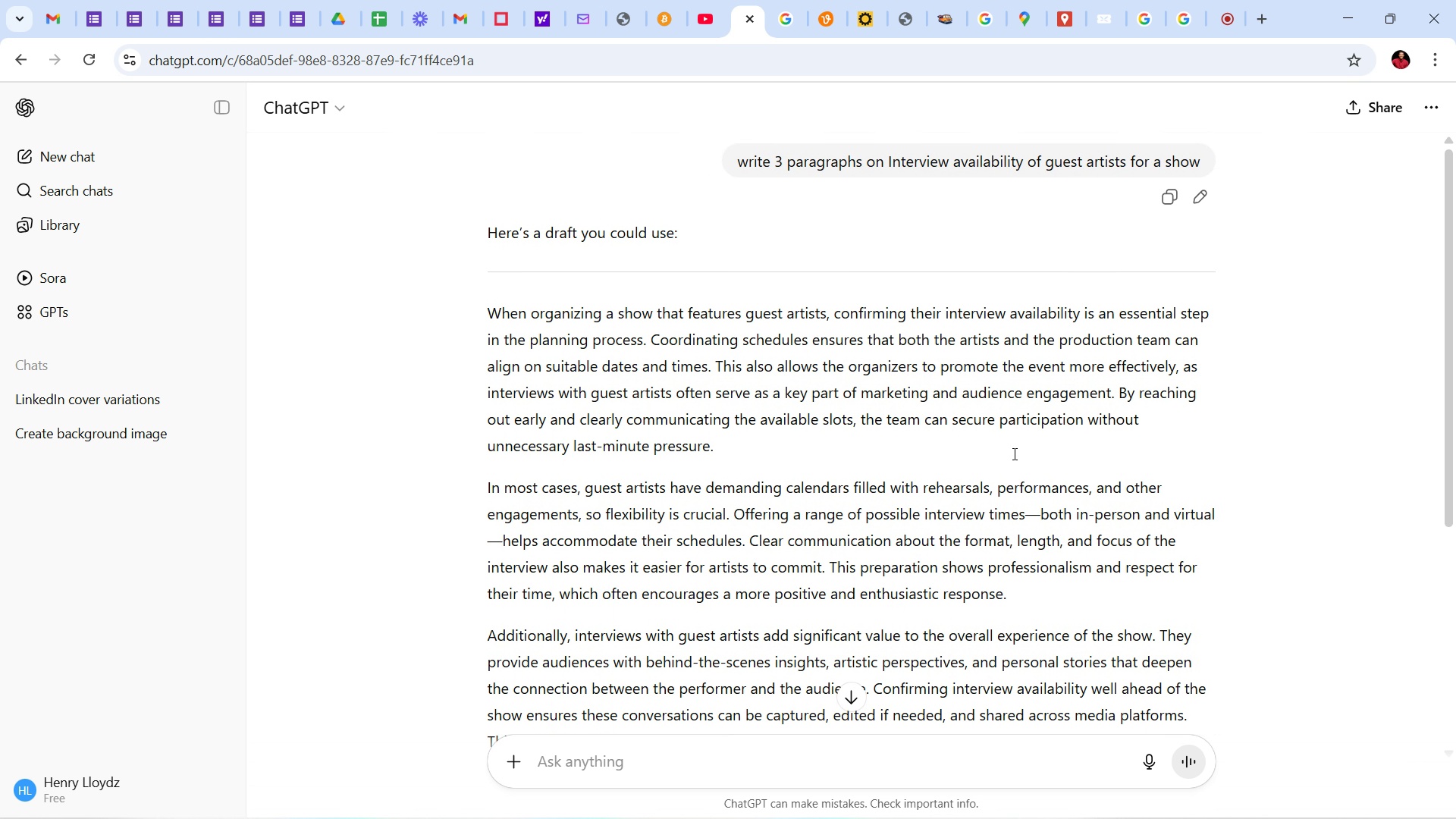 
scroll: coordinate [968, 625], scroll_direction: down, amount: 15.0
 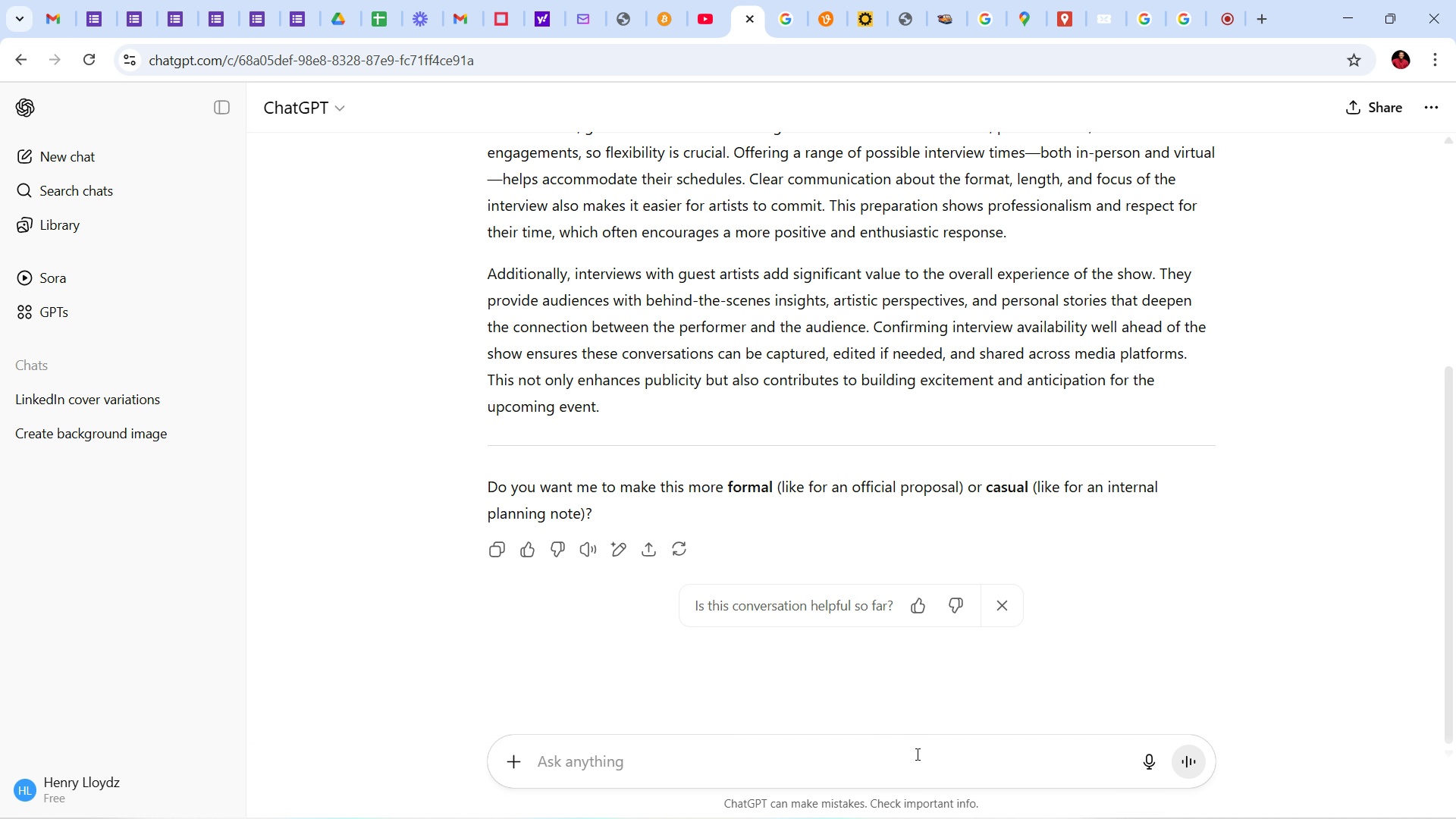 
left_click([912, 754])
 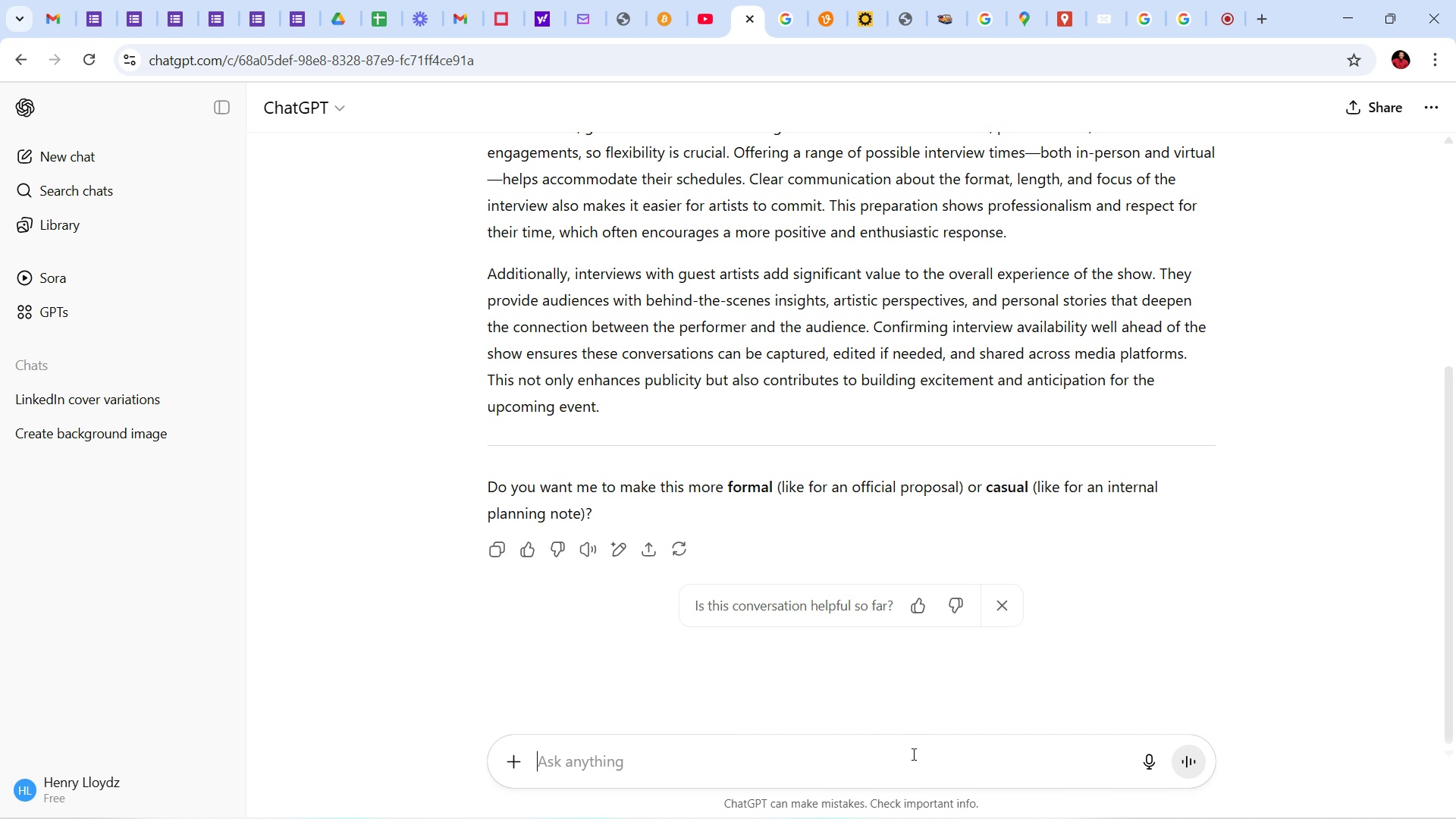 
type(casual)
 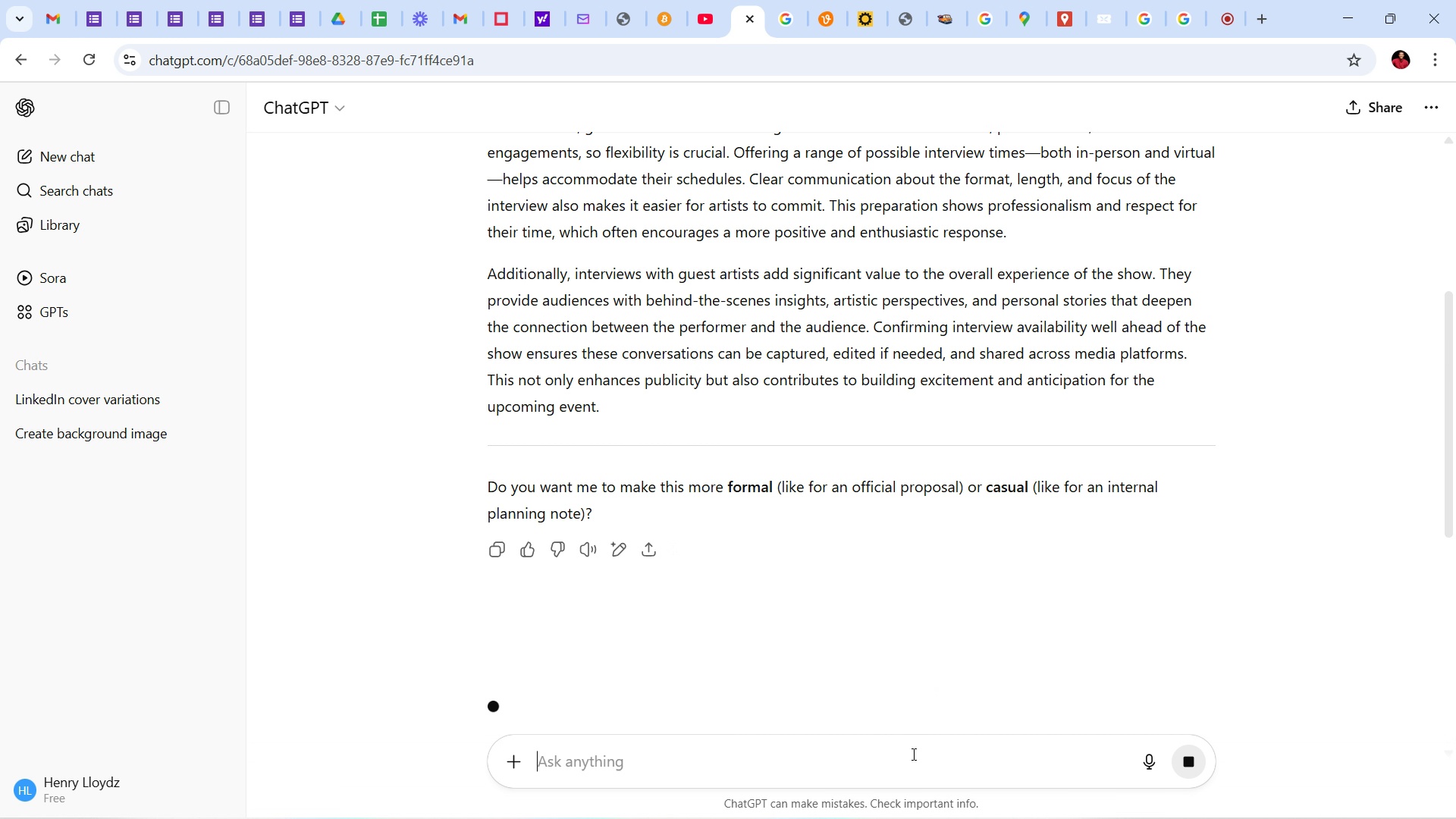 
key(Enter)
 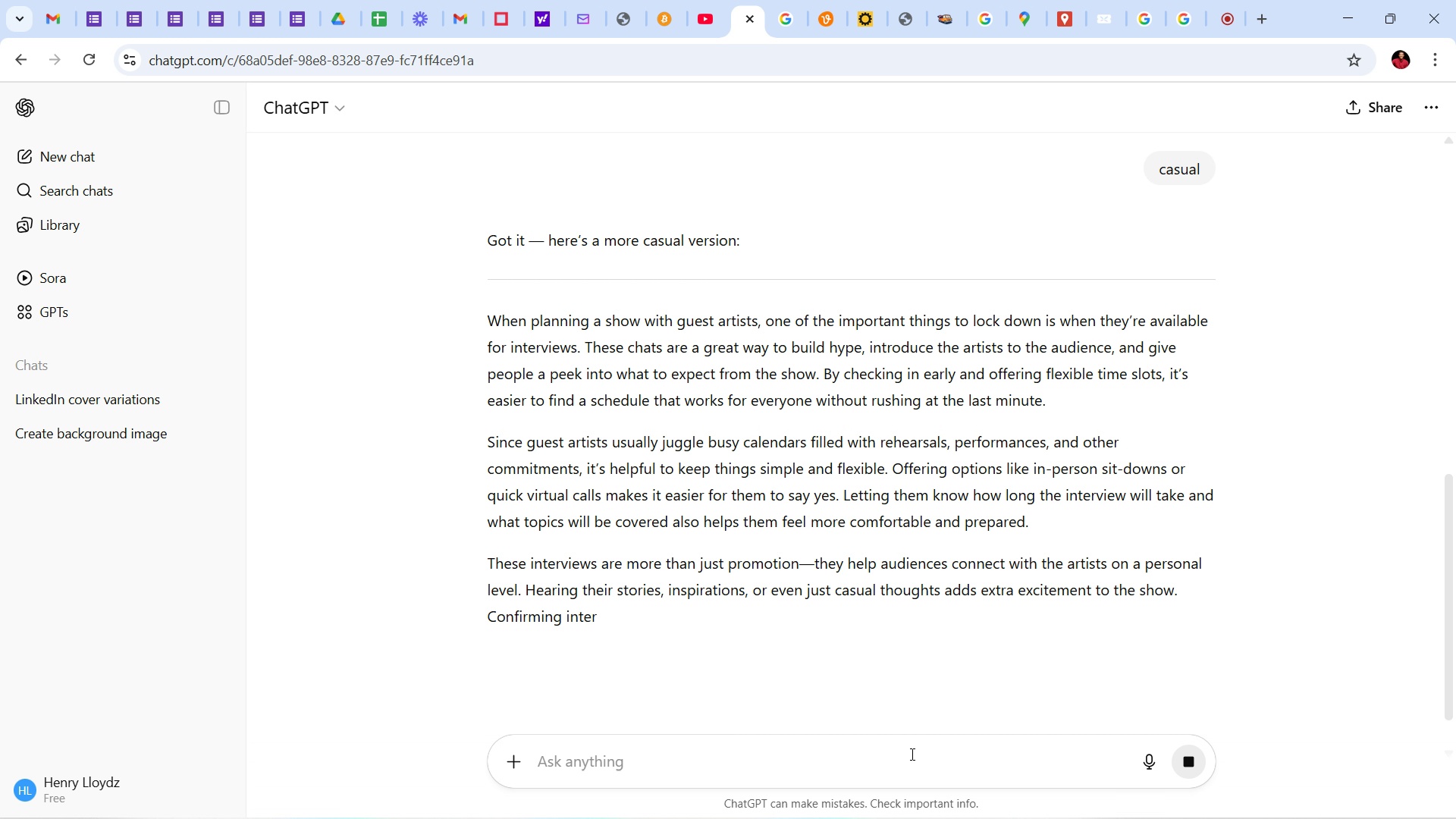 
wait(7.86)
 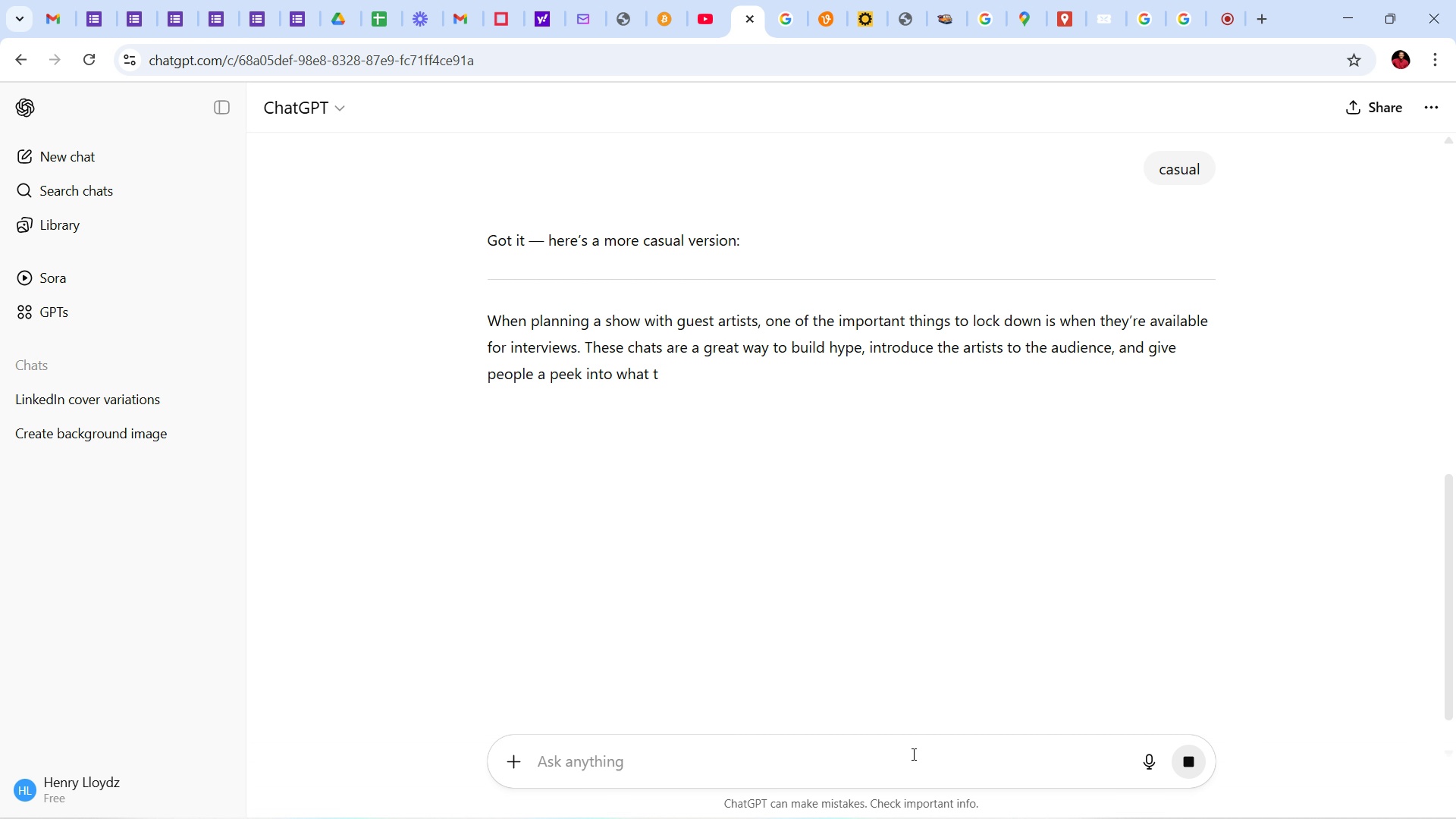 
scroll: coordinate [1344, 385], scroll_direction: up, amount: 41.0
 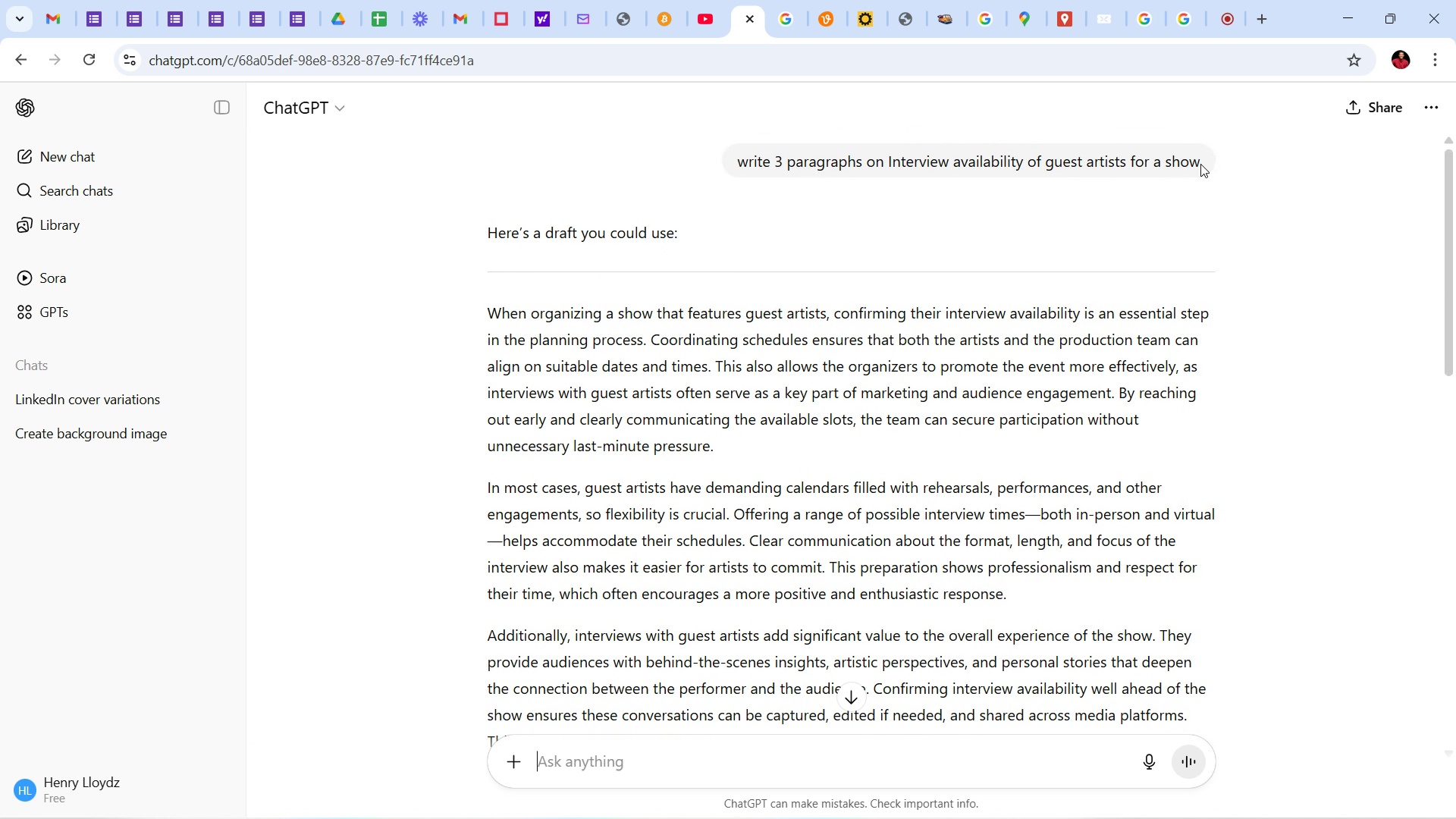 
left_click([1192, 164])
 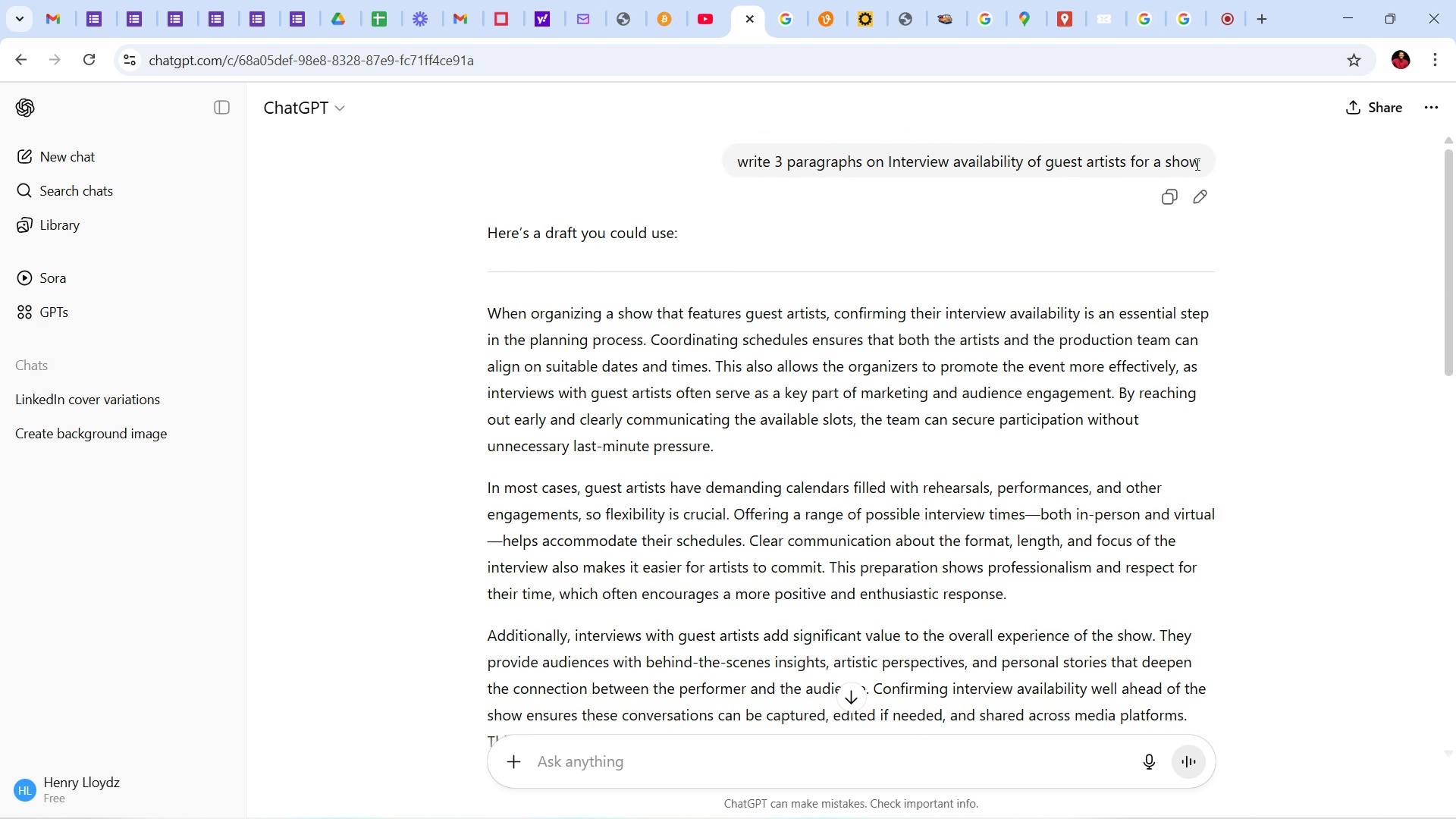 
left_click_drag(start_coordinate=[1196, 164], to_coordinate=[716, 158])
 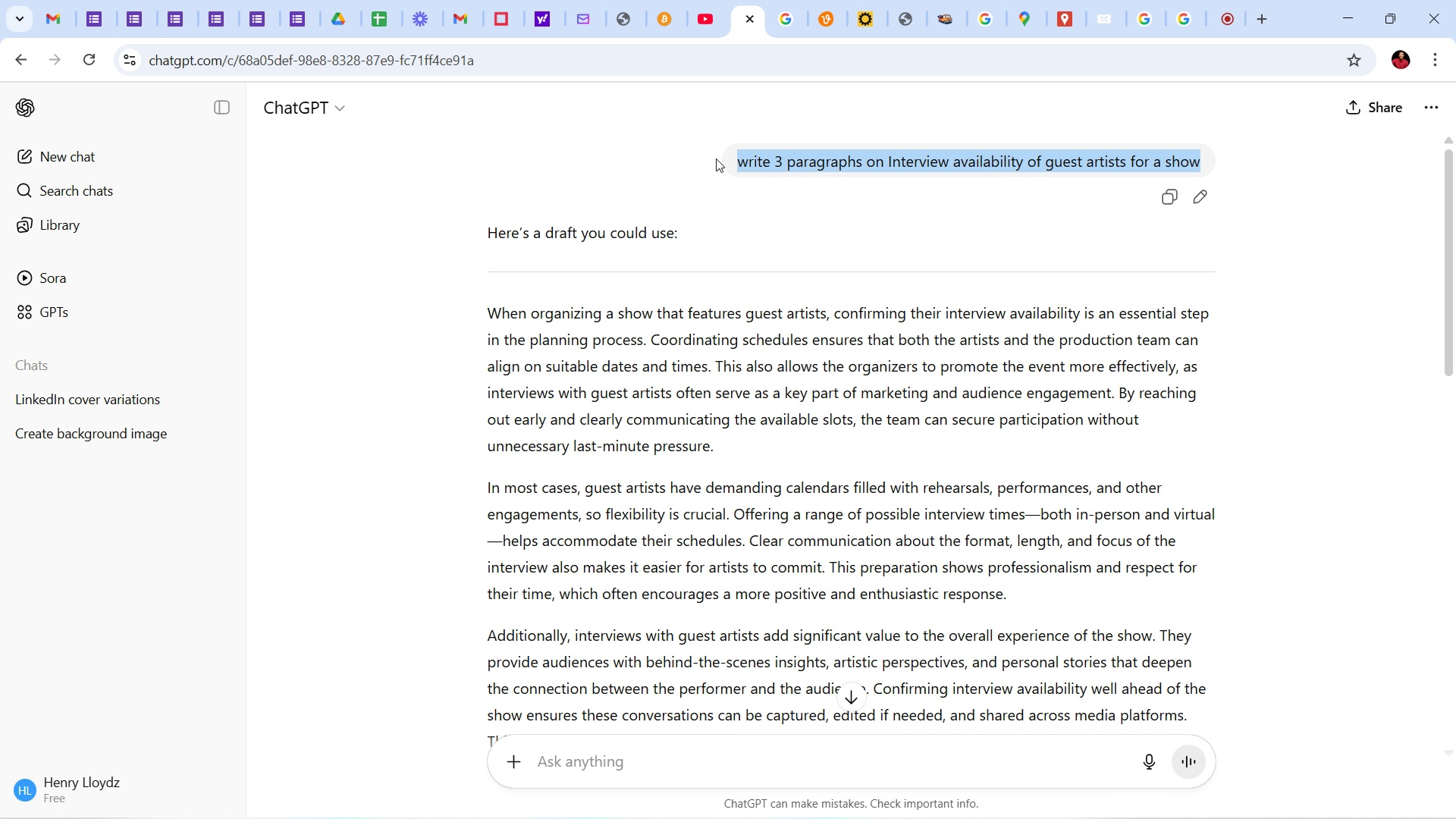 
key(Control+C)
 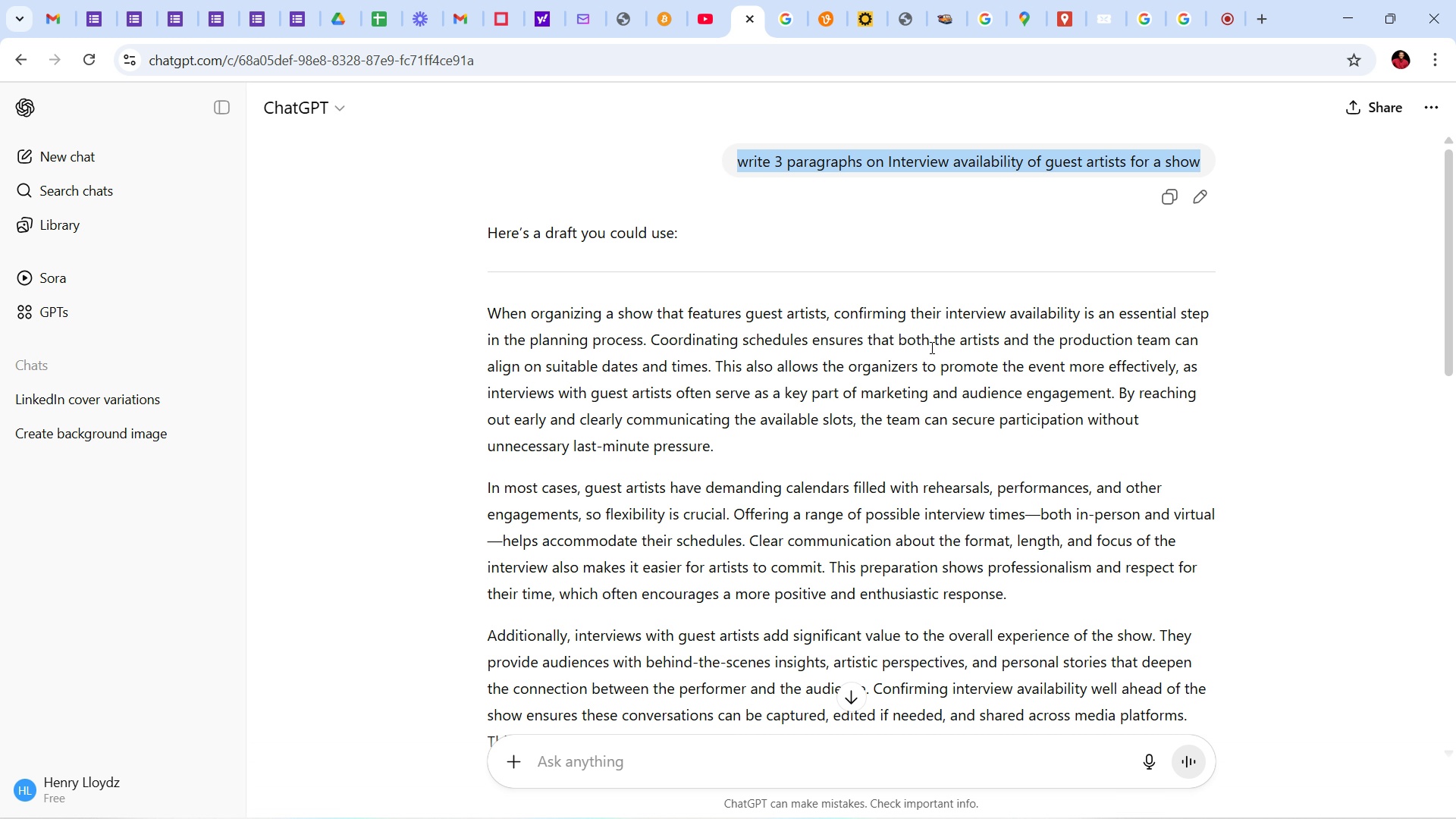 
left_click([926, 382])
 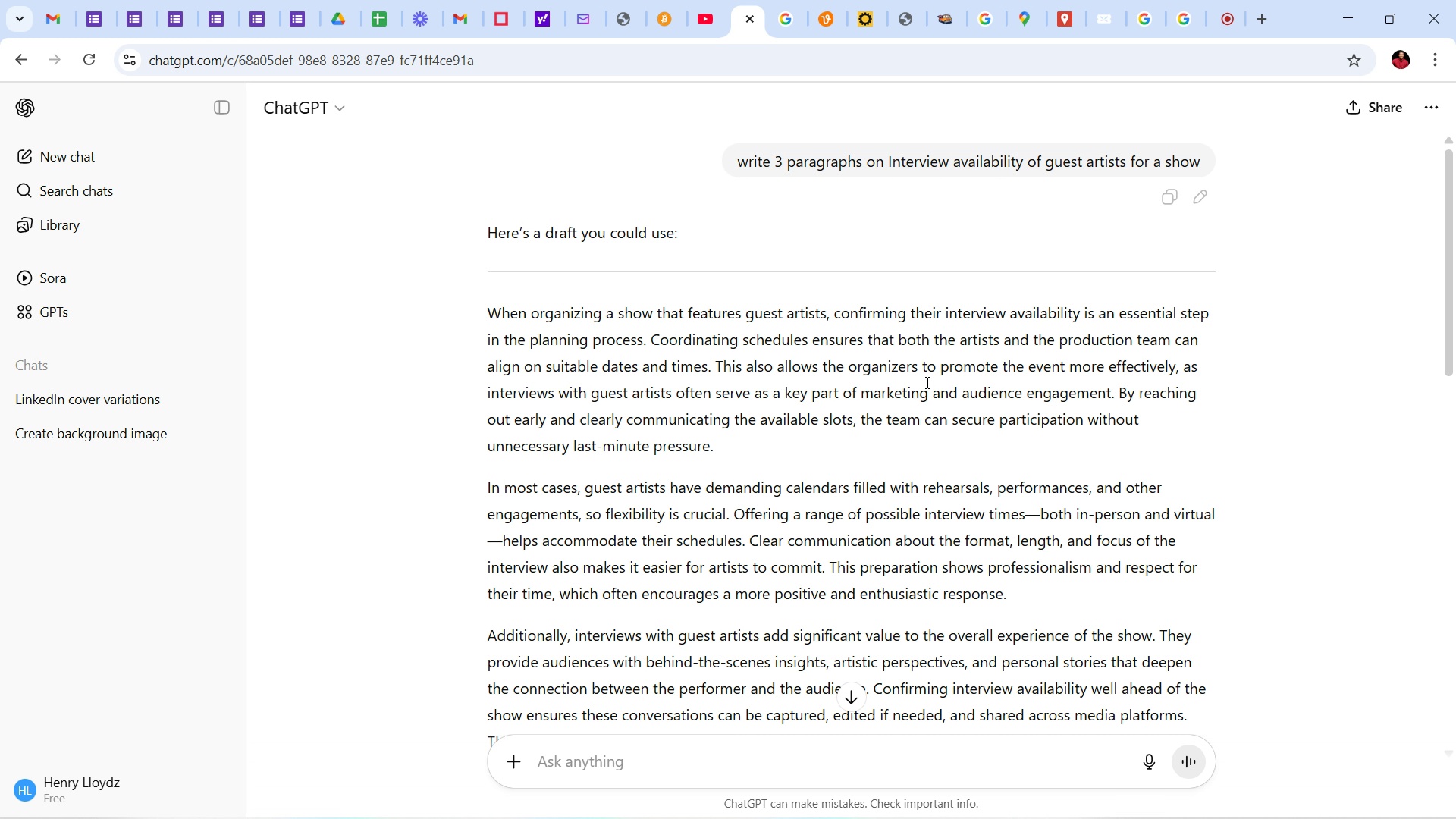 
scroll: coordinate [1246, 460], scroll_direction: down, amount: 37.0
 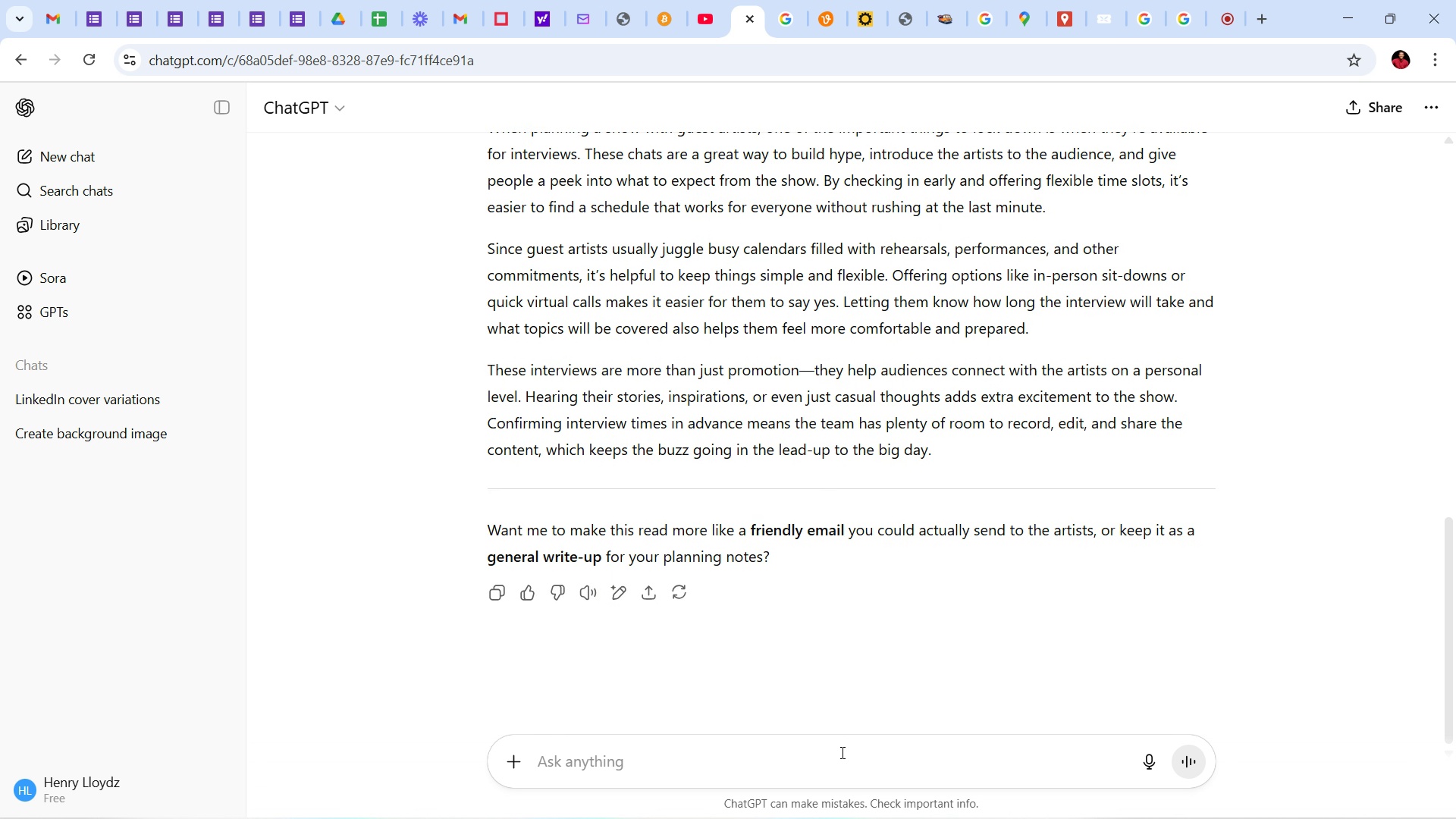 
left_click([841, 752])
 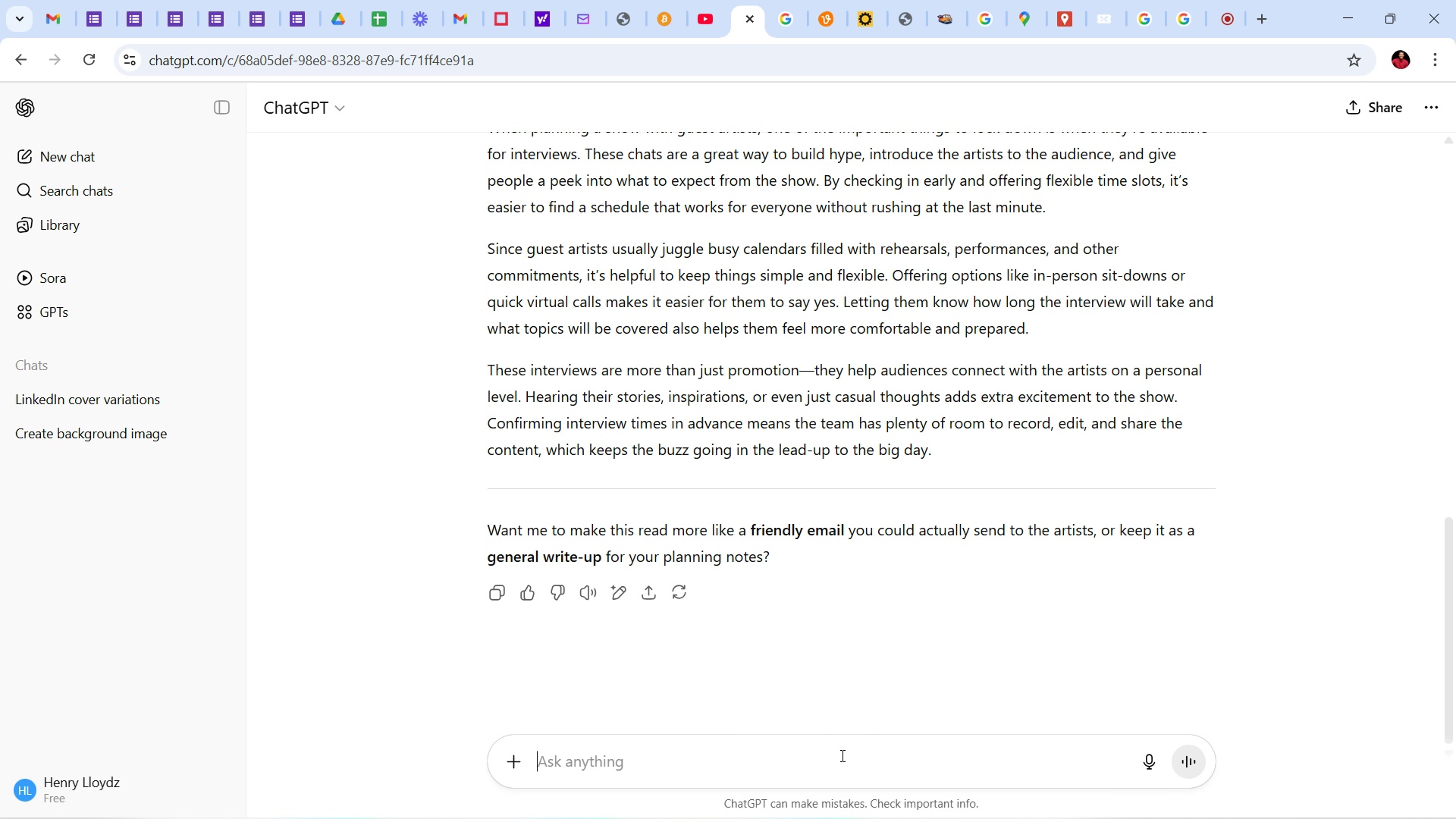 
key(Control+V)
 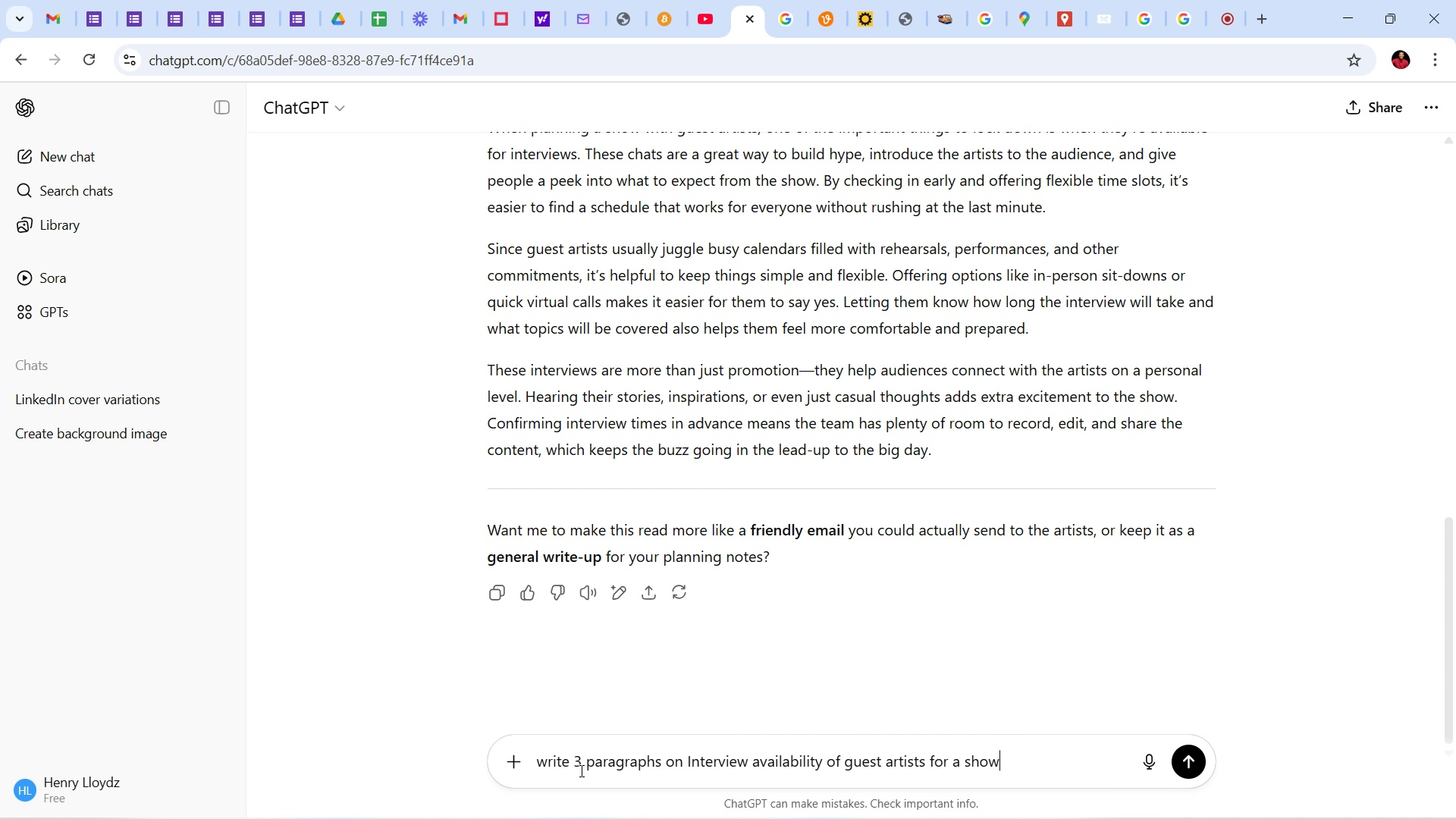 
left_click([573, 755])
 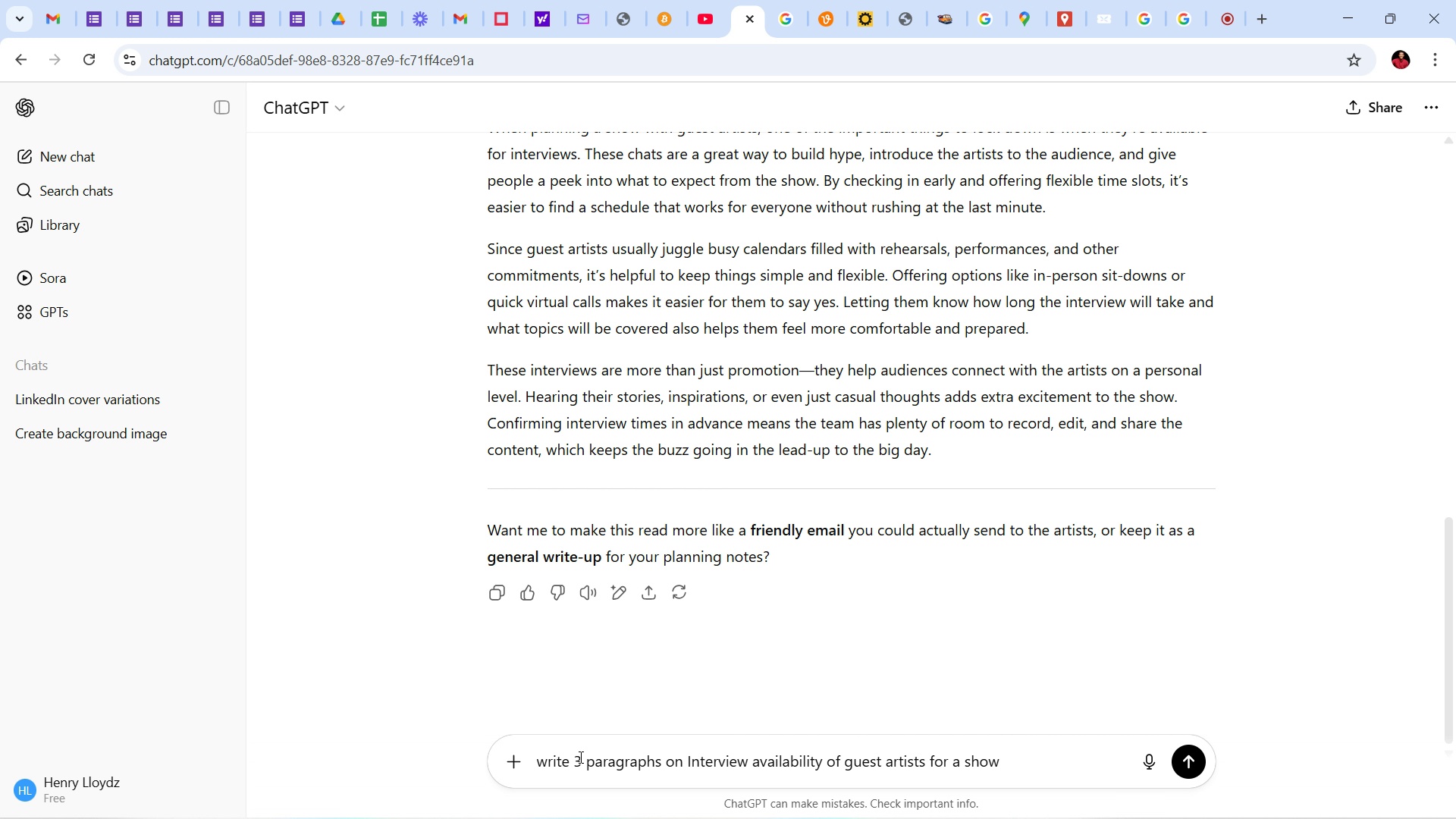 
left_click([579, 757])
 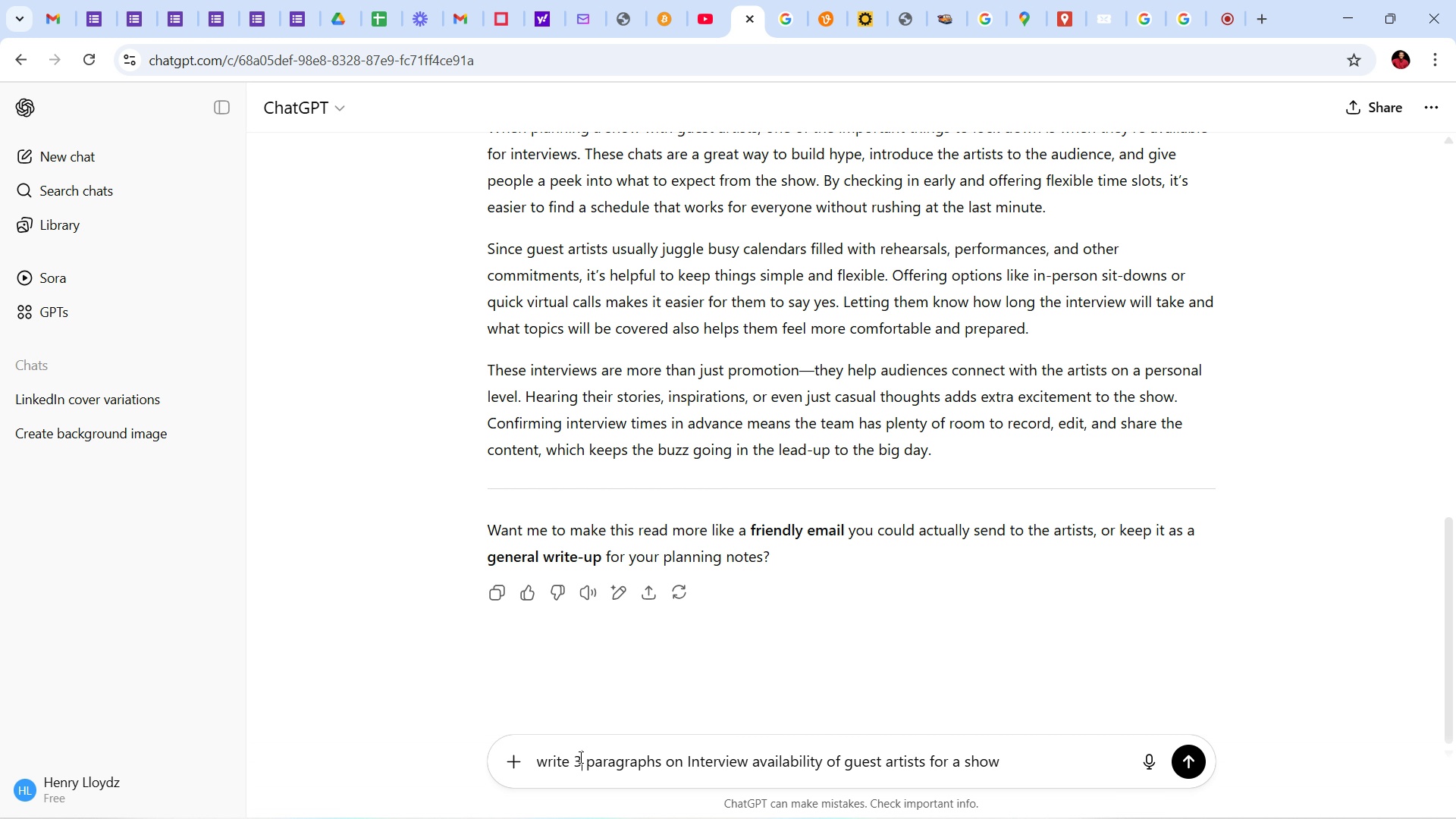 
wait(11.28)
 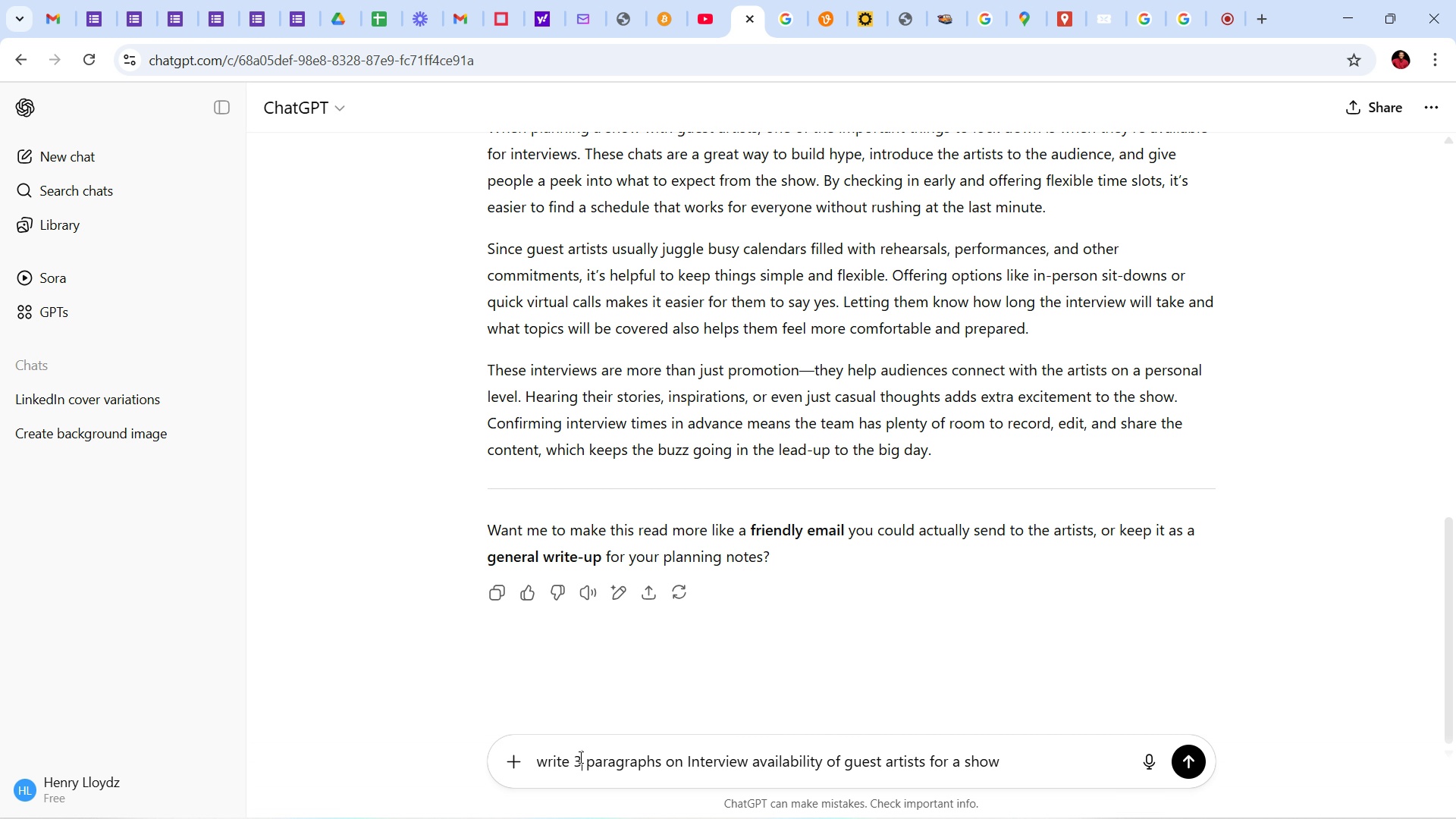 
left_click([658, 767])
 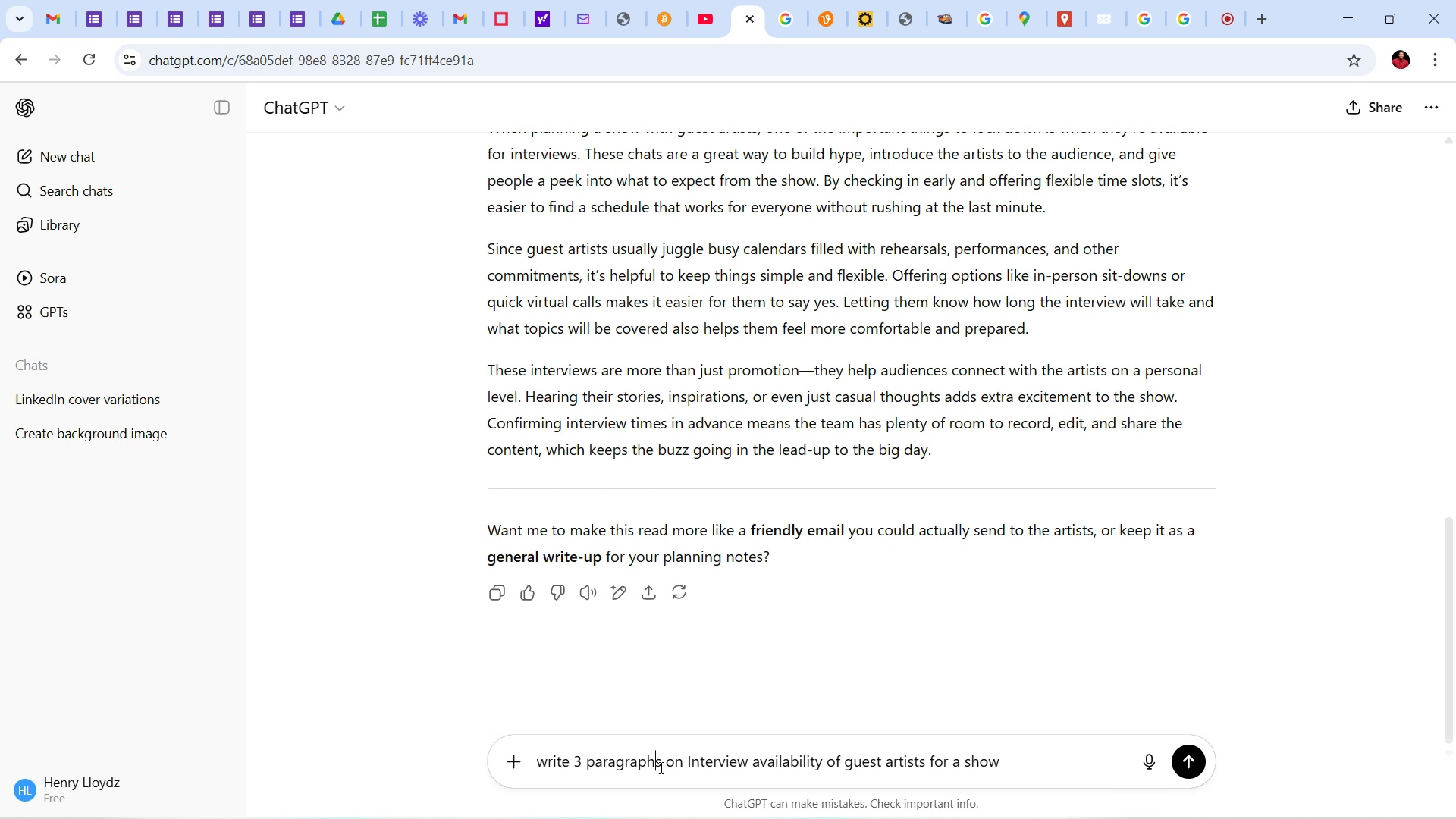 
key(ArrowRight)
 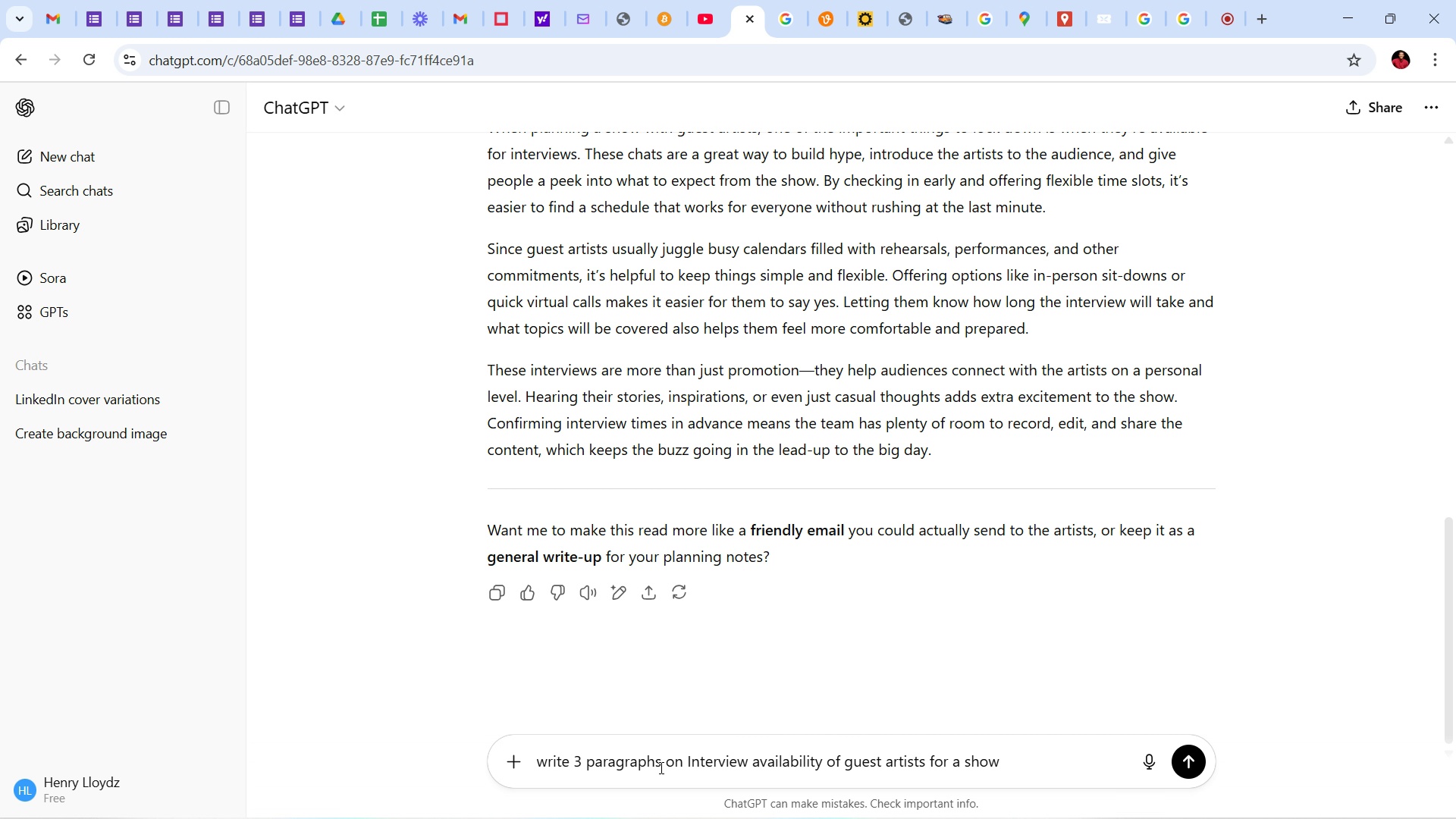 
type( samples)
 